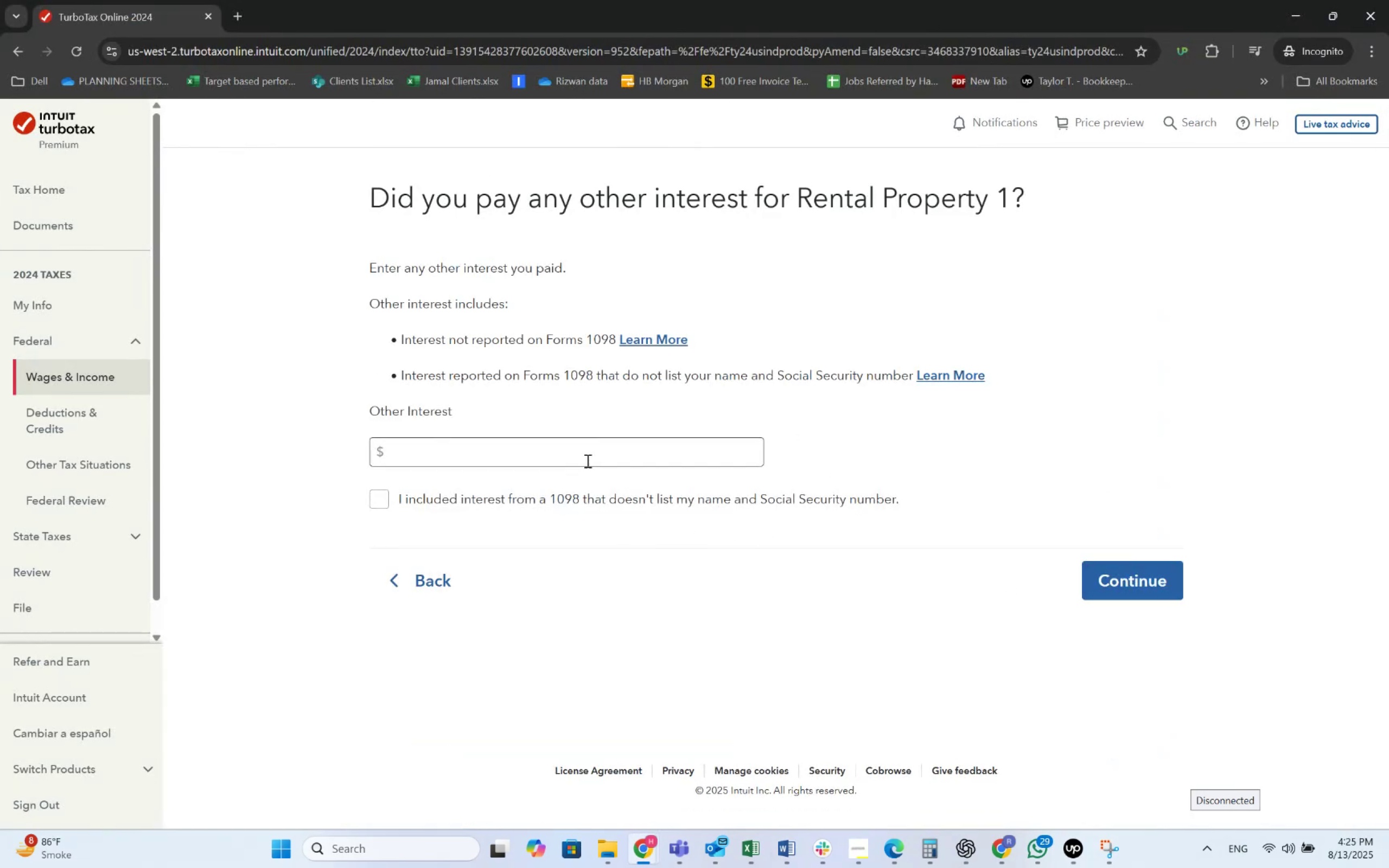 
left_click([587, 461])
 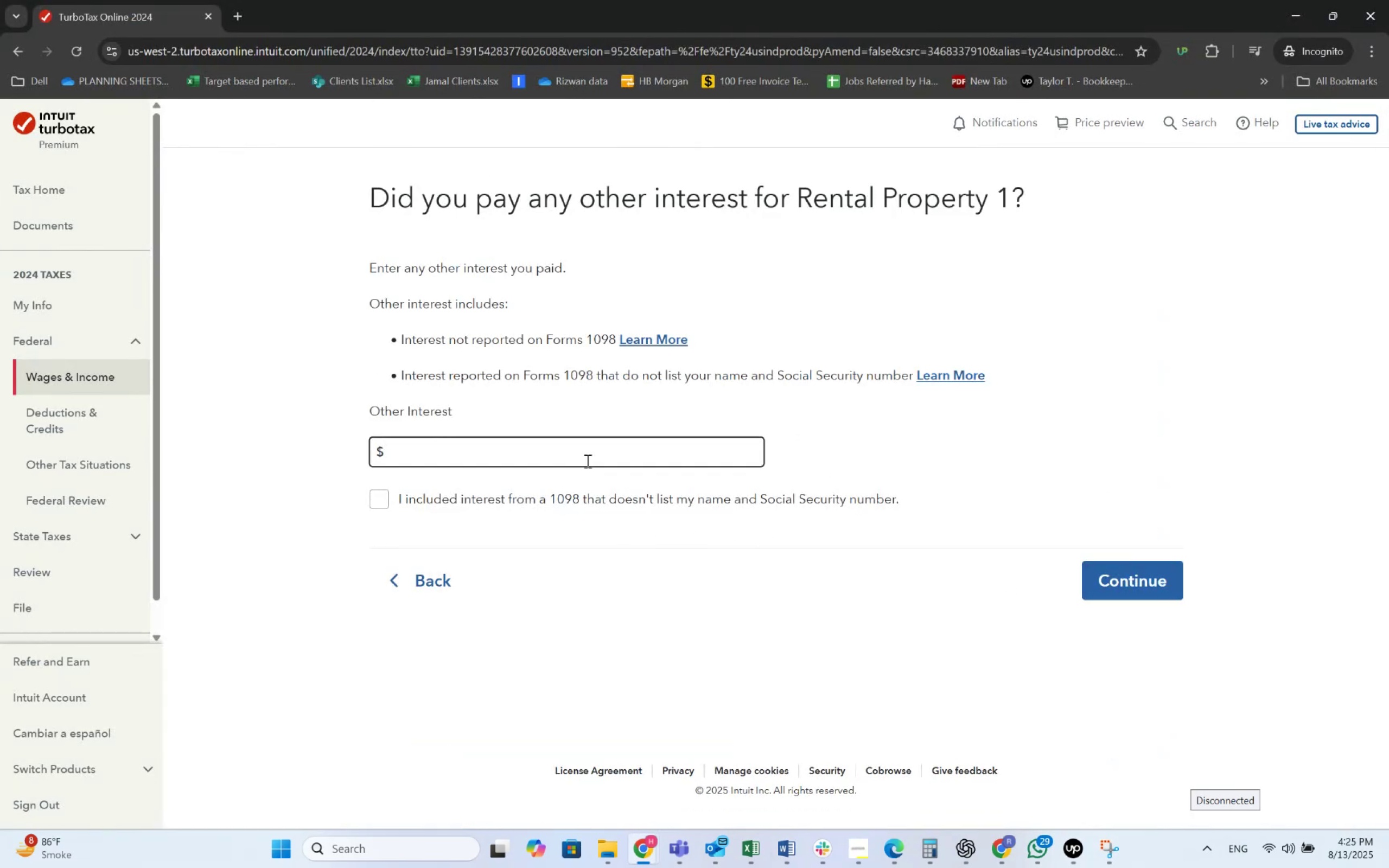 
wait(5.23)
 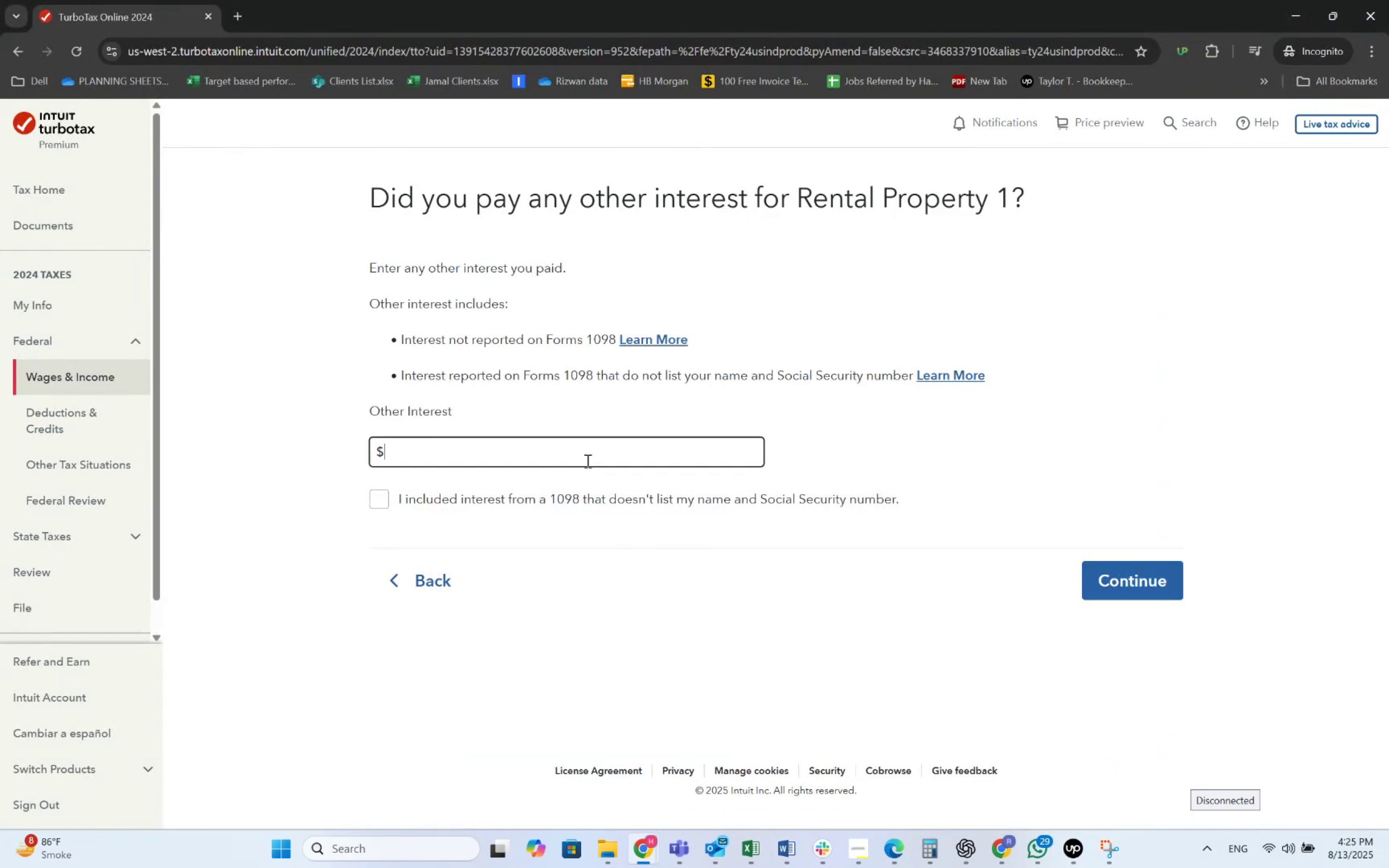 
key(Alt+AltLeft)
 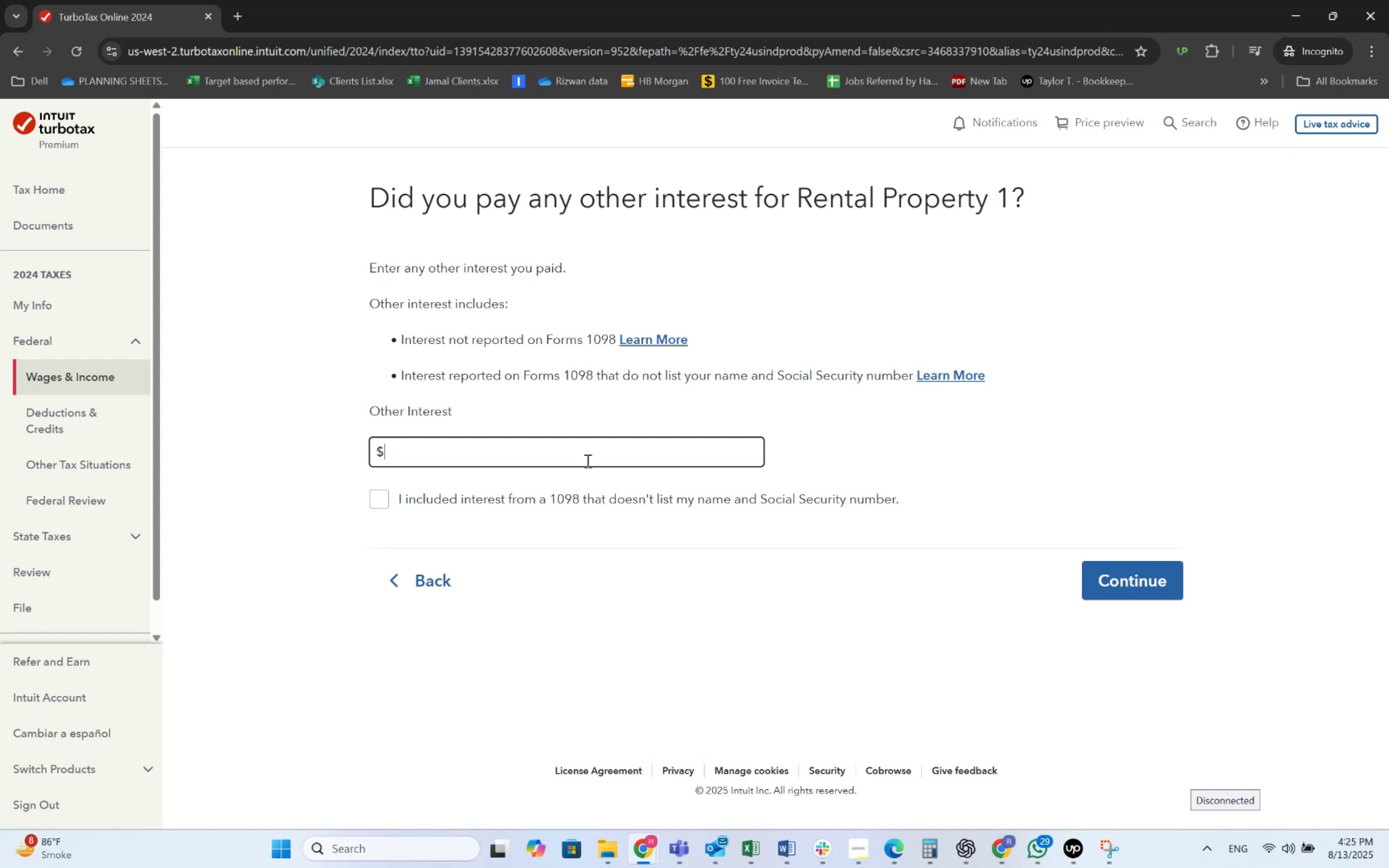 
key(Alt+Tab)
 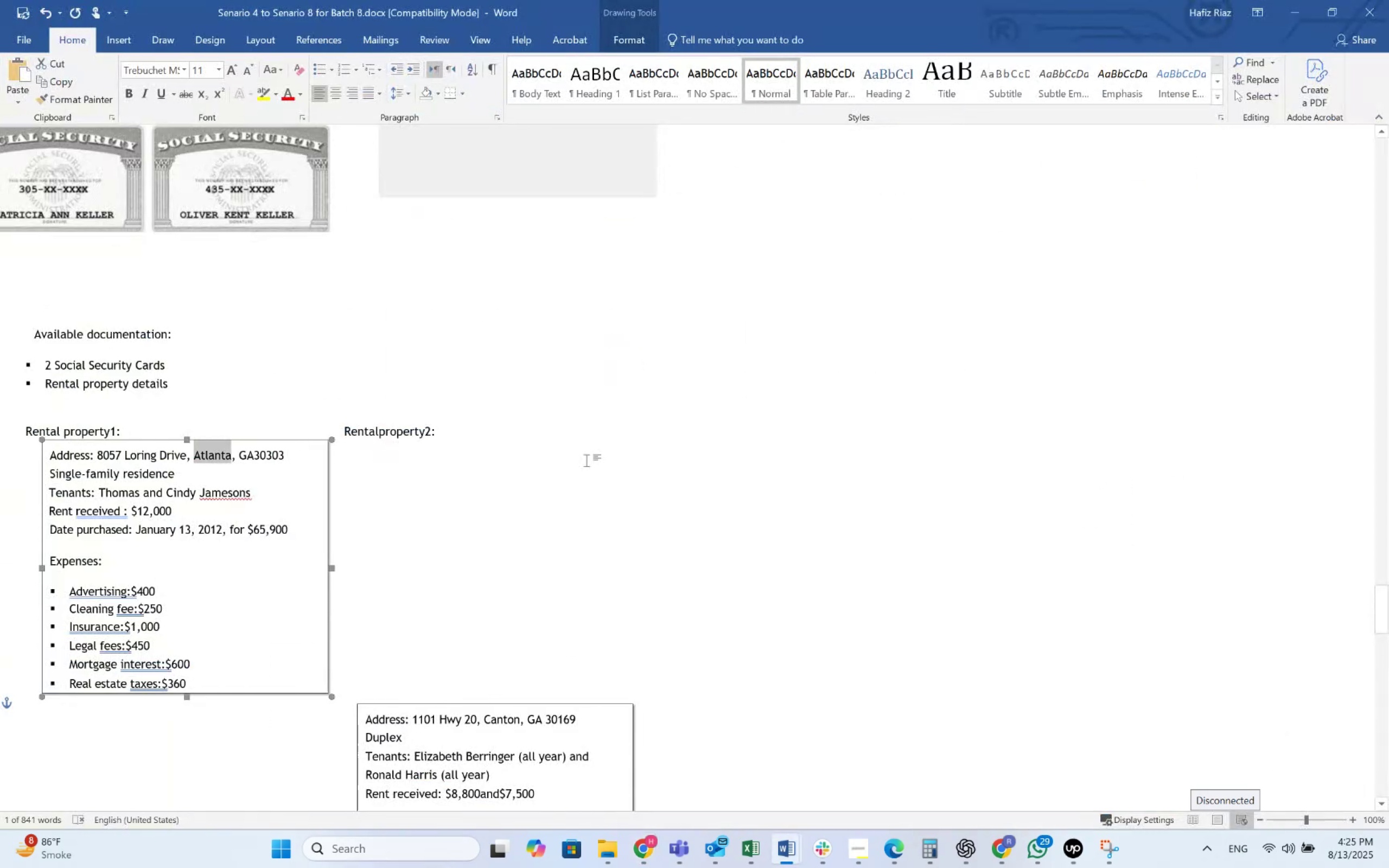 
scroll: coordinate [587, 461], scroll_direction: down, amount: 30.0
 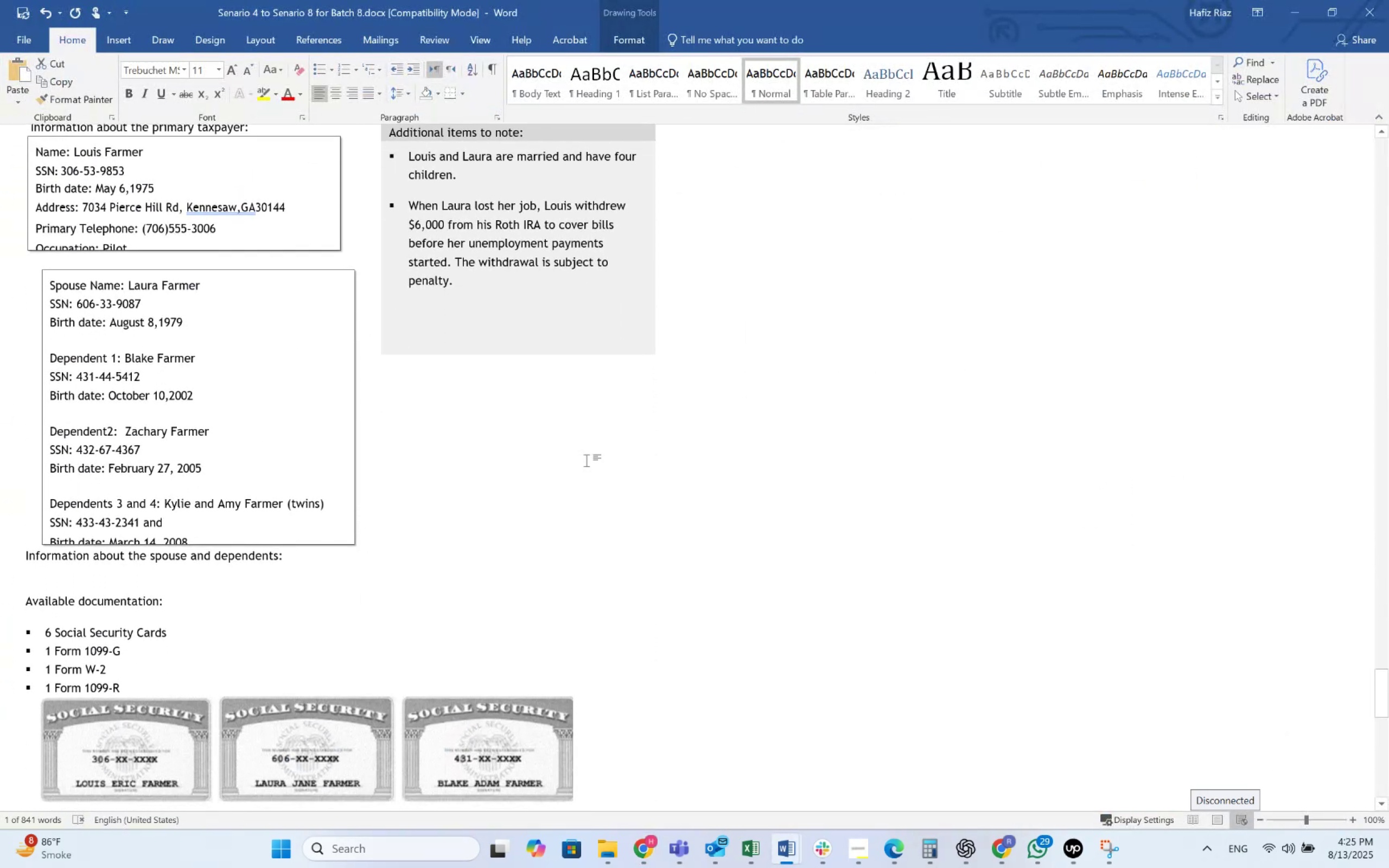 
scroll: coordinate [587, 461], scroll_direction: up, amount: 26.0
 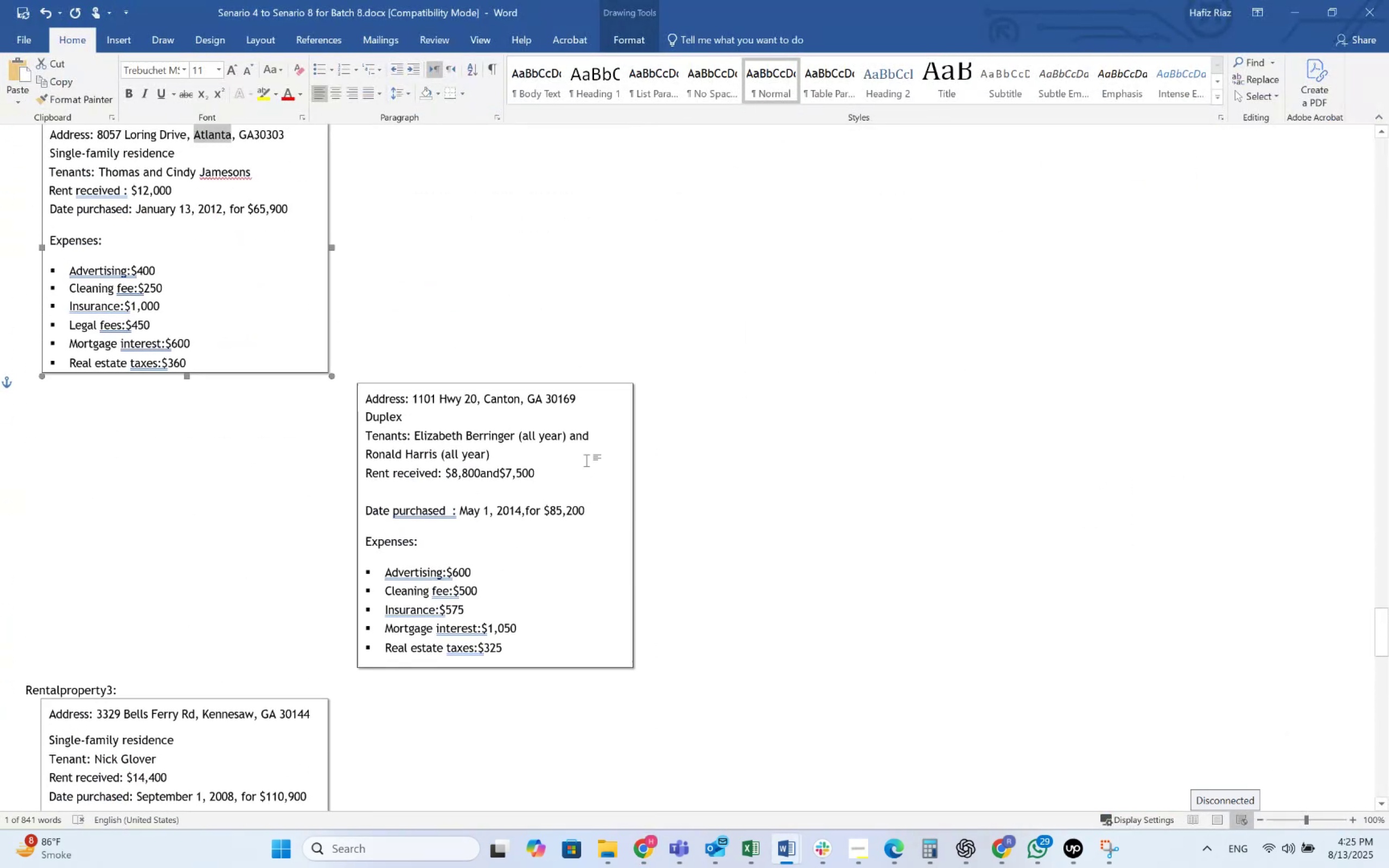 
key(Alt+AltLeft)
 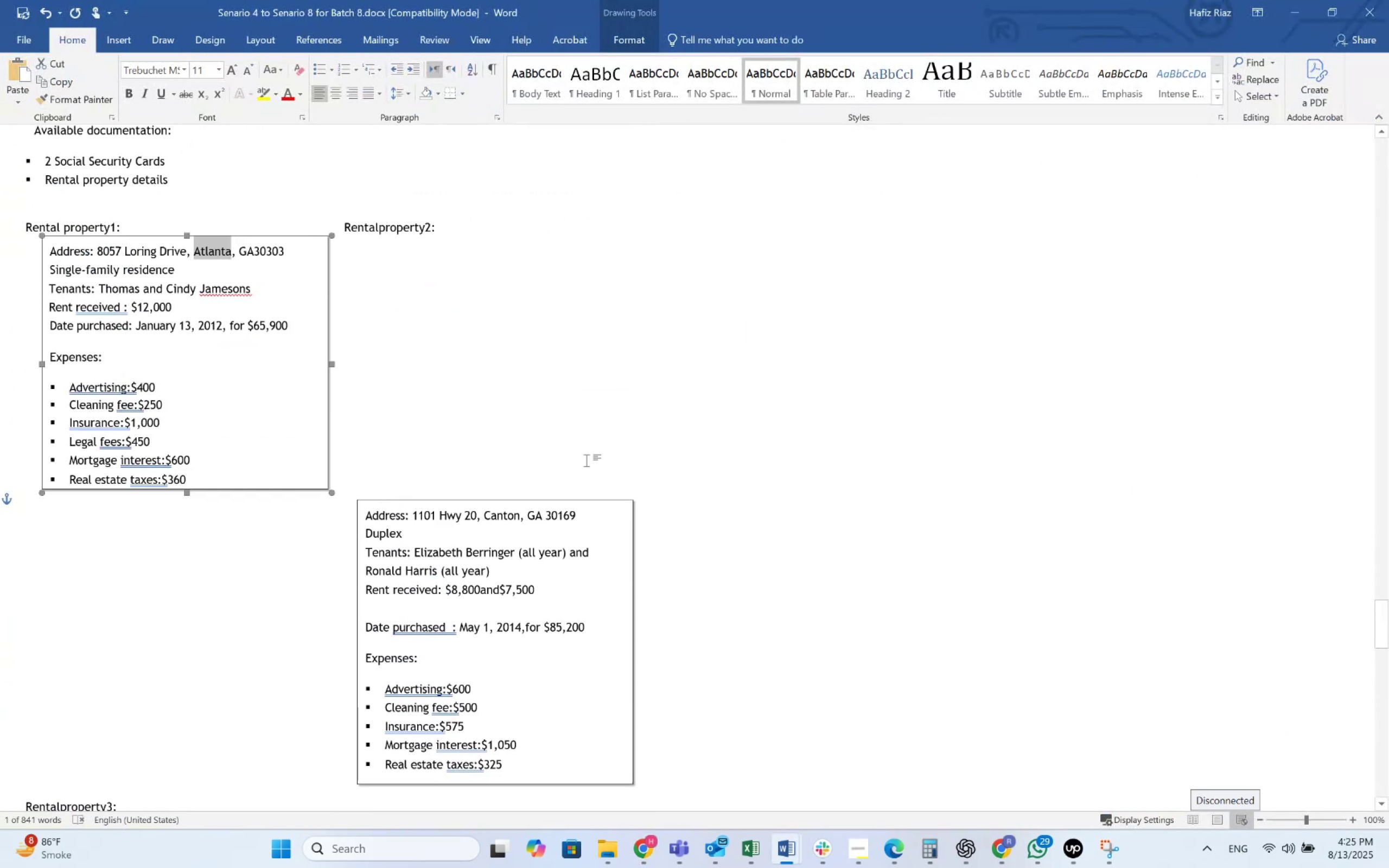 
key(Alt+Tab)
 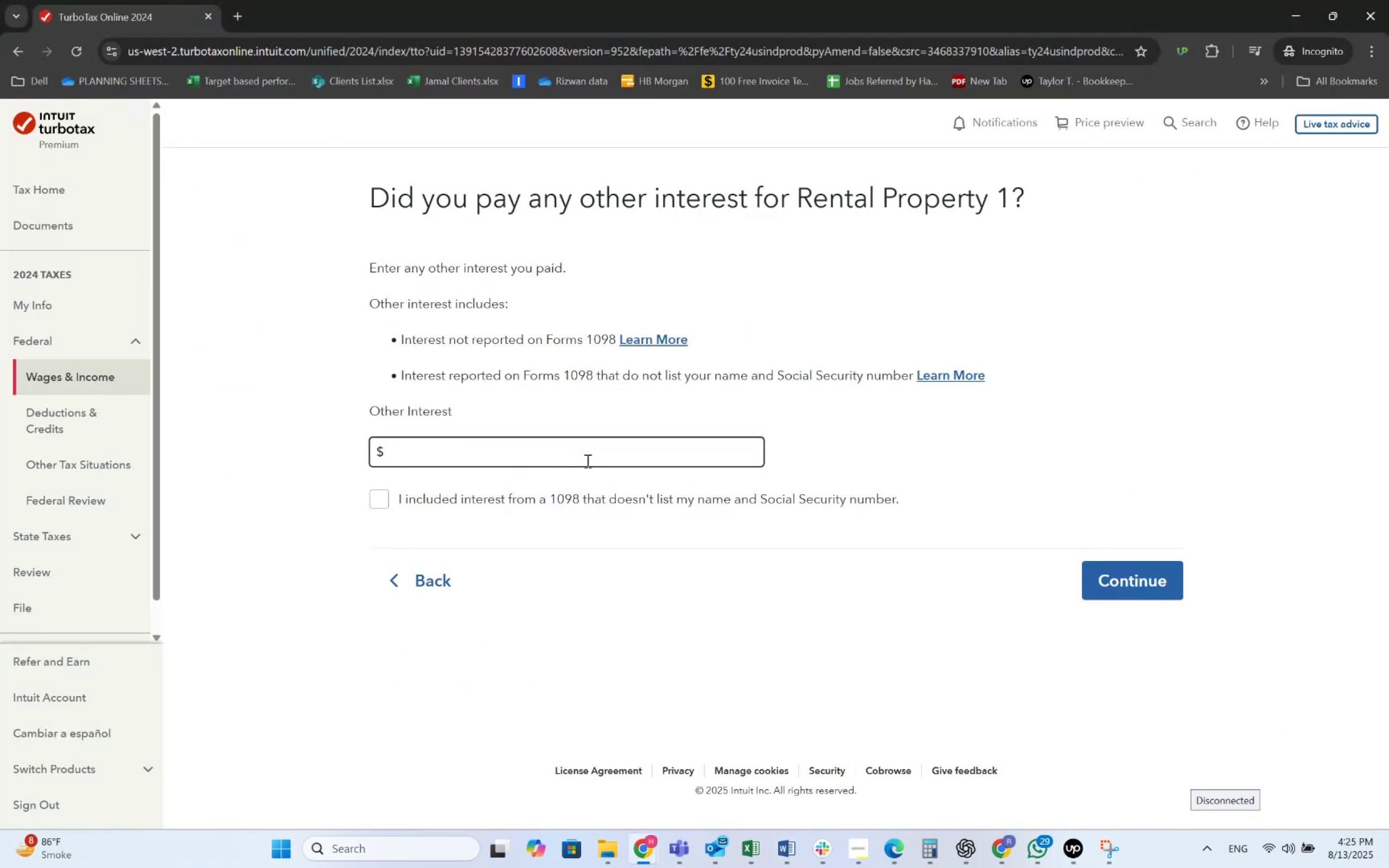 
hold_key(key=Enter, duration=0.33)
 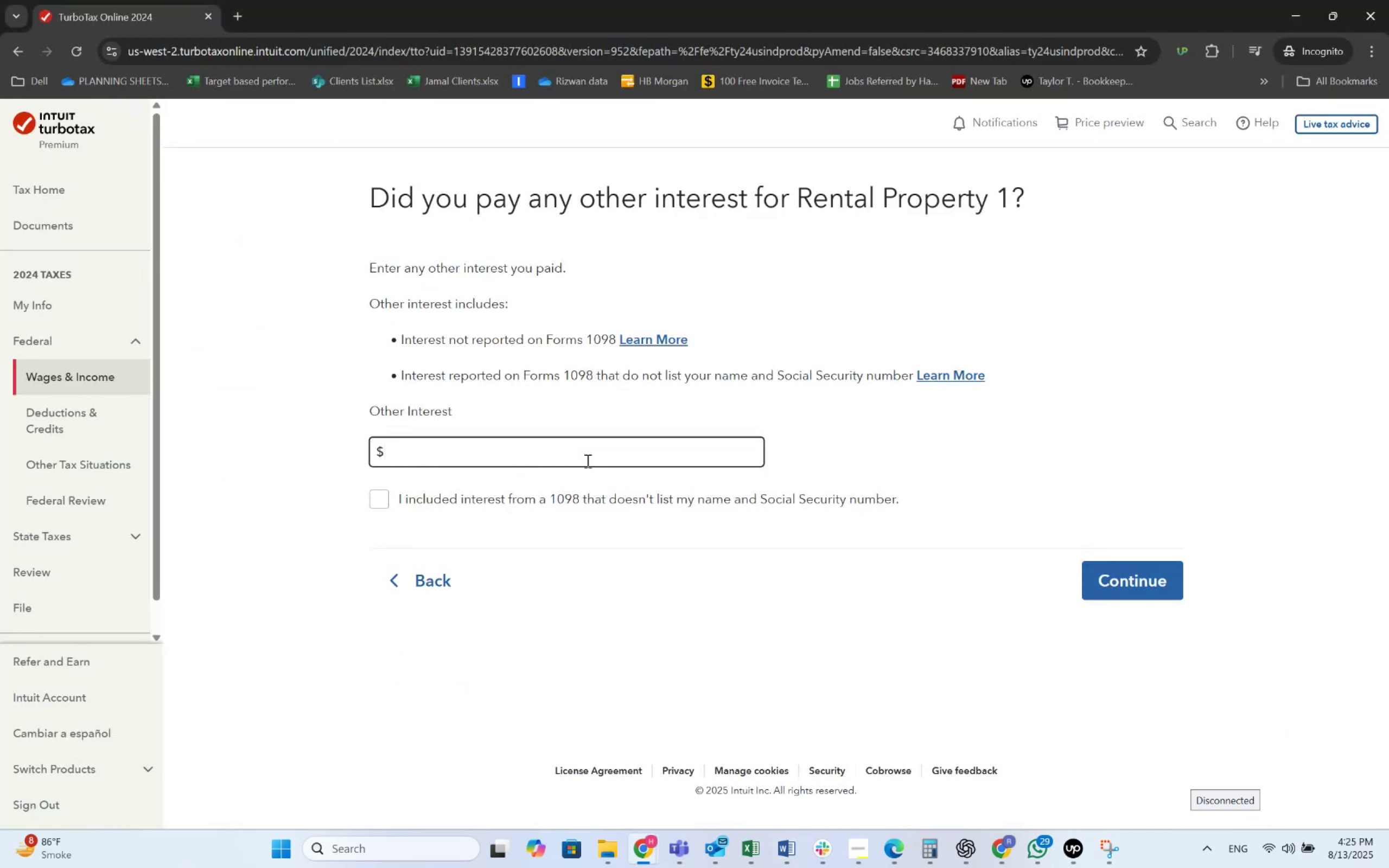 
hold_key(key=ShiftRight, duration=0.4)
 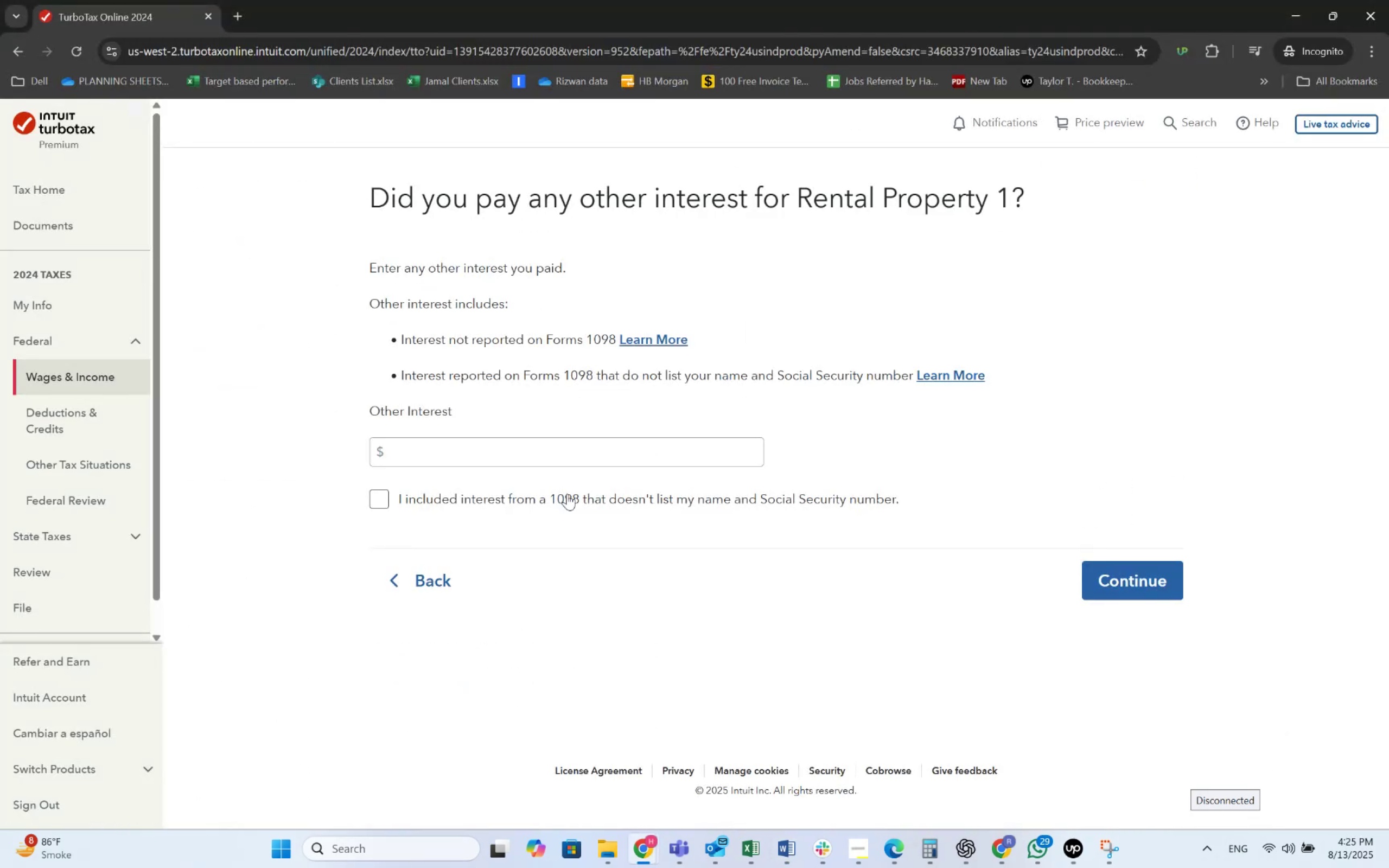 
key(Alt+AltLeft)
 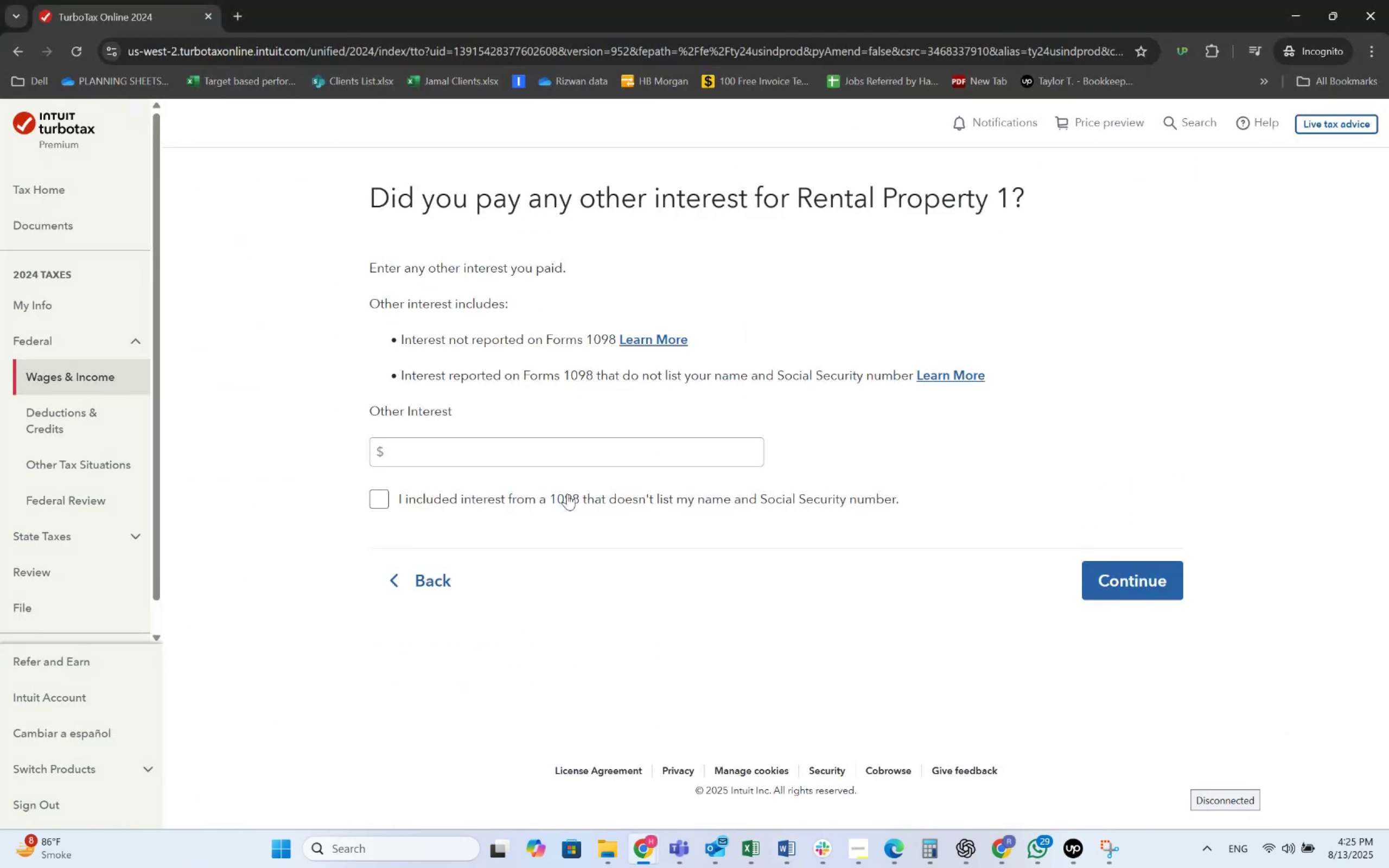 
left_click([567, 494])
 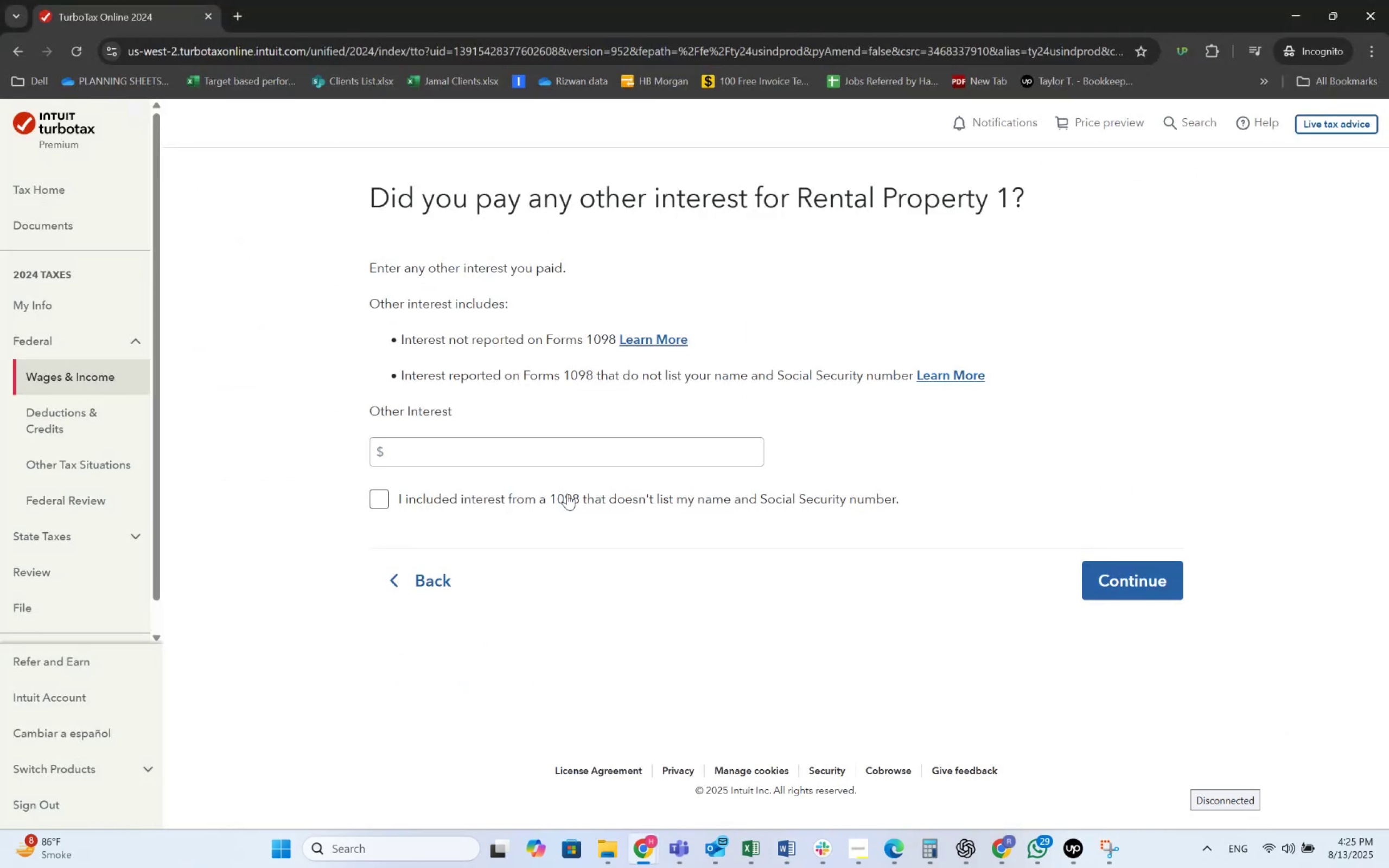 
key(Alt+Tab)
 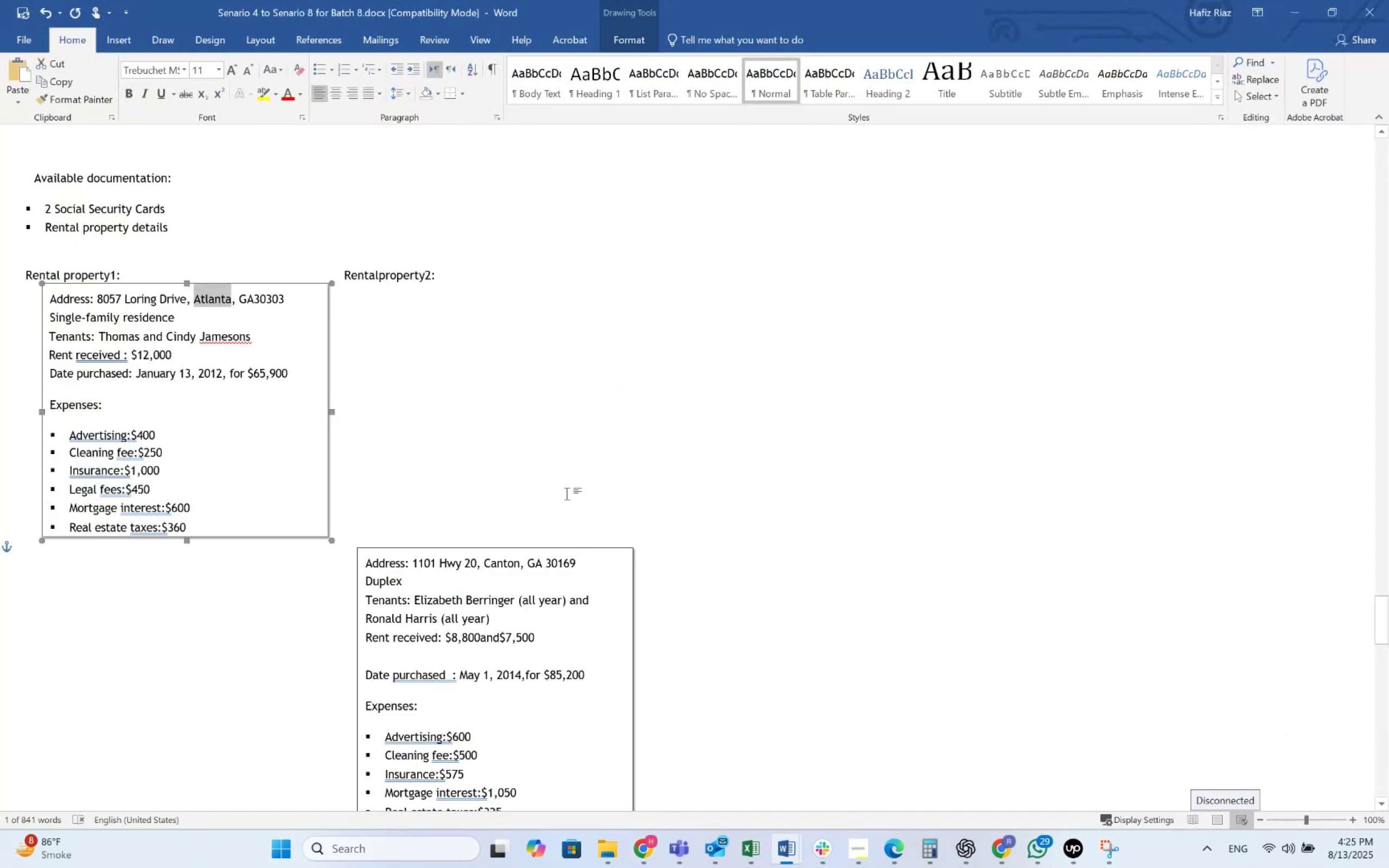 
key(Alt+AltLeft)
 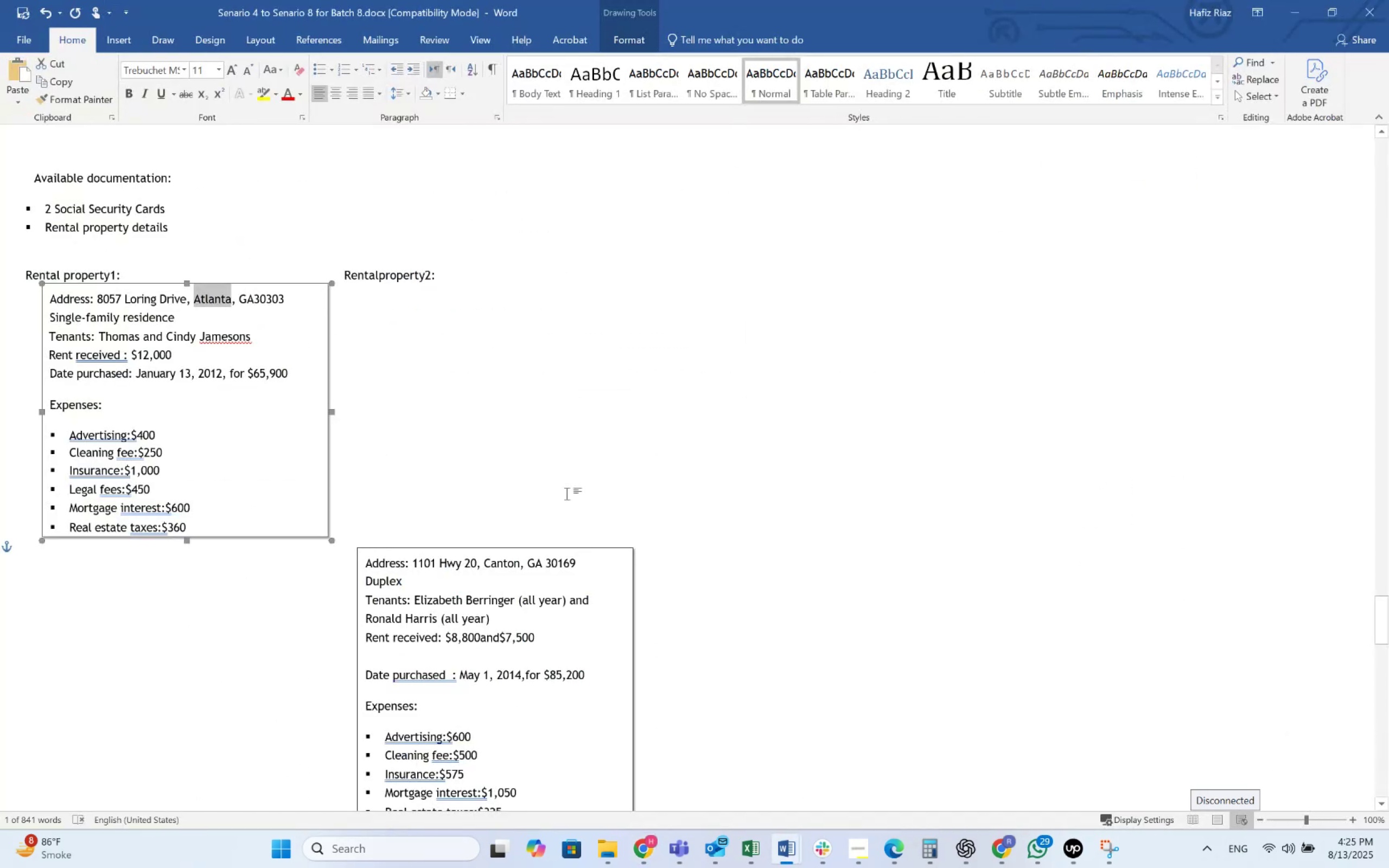 
key(Alt+Tab)
 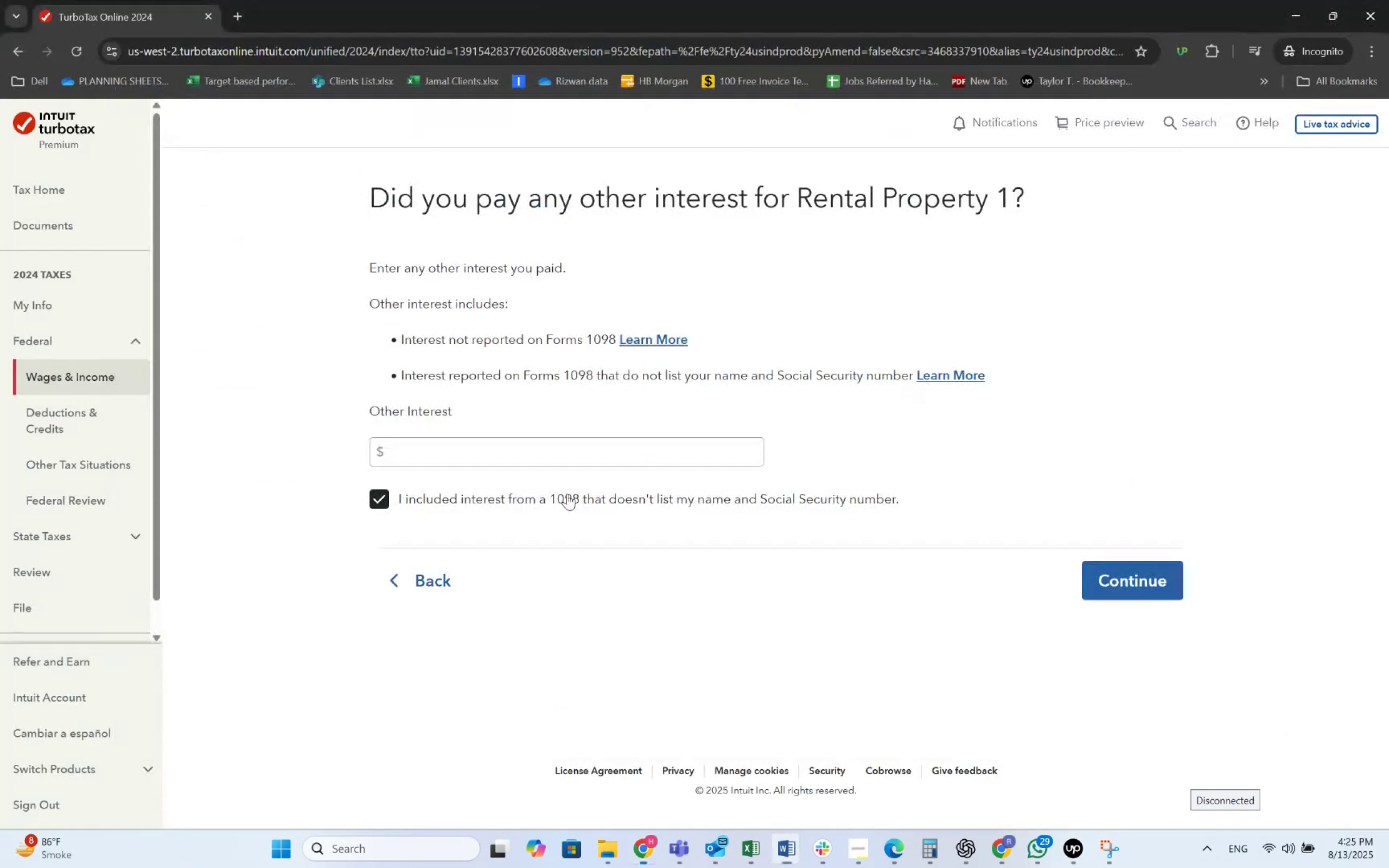 
key(Alt+AltLeft)
 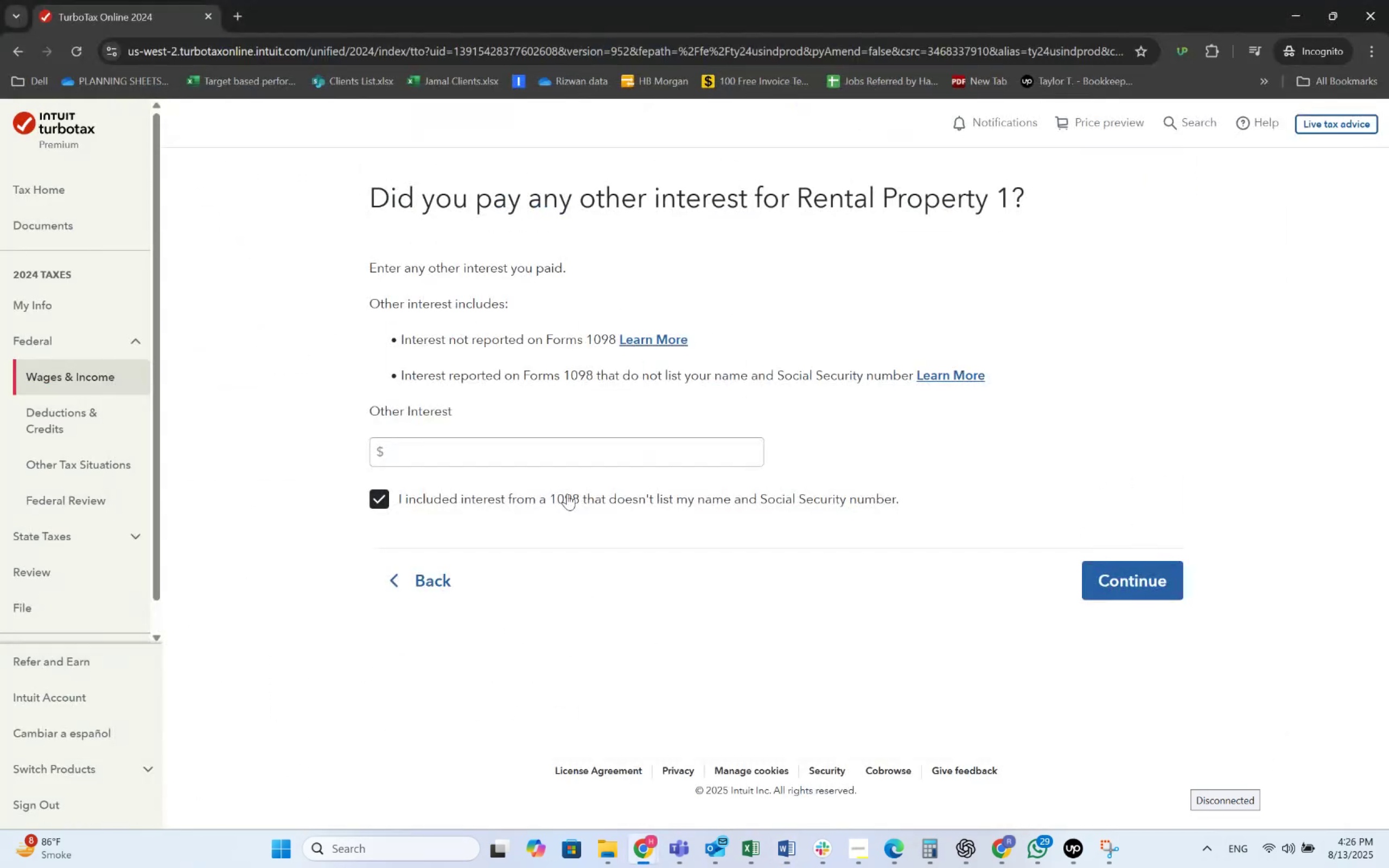 
key(Alt+Tab)
 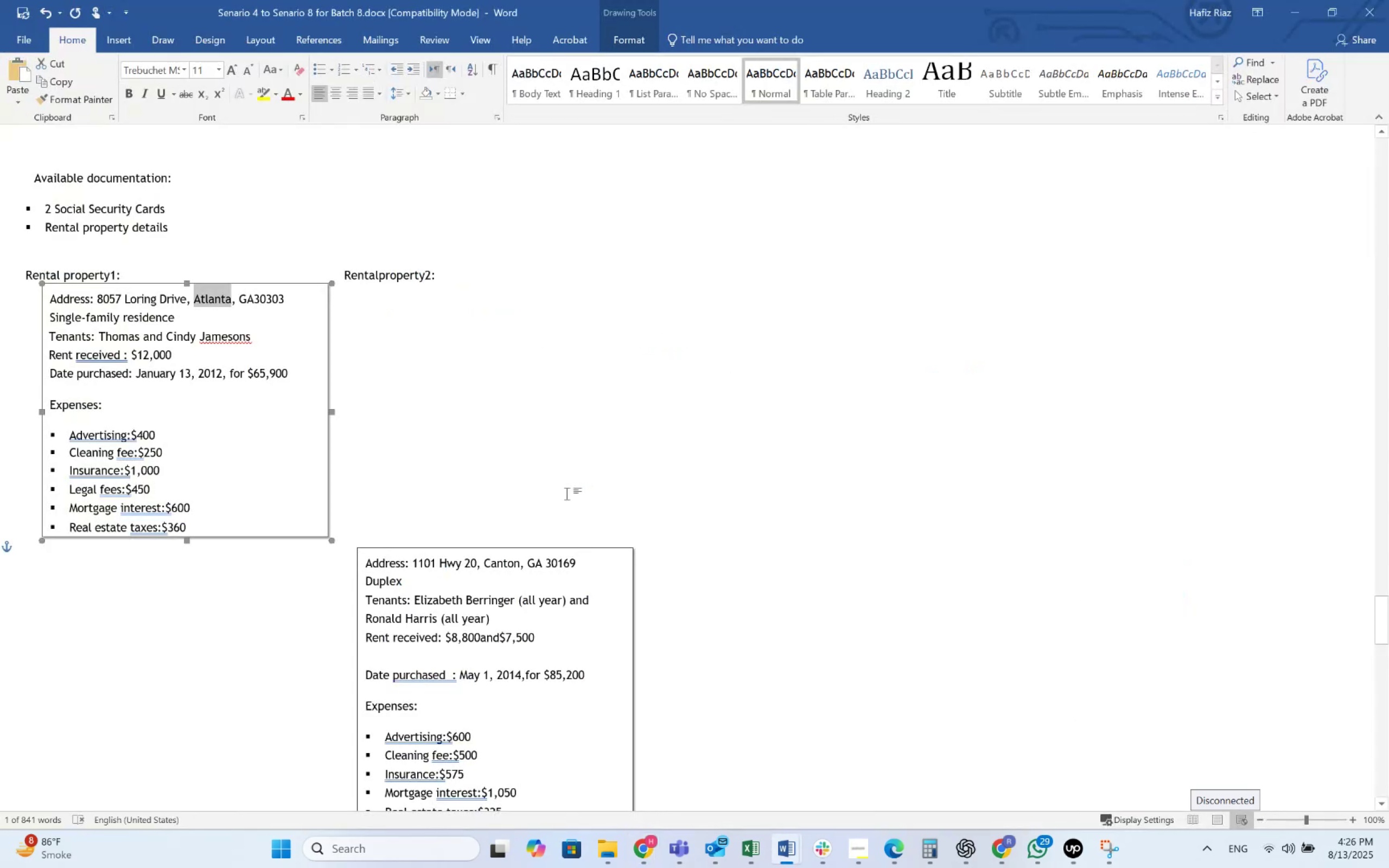 
key(Alt+AltLeft)
 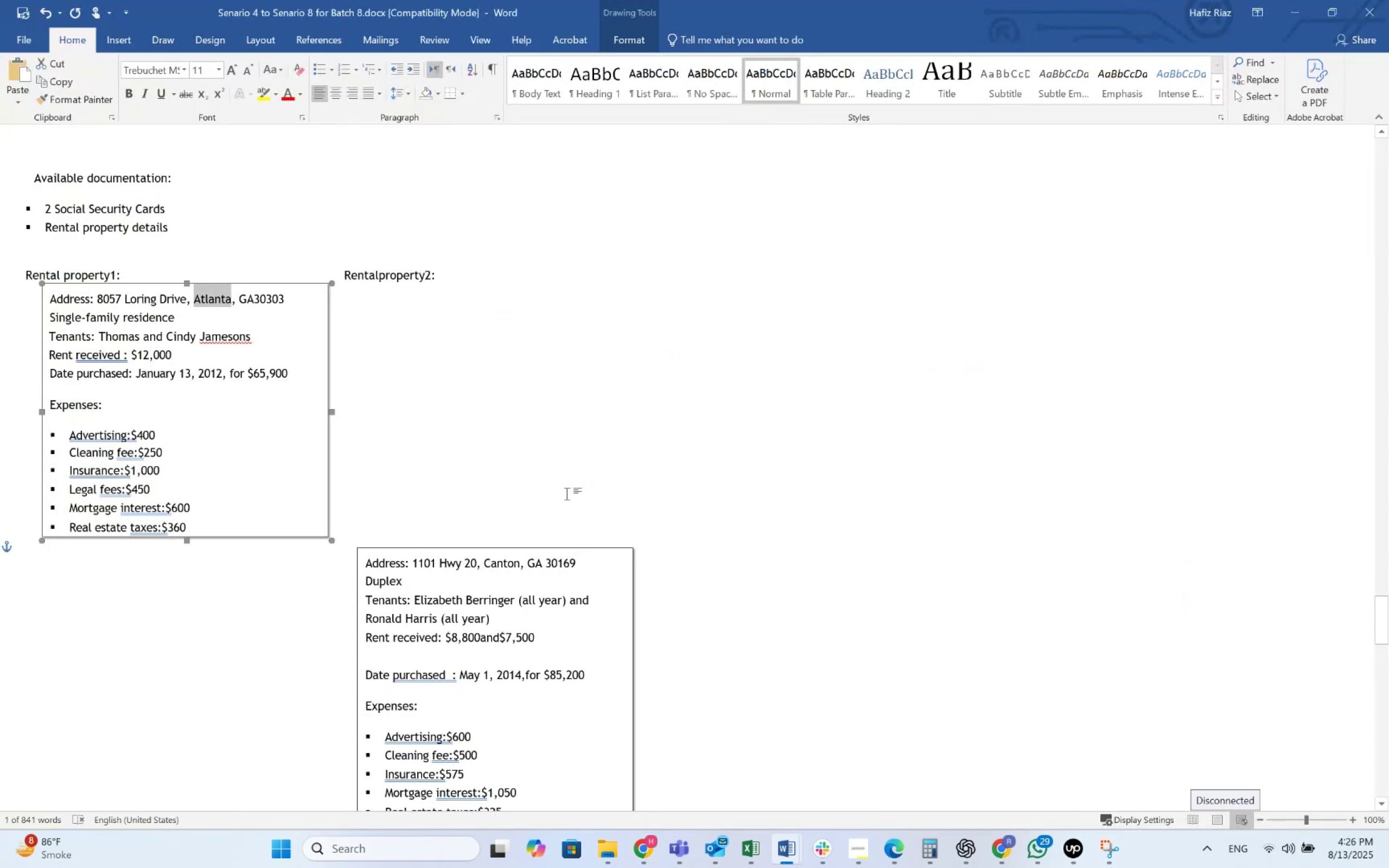 
key(Alt+Tab)
 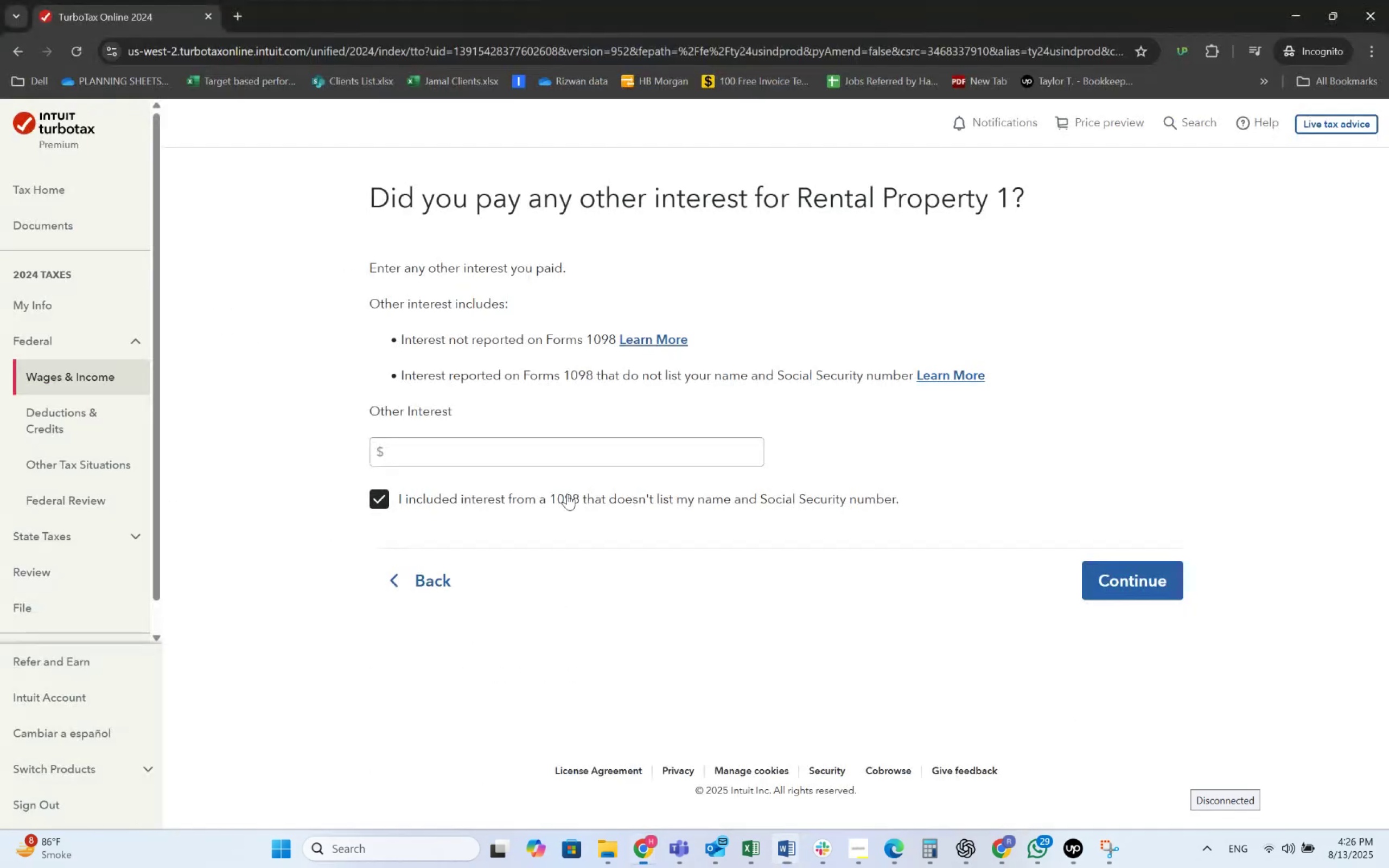 
key(Numpad6)
 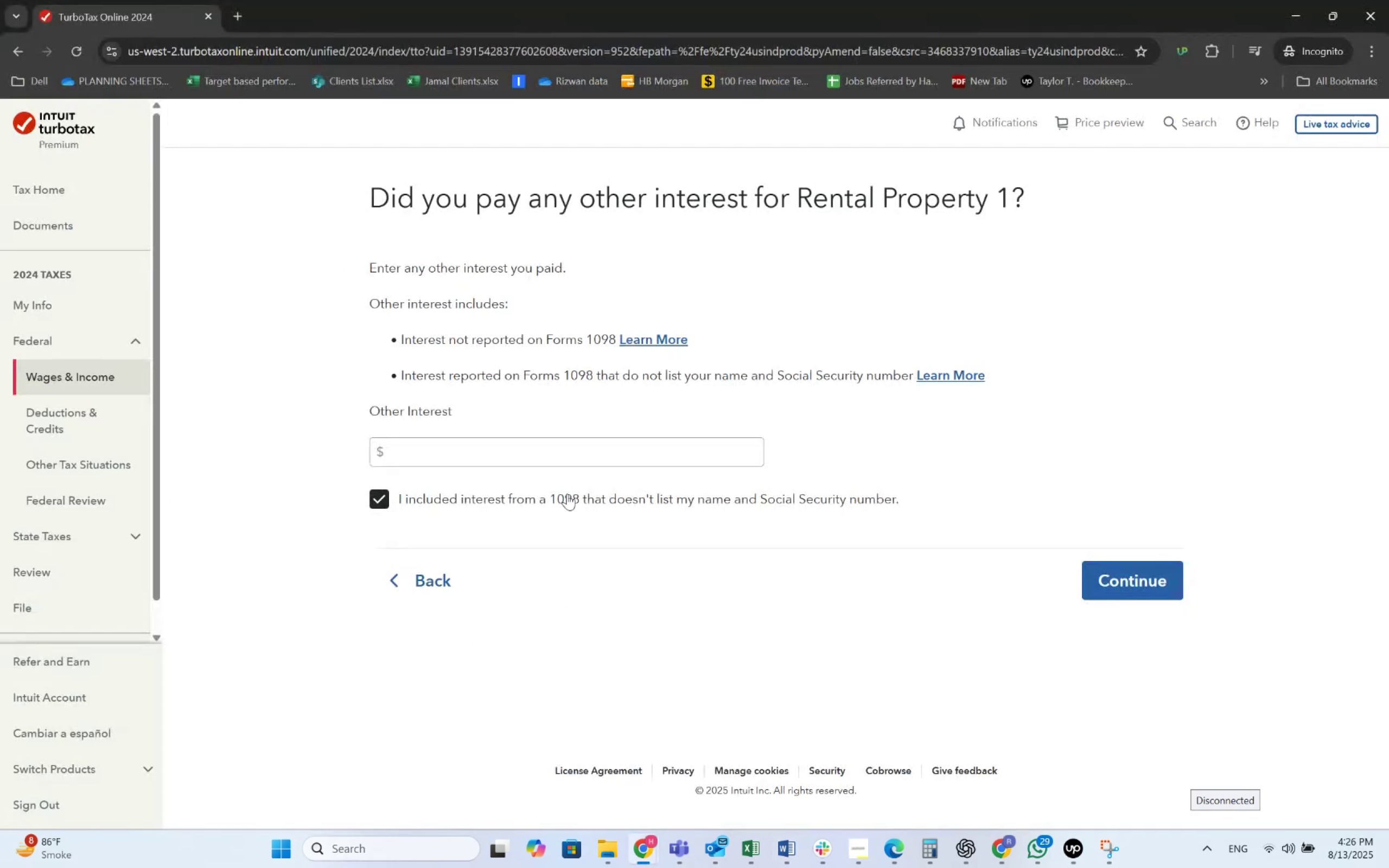 
key(Numpad0)
 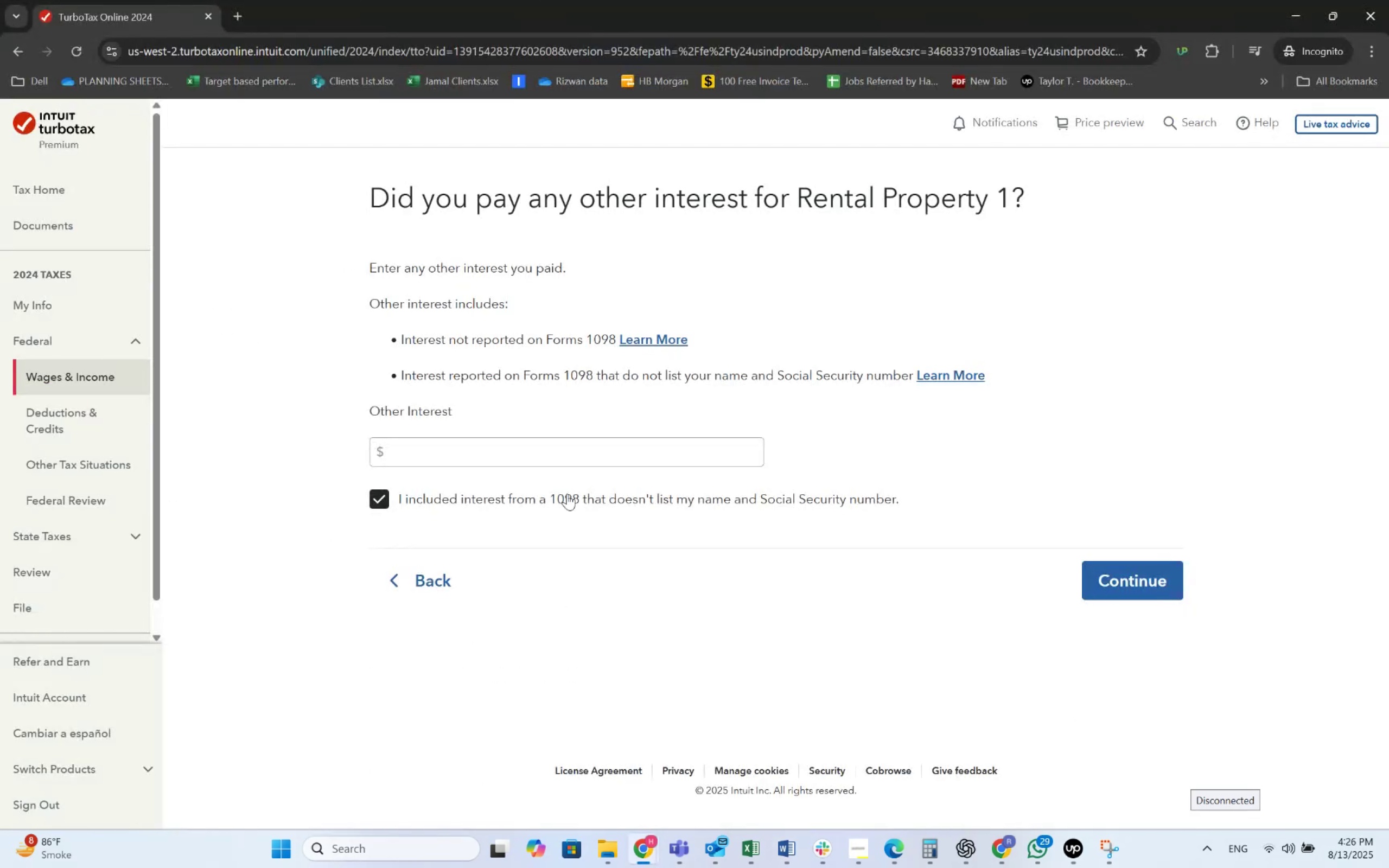 
key(Numpad0)
 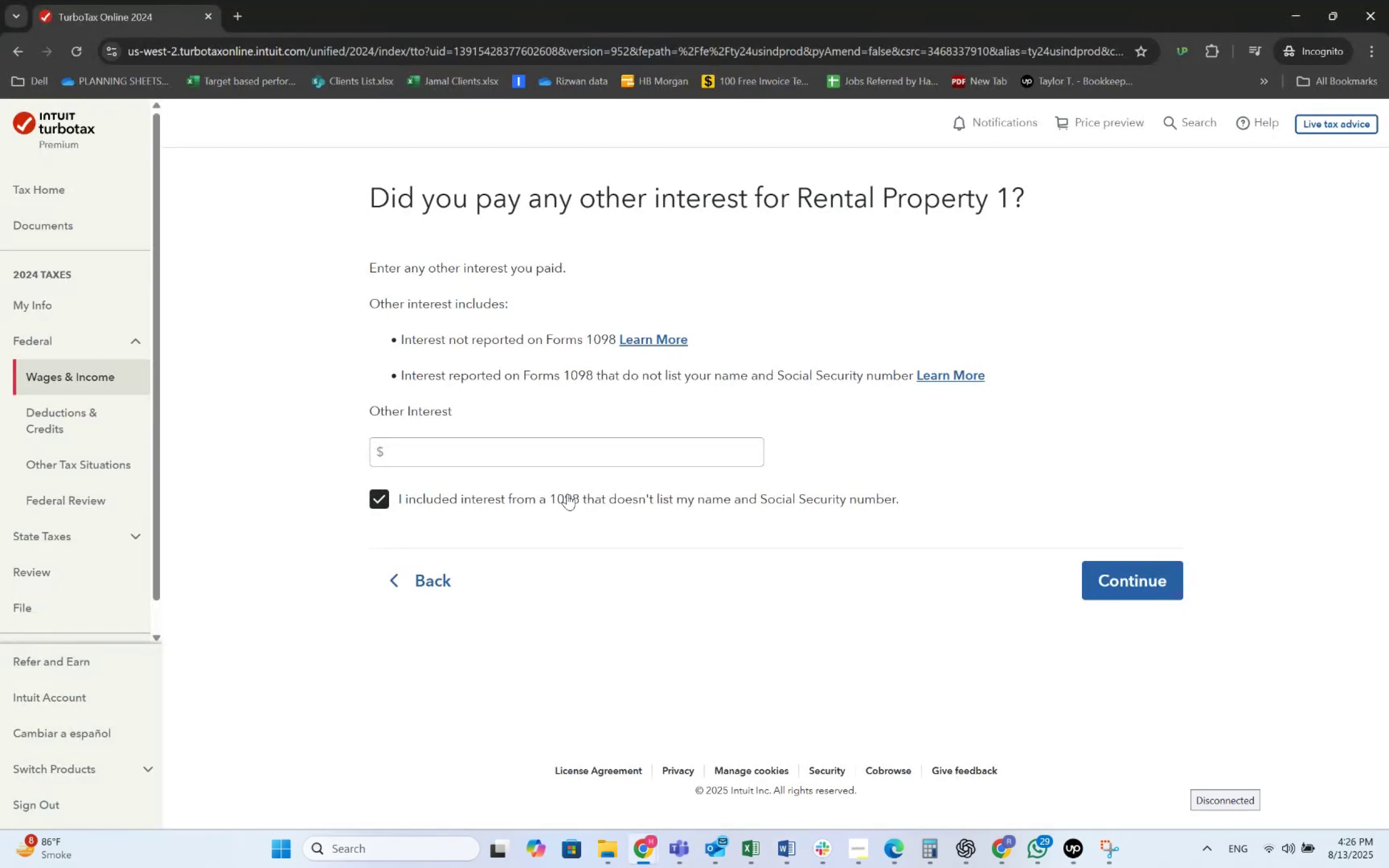 
scroll: coordinate [567, 494], scroll_direction: up, amount: 1.0
 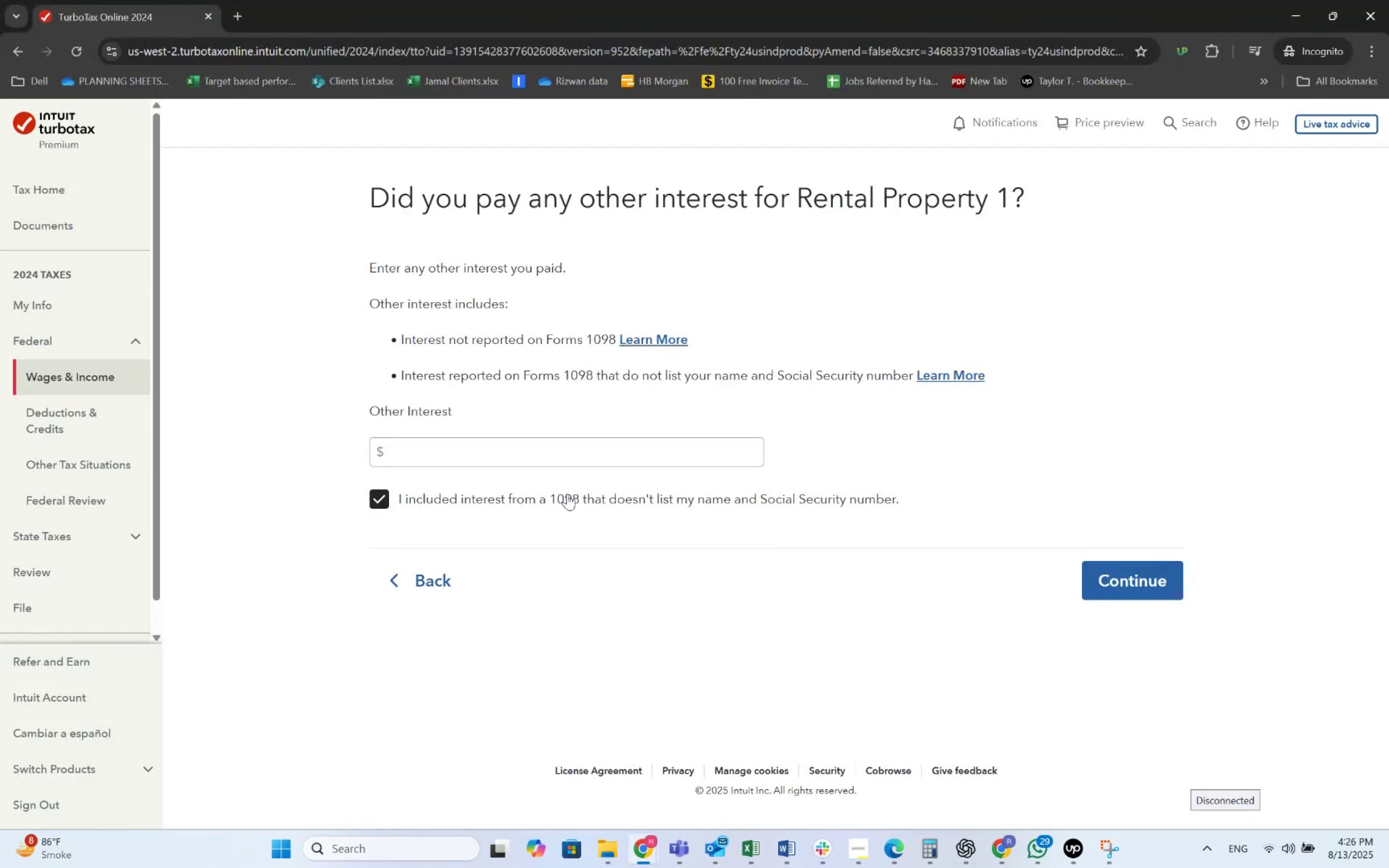 
left_click([567, 494])
 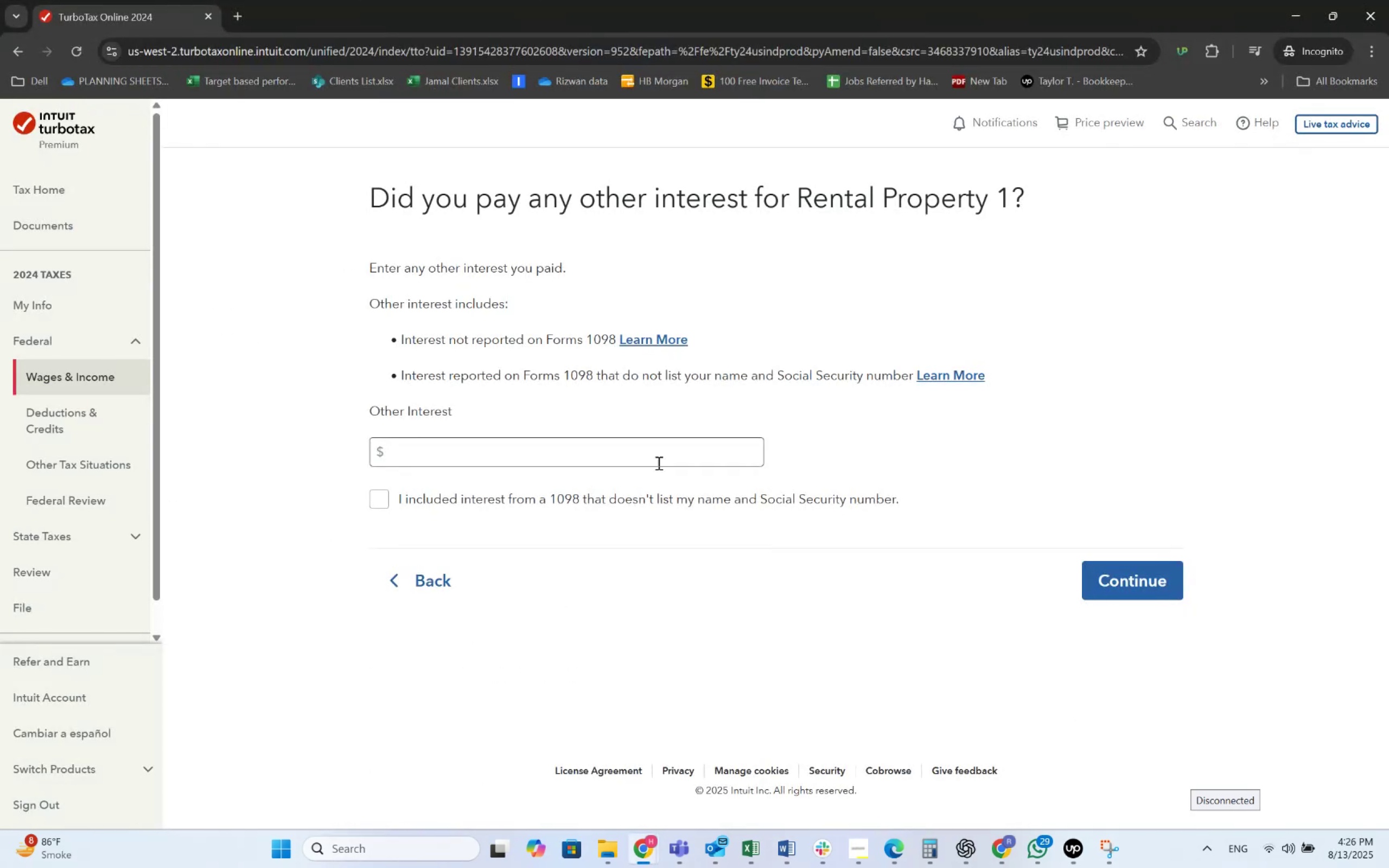 
left_click([661, 457])
 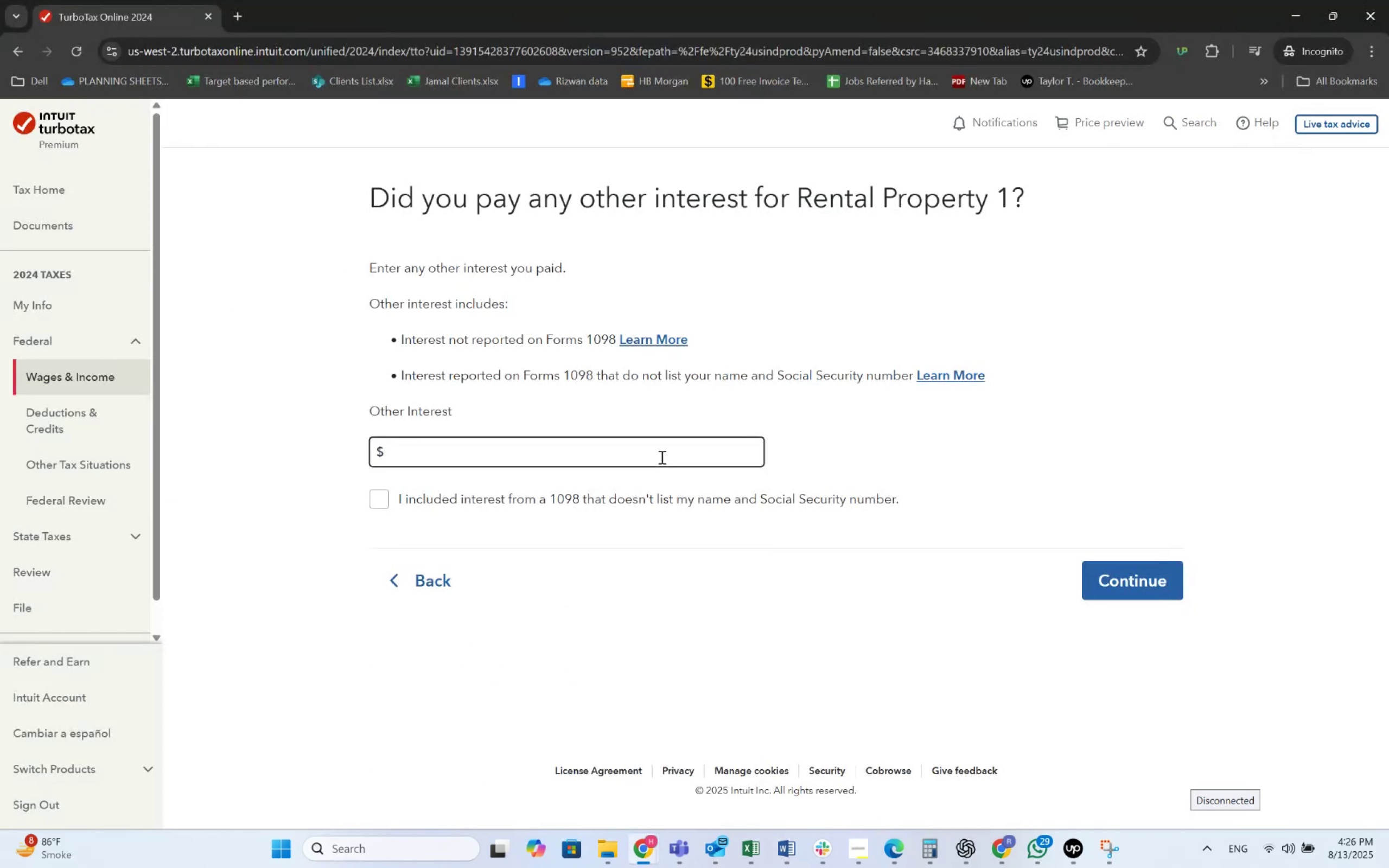 
key(Numpad6)
 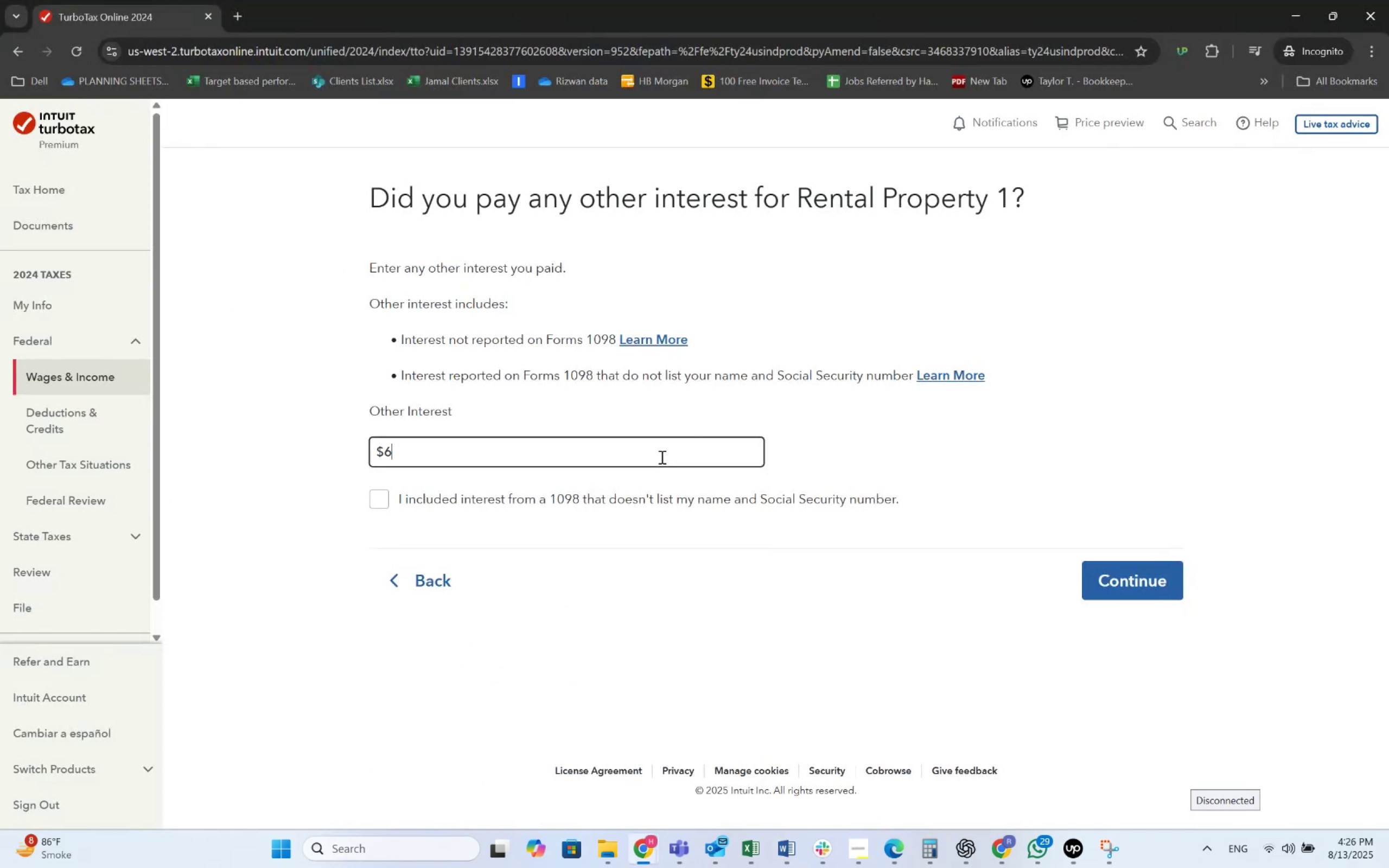 
key(Numpad0)
 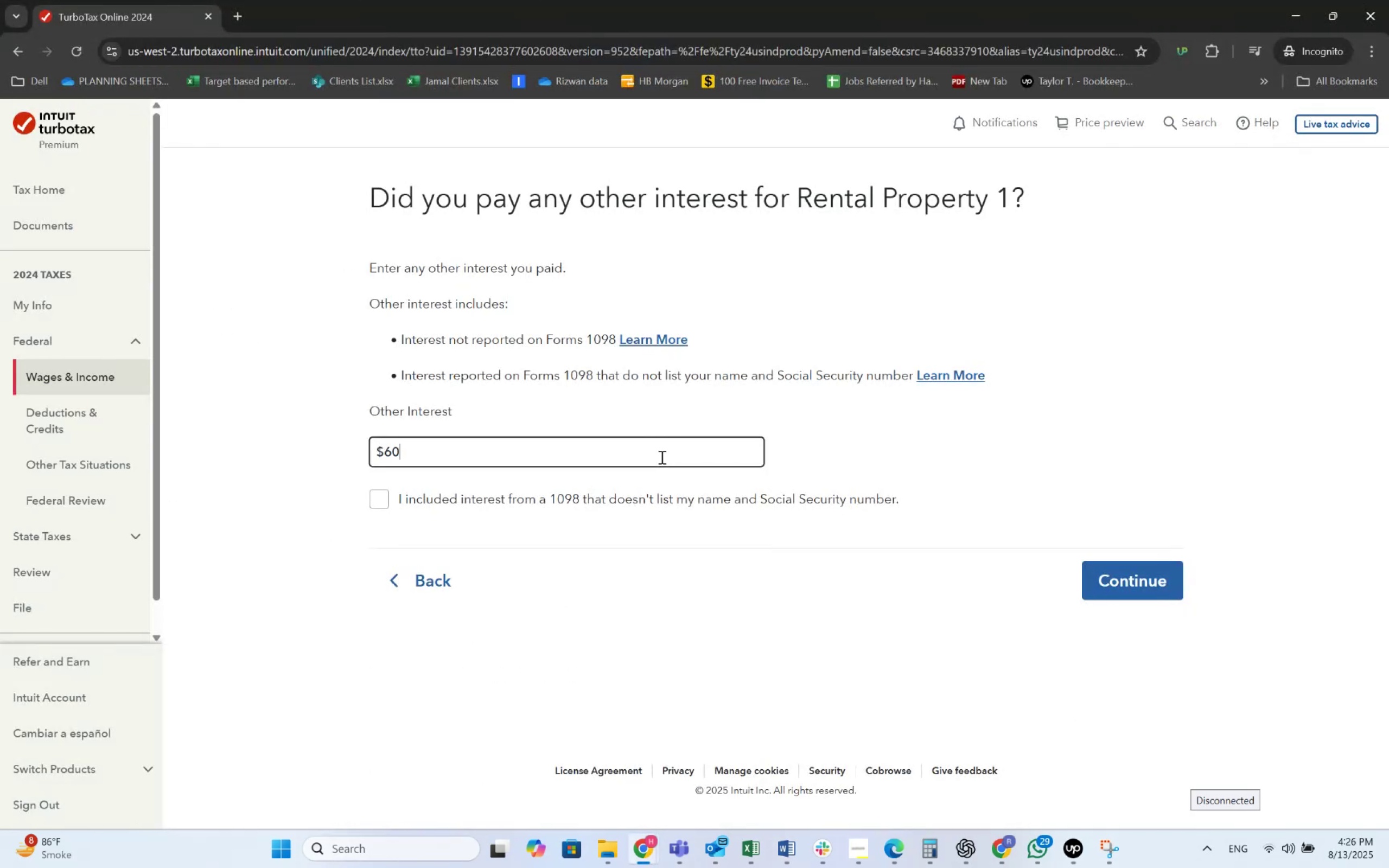 
key(Numpad0)
 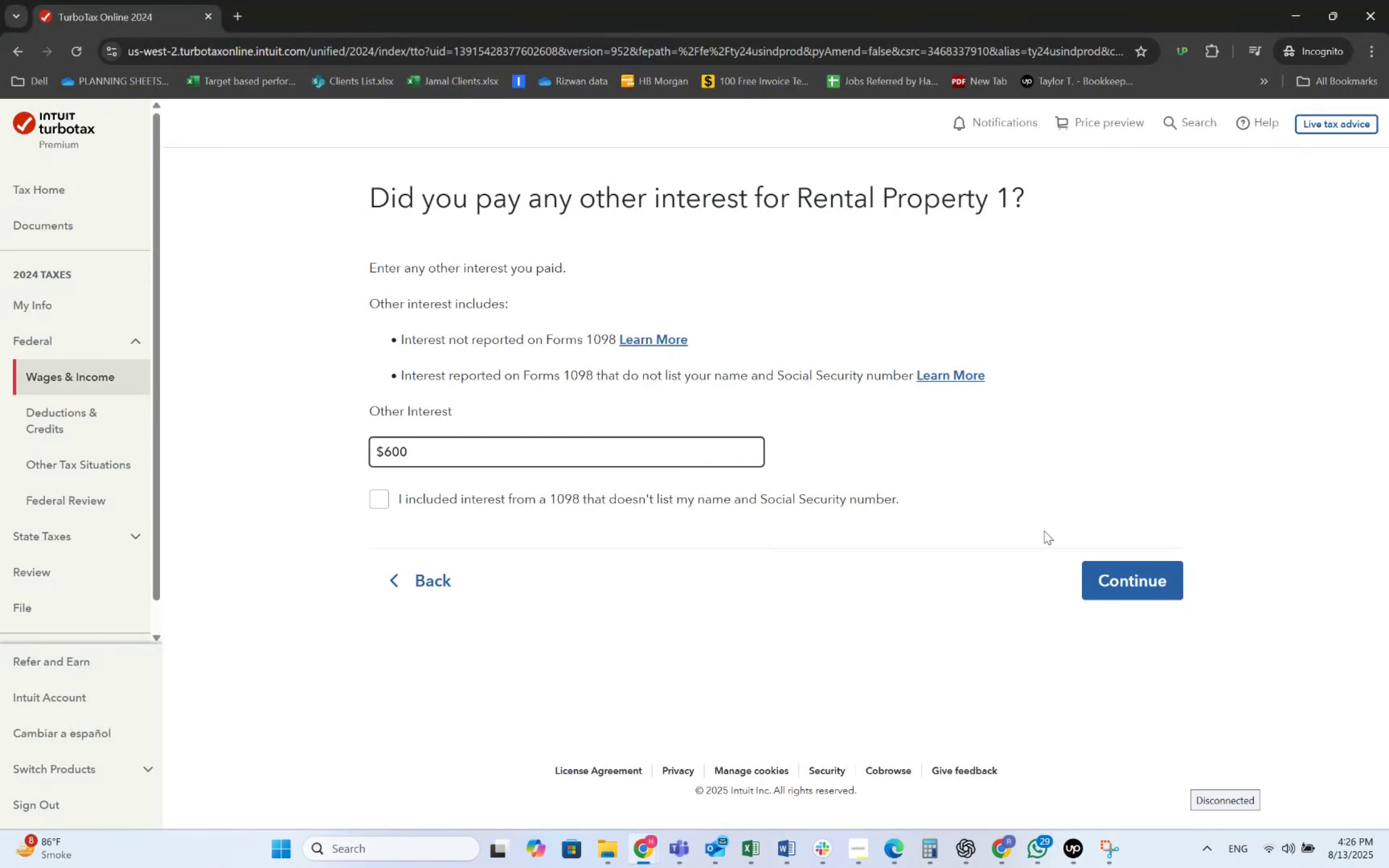 
left_click([1107, 584])
 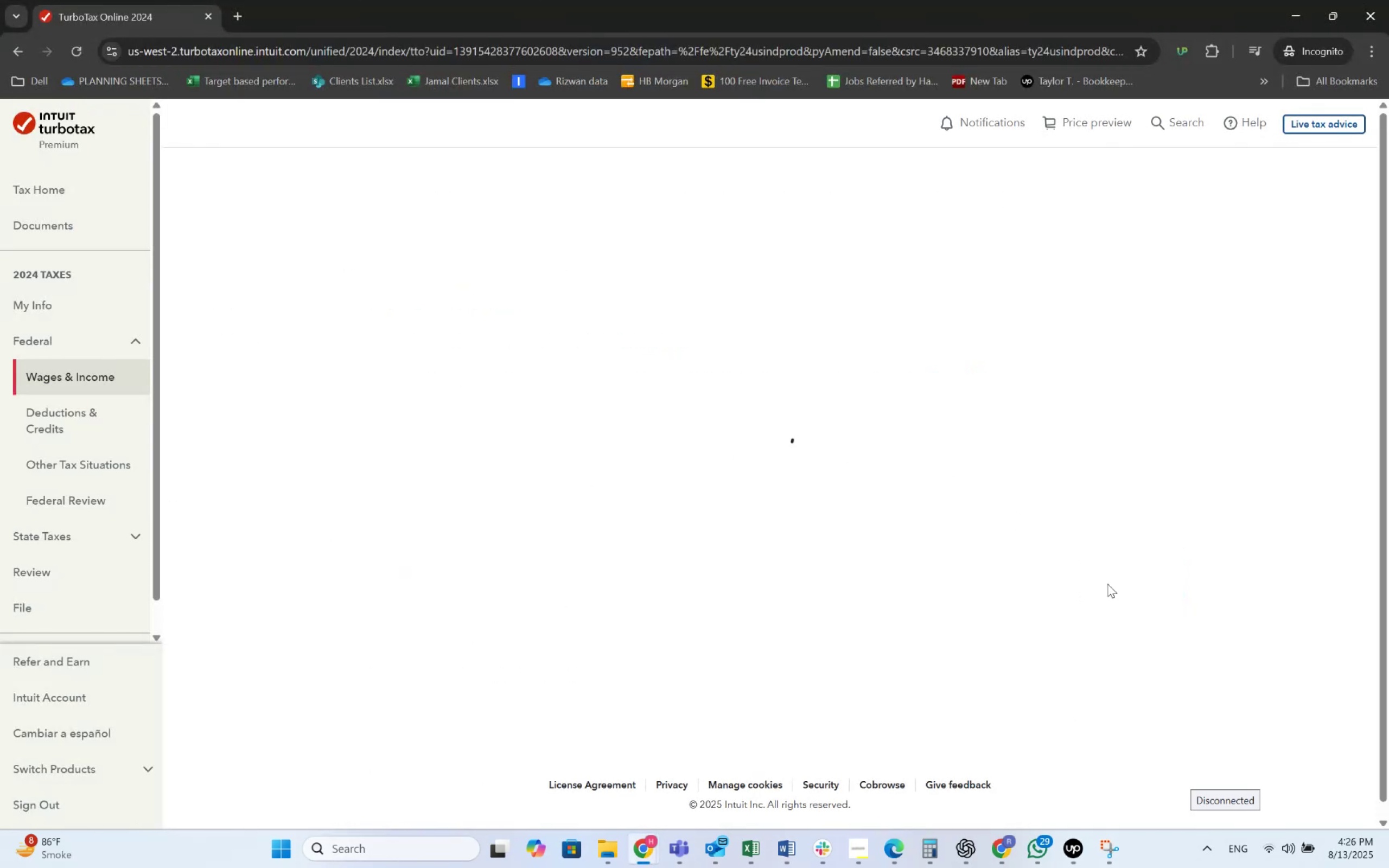 
key(Alt+AltLeft)
 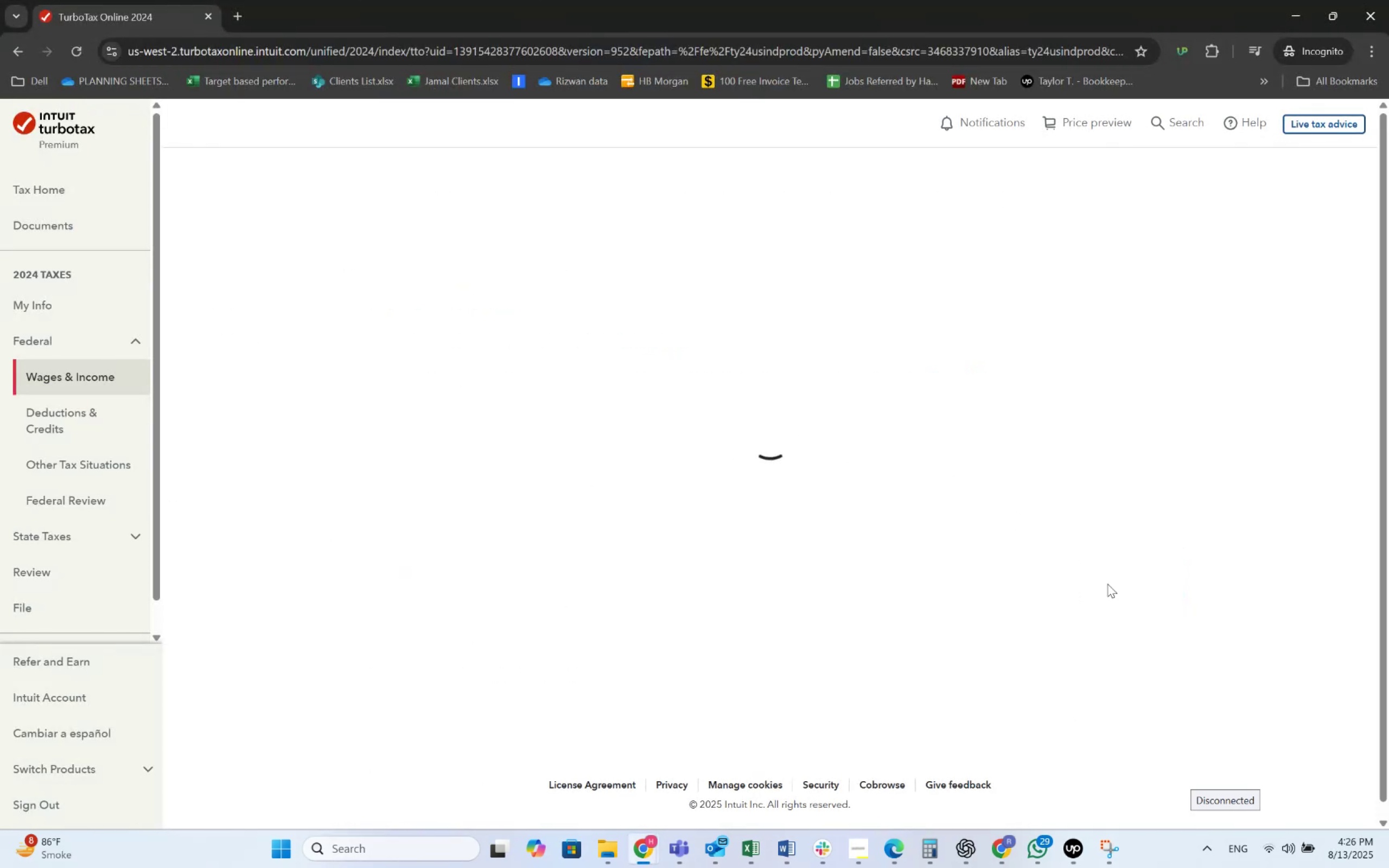 
key(Alt+Tab)
 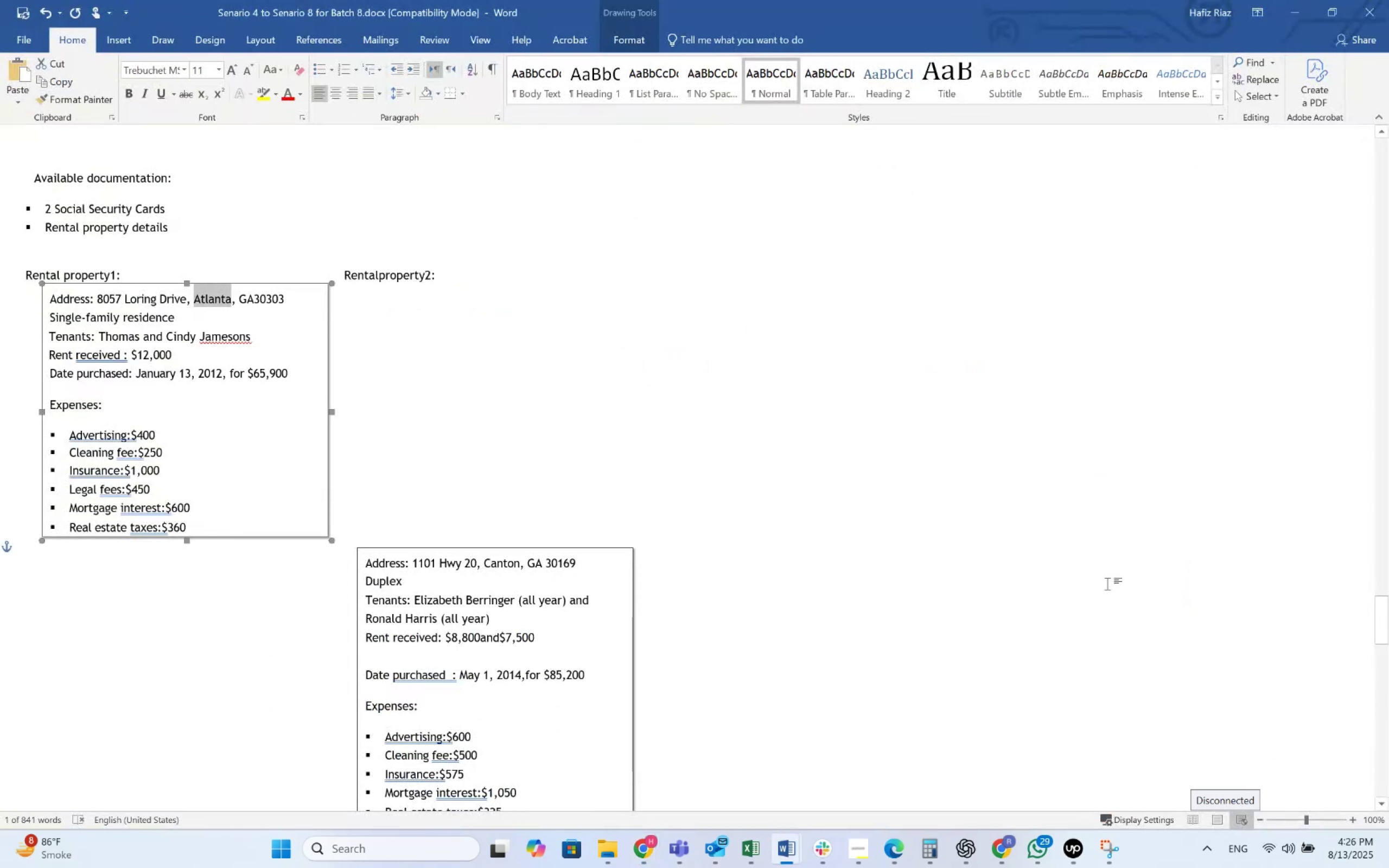 
key(Alt+AltLeft)
 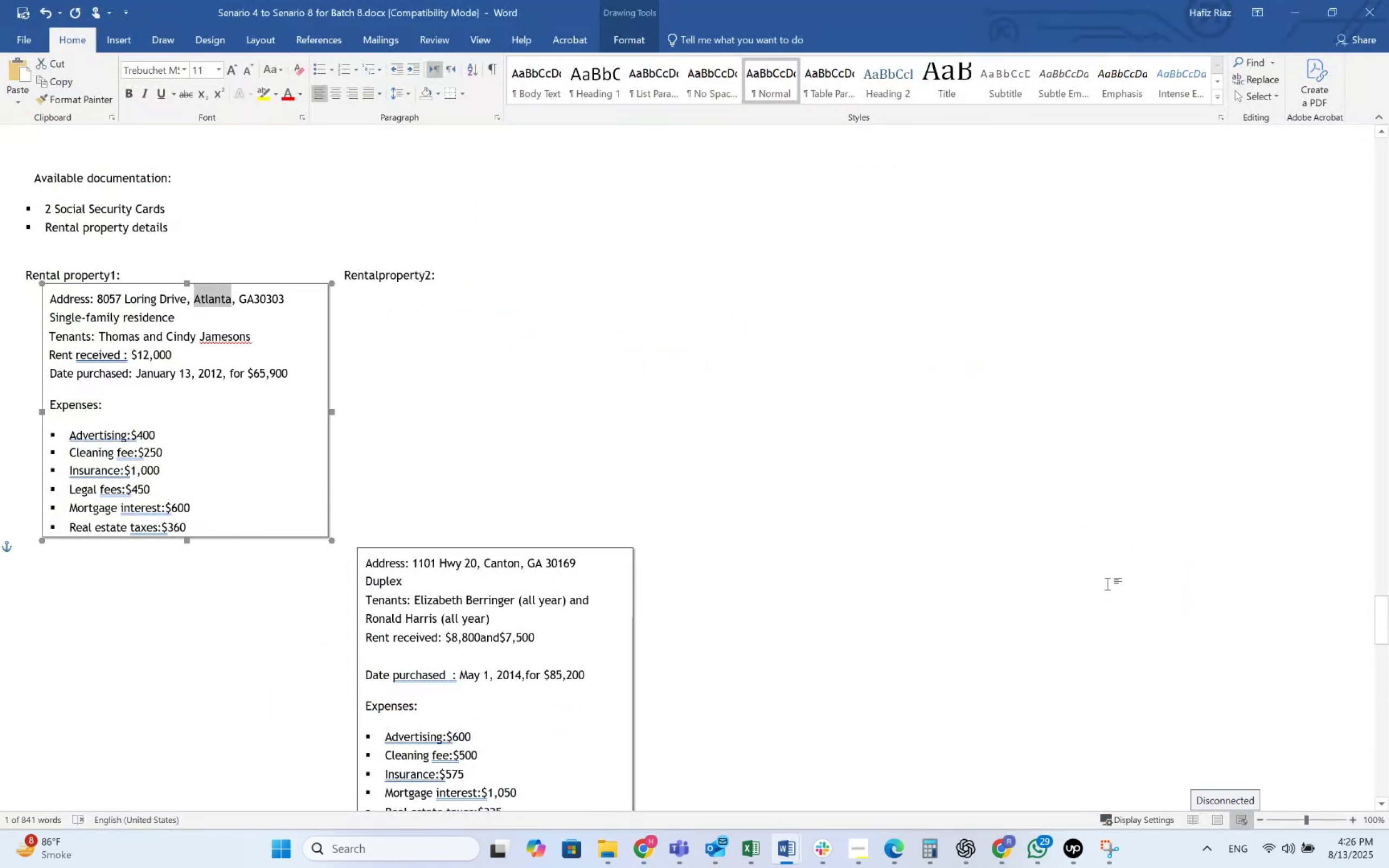 
key(Alt+Tab)
 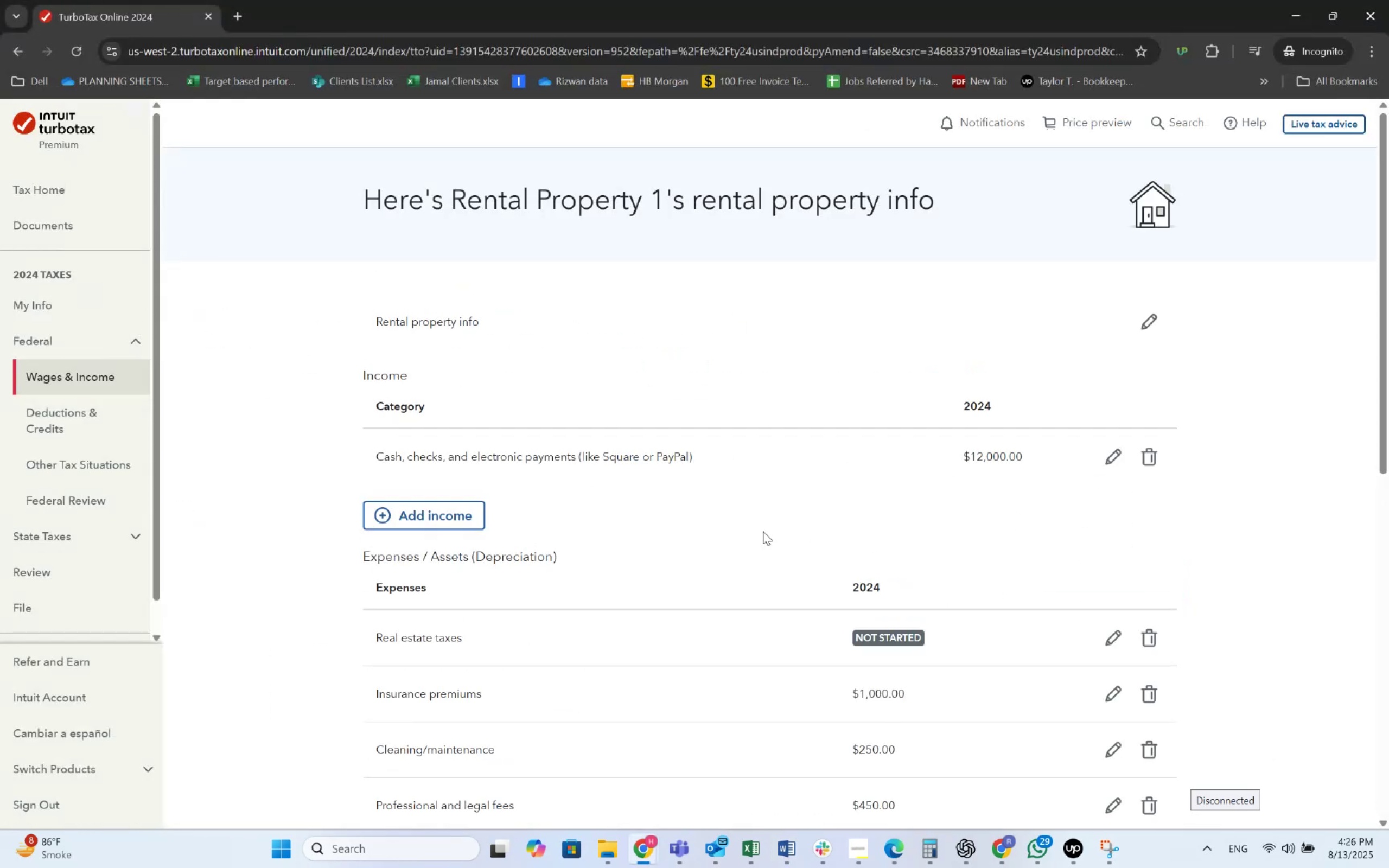 
scroll: coordinate [1041, 419], scroll_direction: down, amount: 9.0
 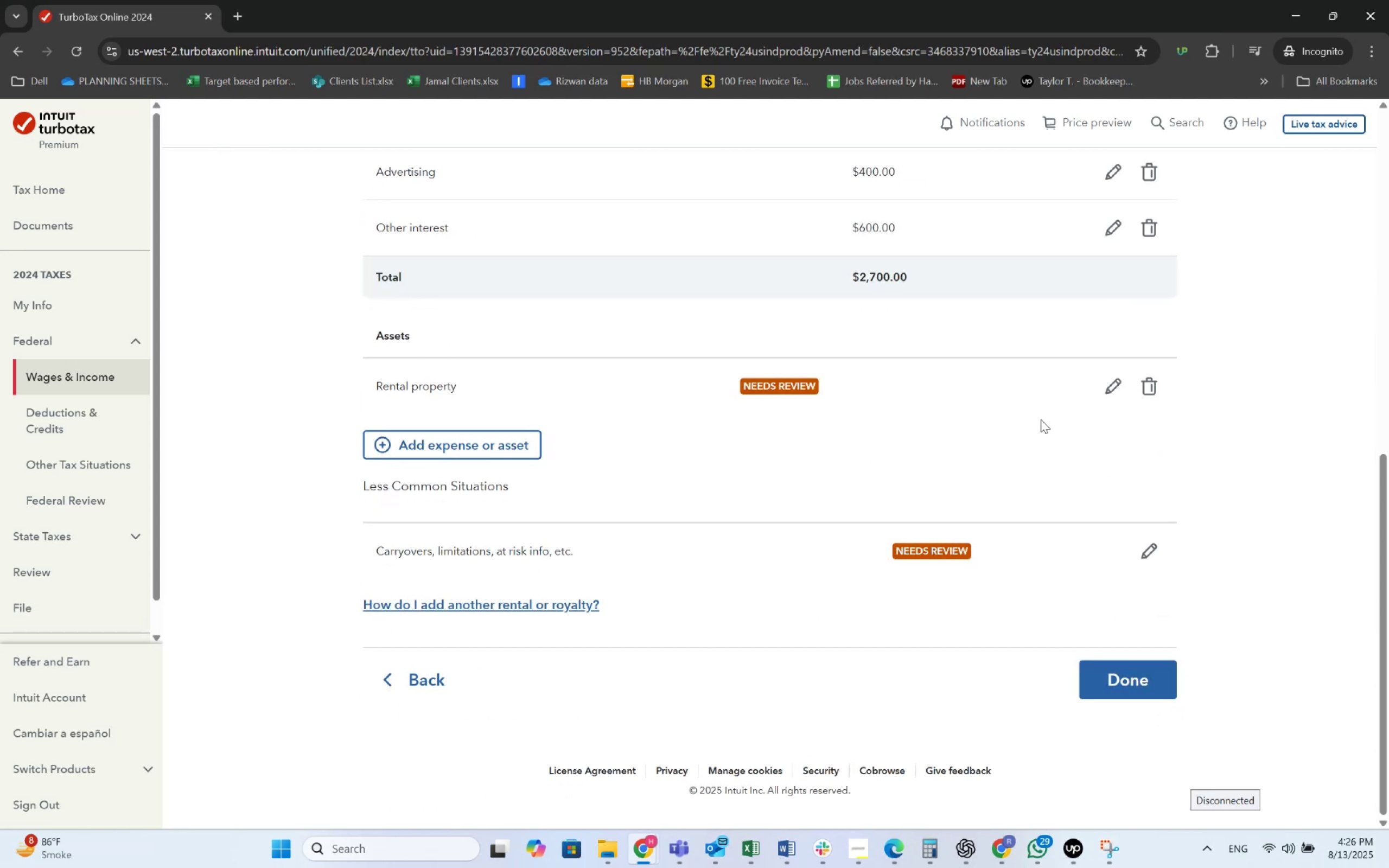 
scroll: coordinate [1041, 419], scroll_direction: up, amount: 3.0
 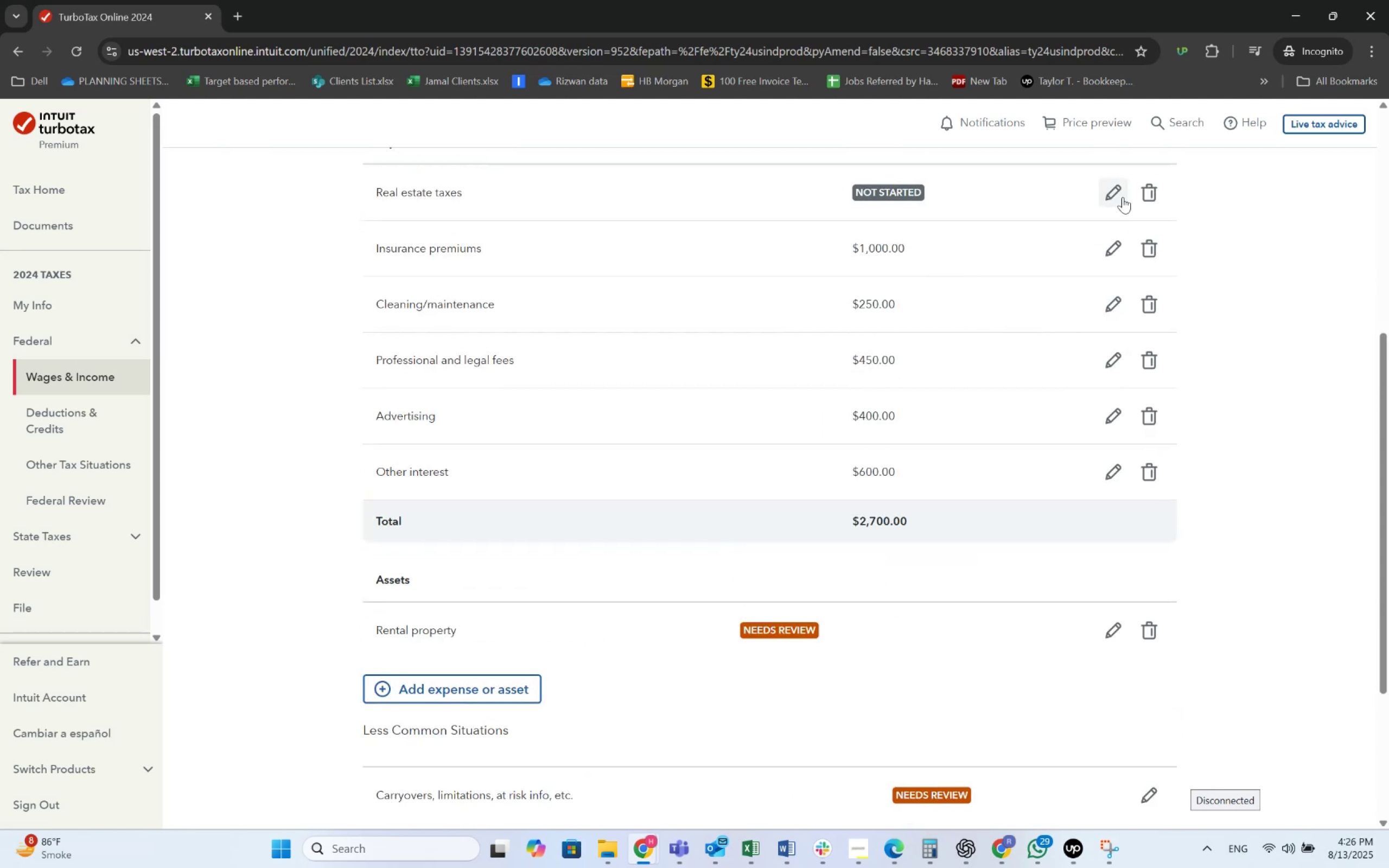 
left_click([1123, 197])
 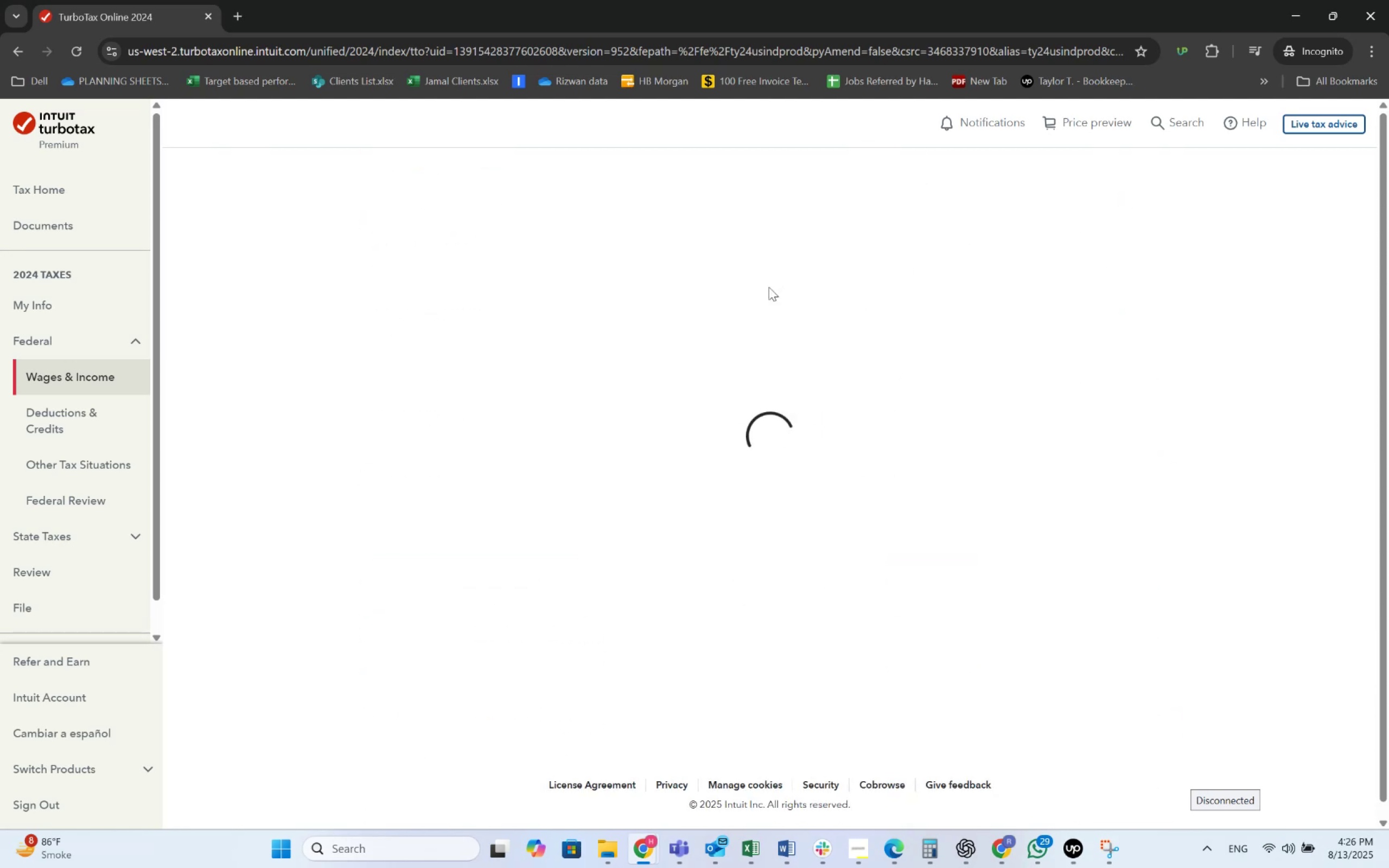 
key(Alt+AltLeft)
 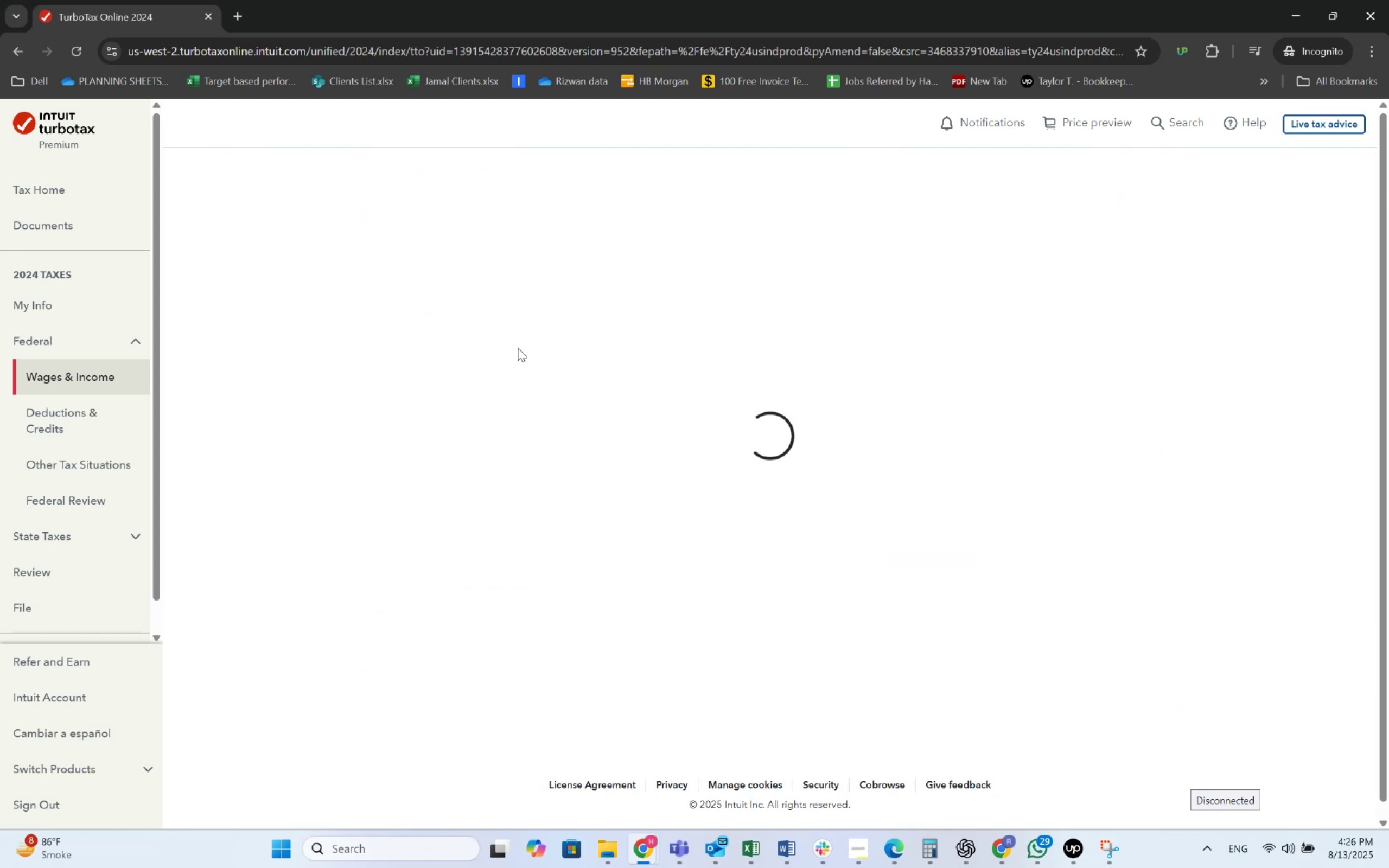 
key(Alt+Tab)
 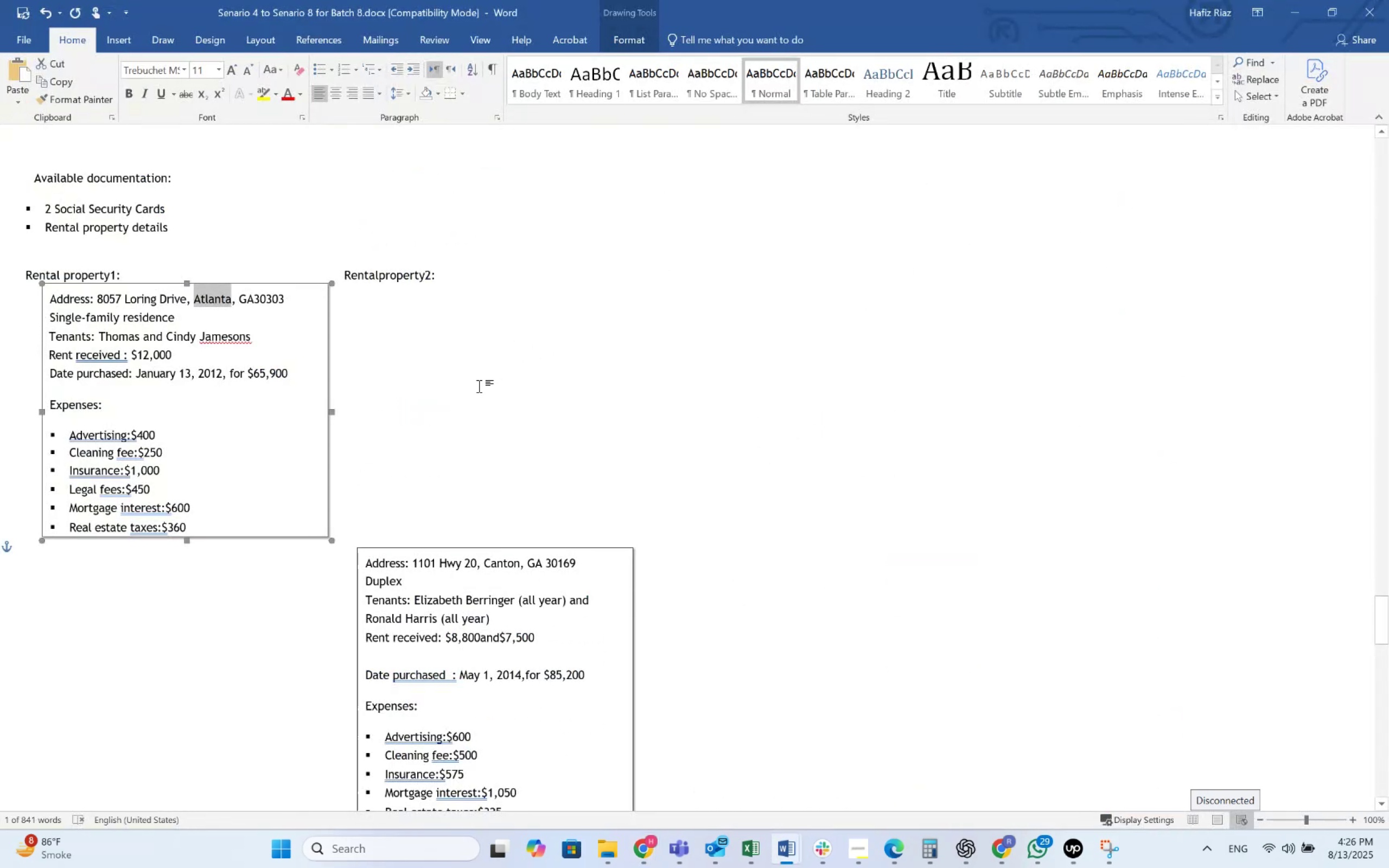 
key(Alt+AltLeft)
 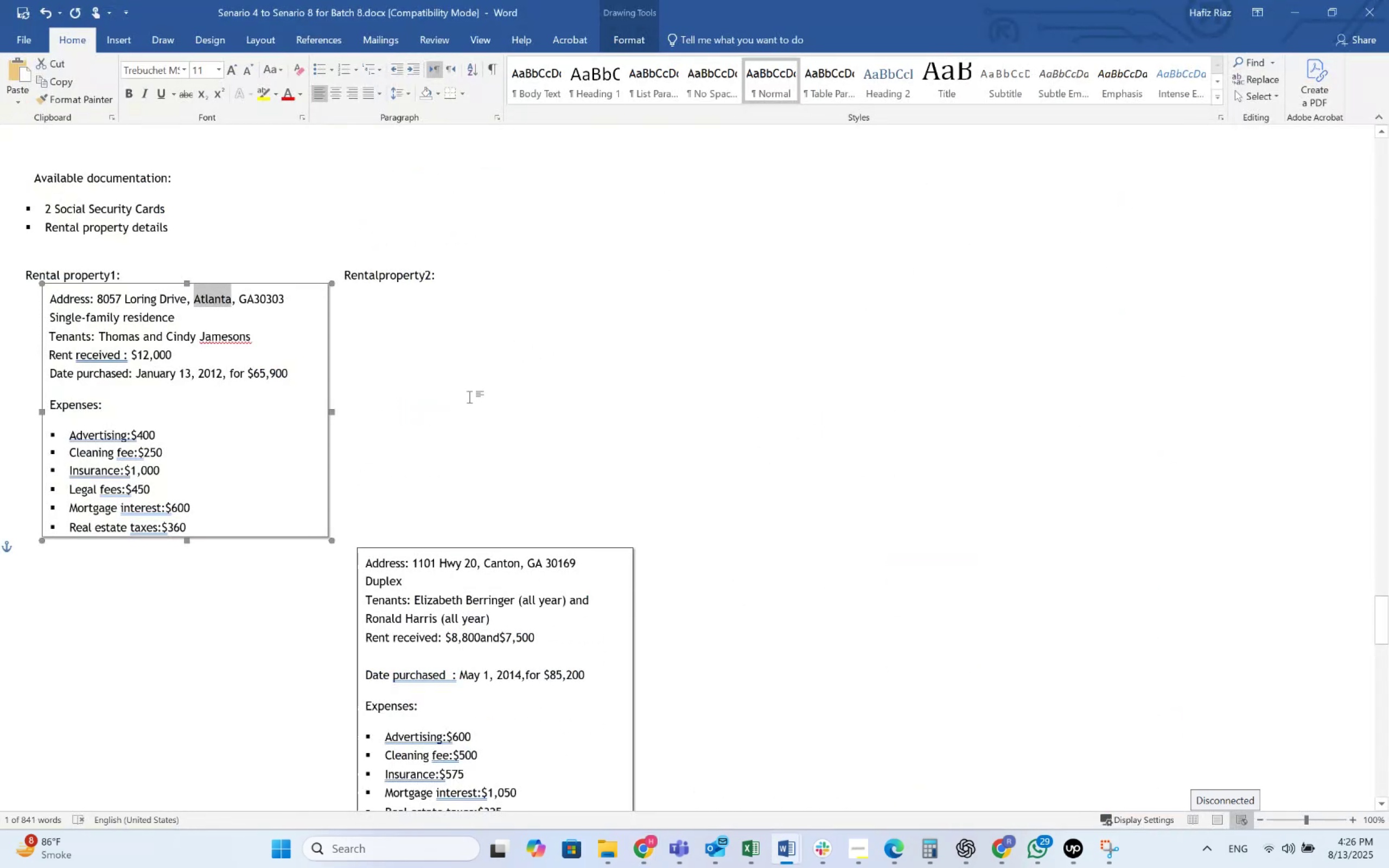 
key(Alt+Tab)
 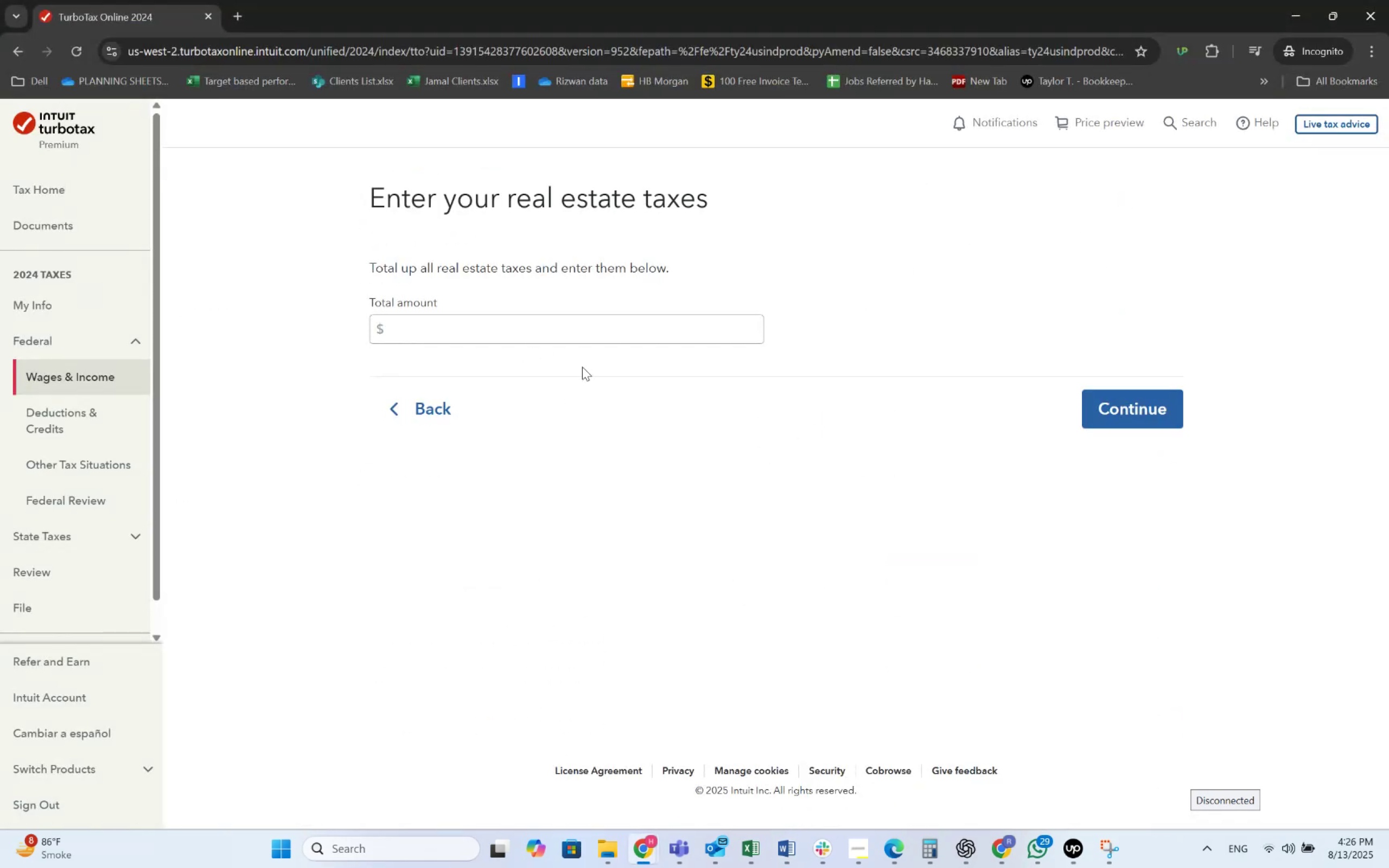 
left_click([605, 334])
 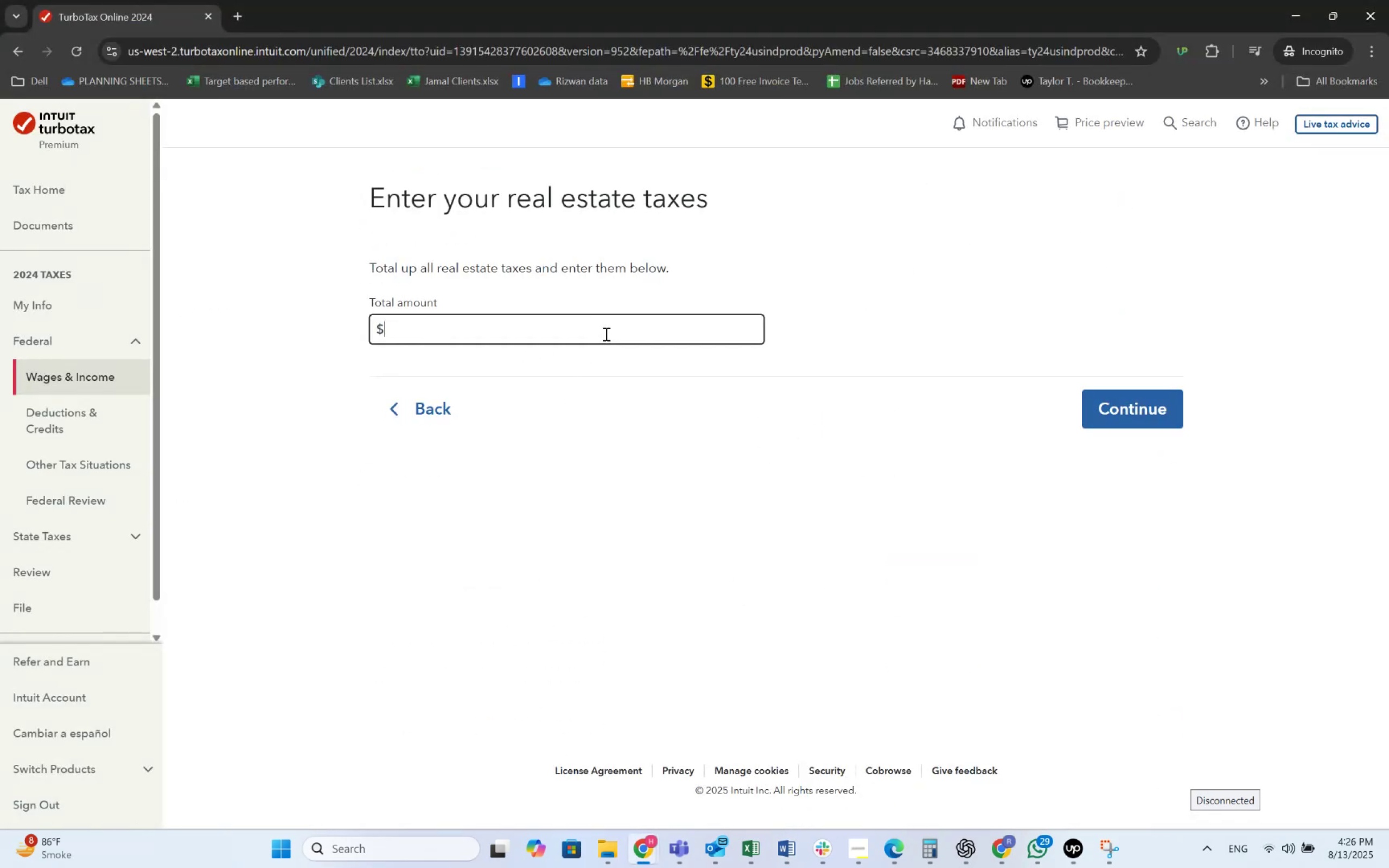 
key(Numpad3)
 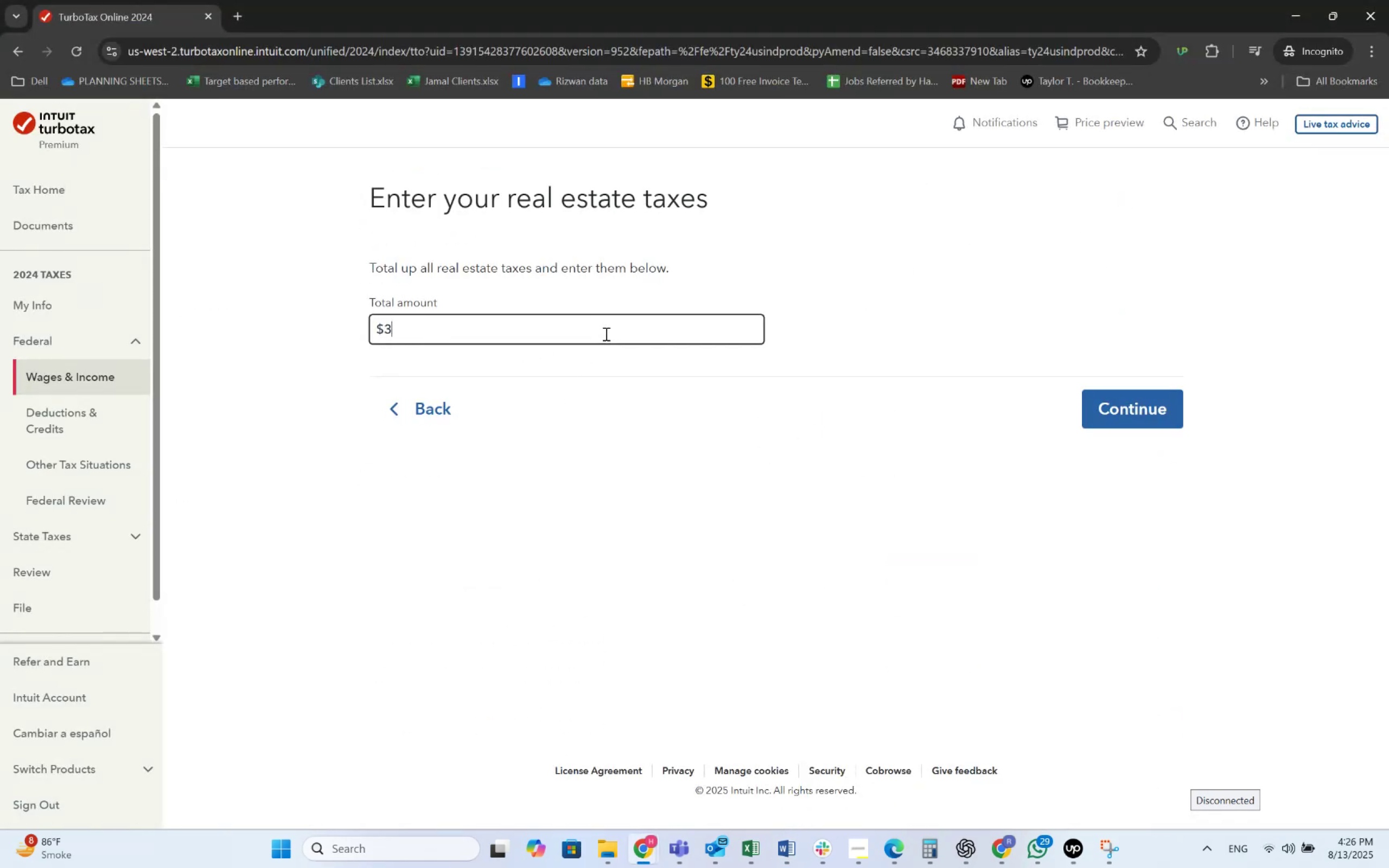 
key(Numpad6)
 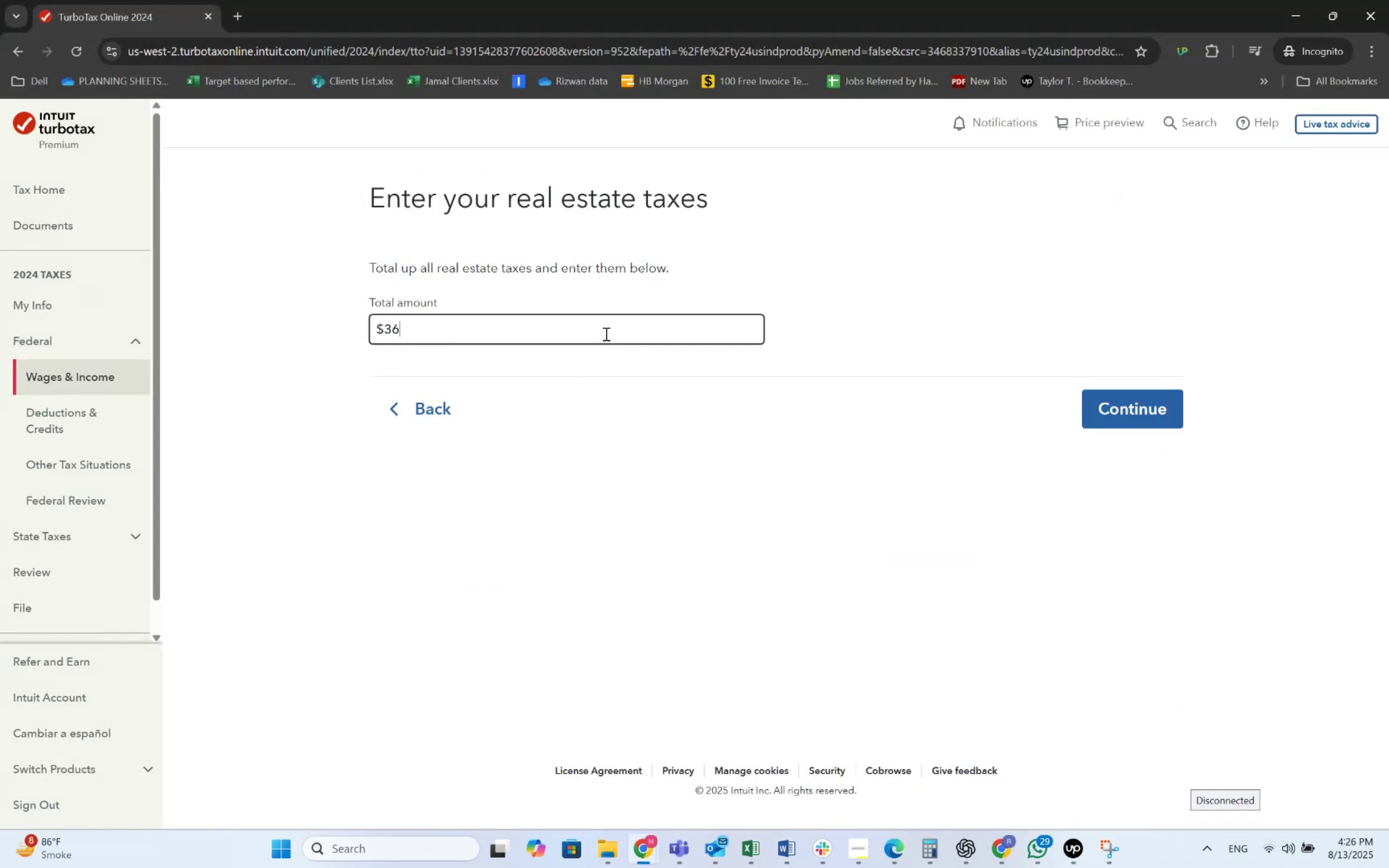 
key(Numpad0)
 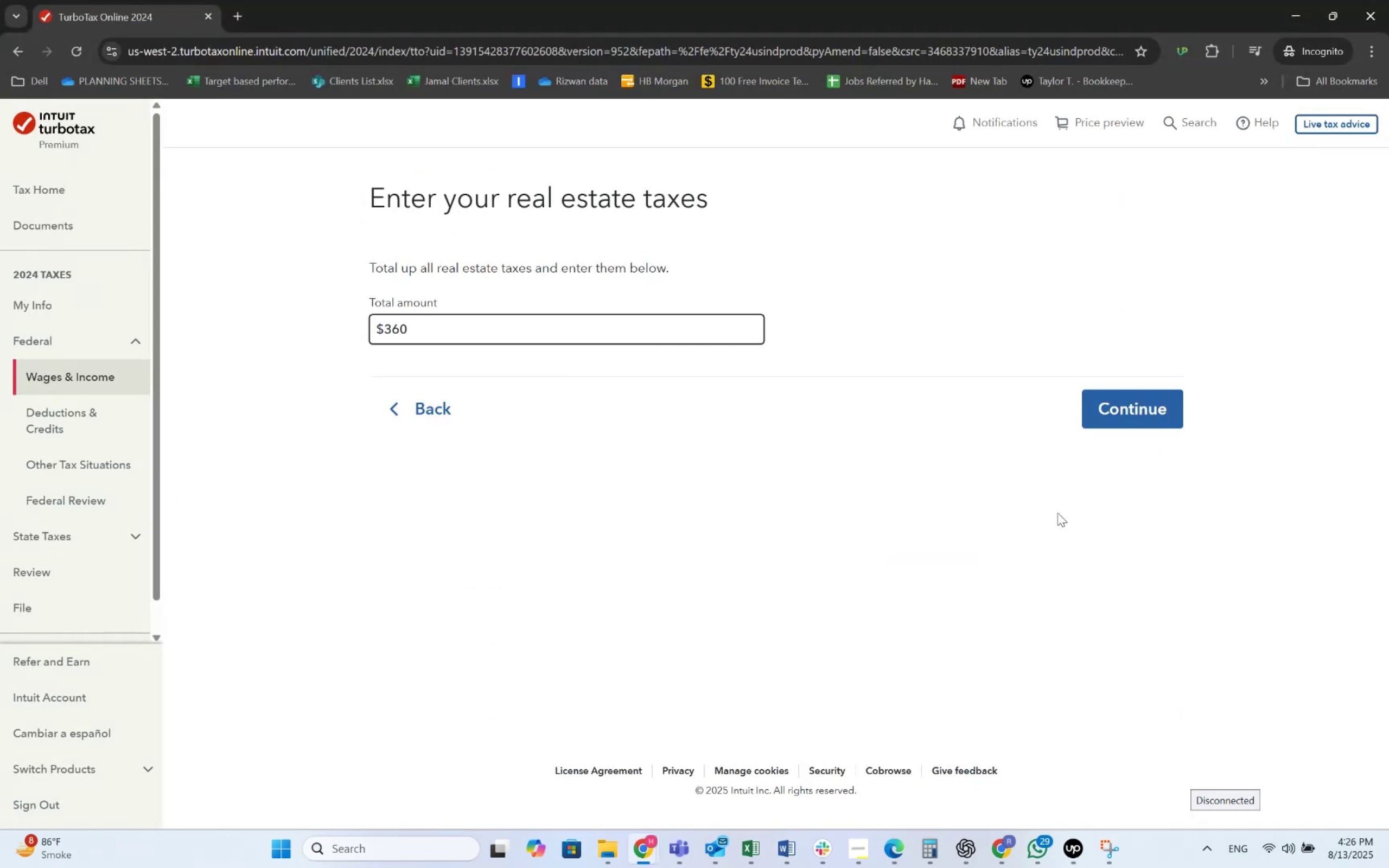 
left_click([1123, 424])
 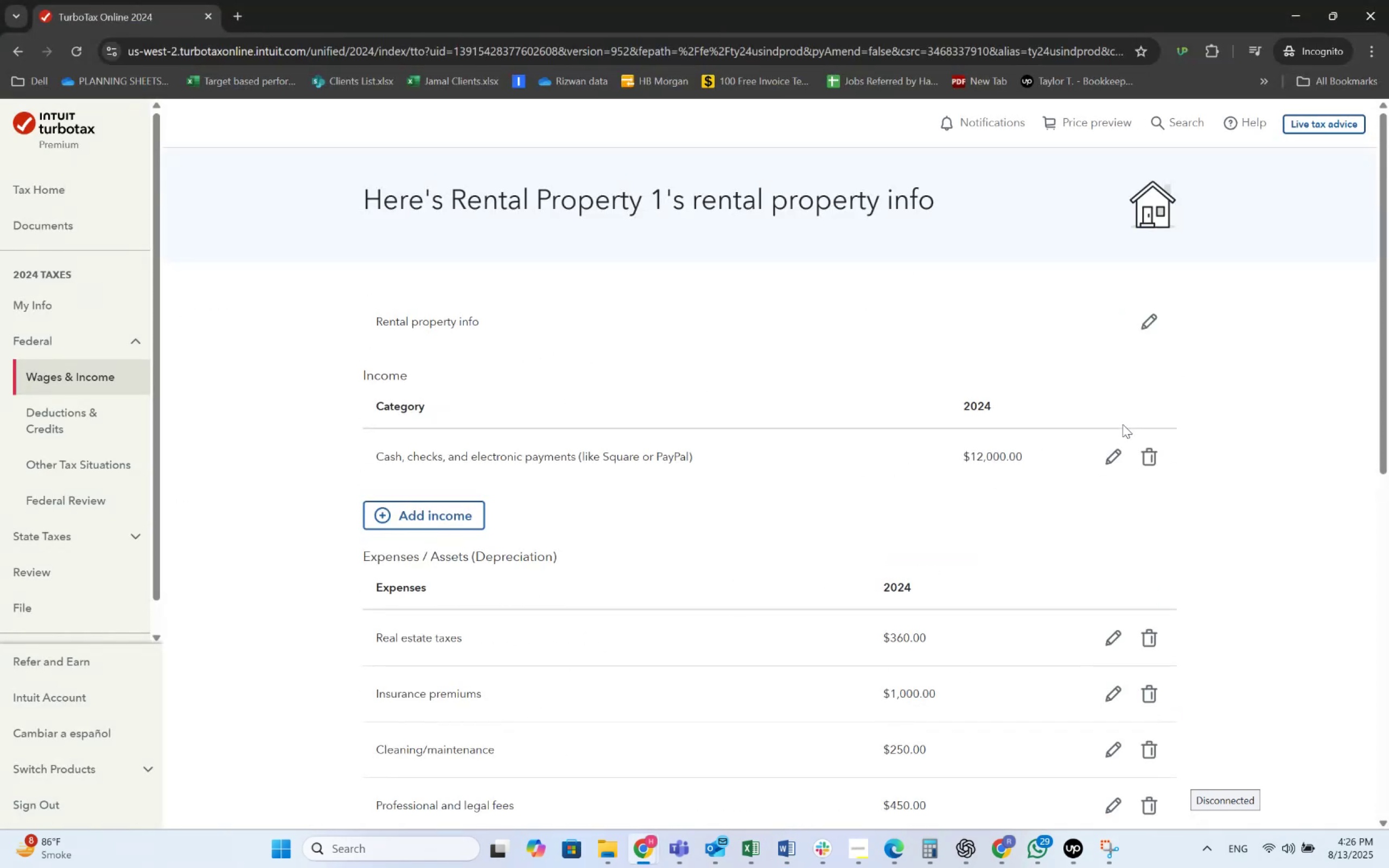 
scroll: coordinate [924, 571], scroll_direction: down, amount: 8.0
 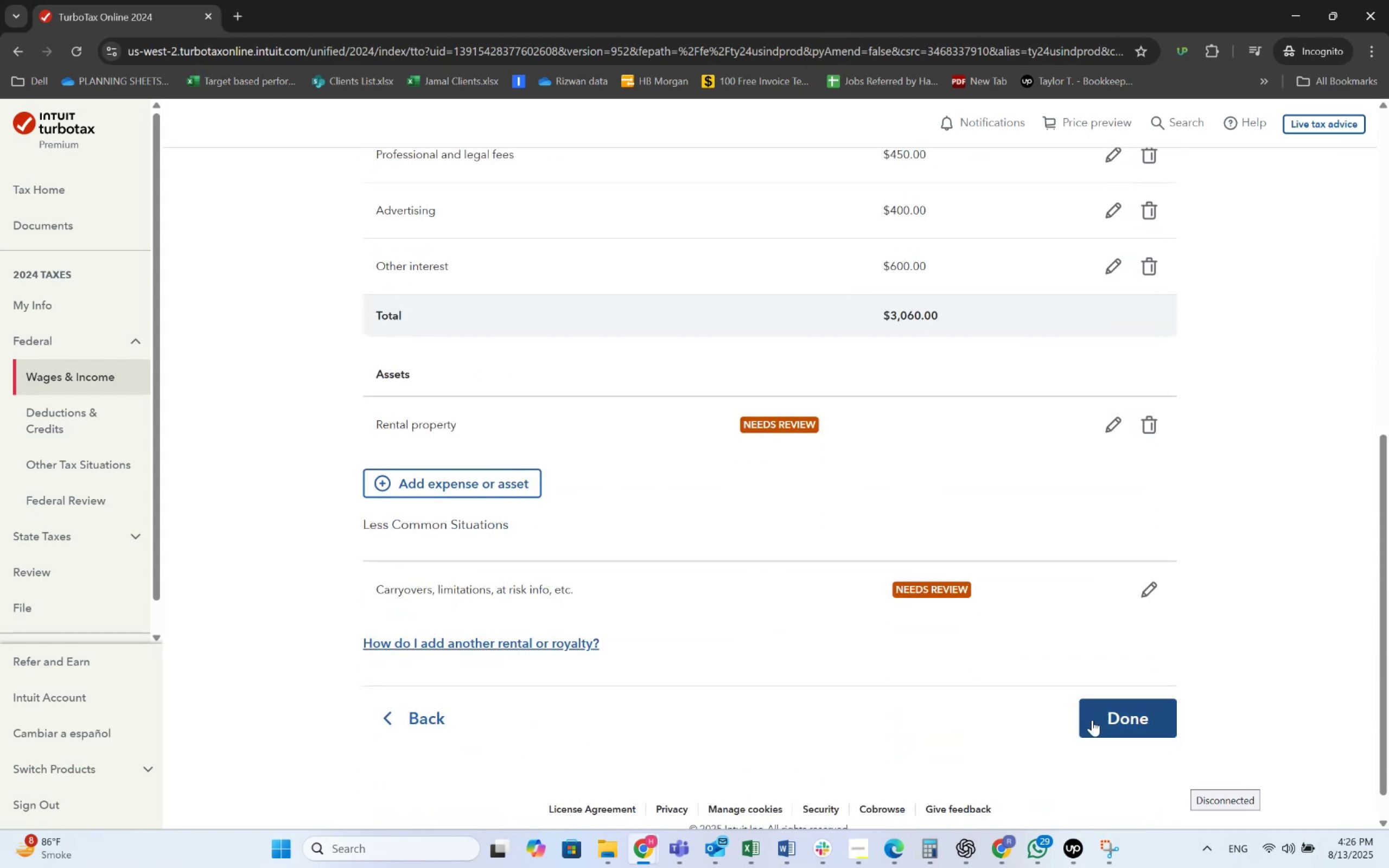 
left_click([1140, 727])
 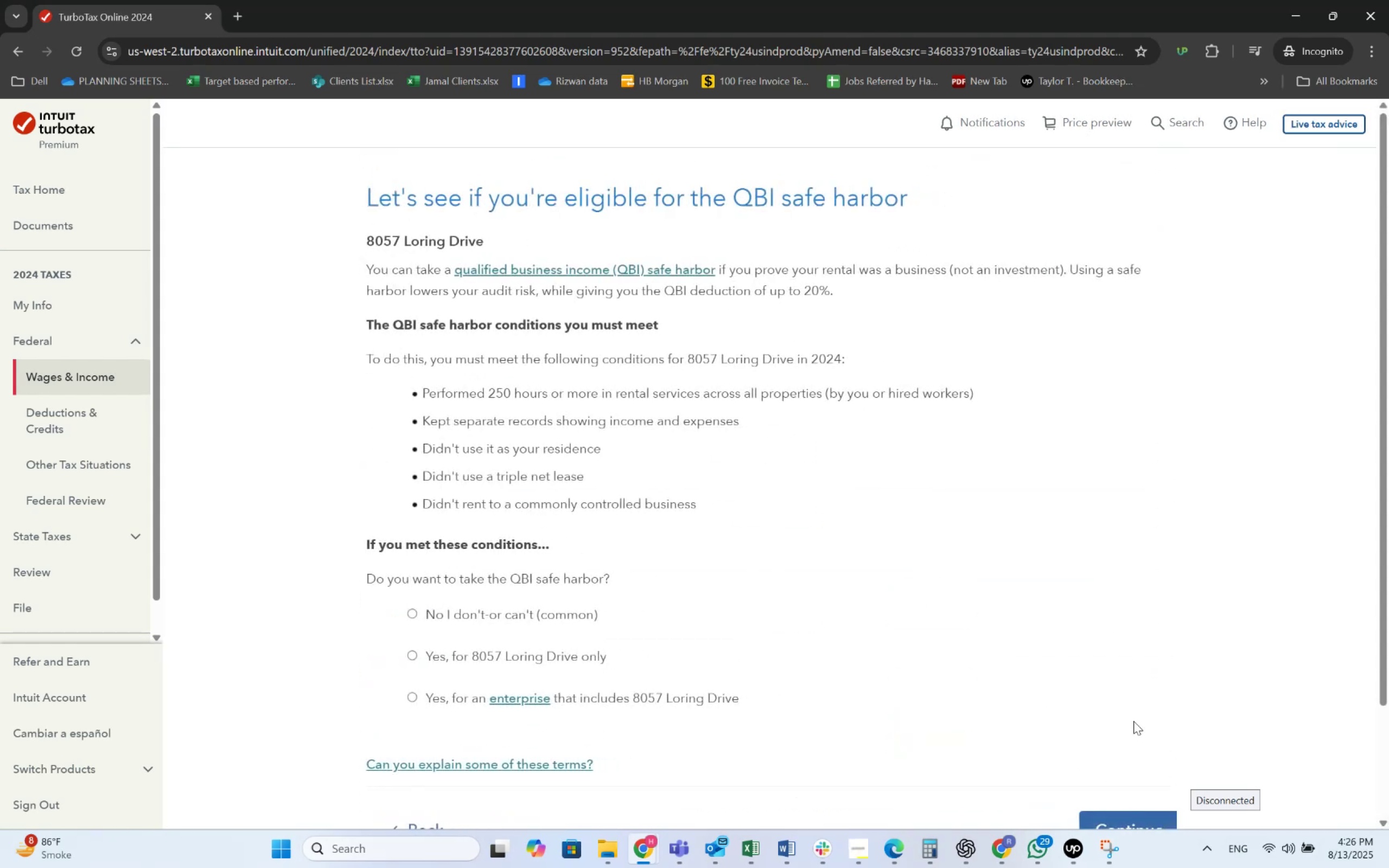 
scroll: coordinate [778, 441], scroll_direction: down, amount: 3.0
 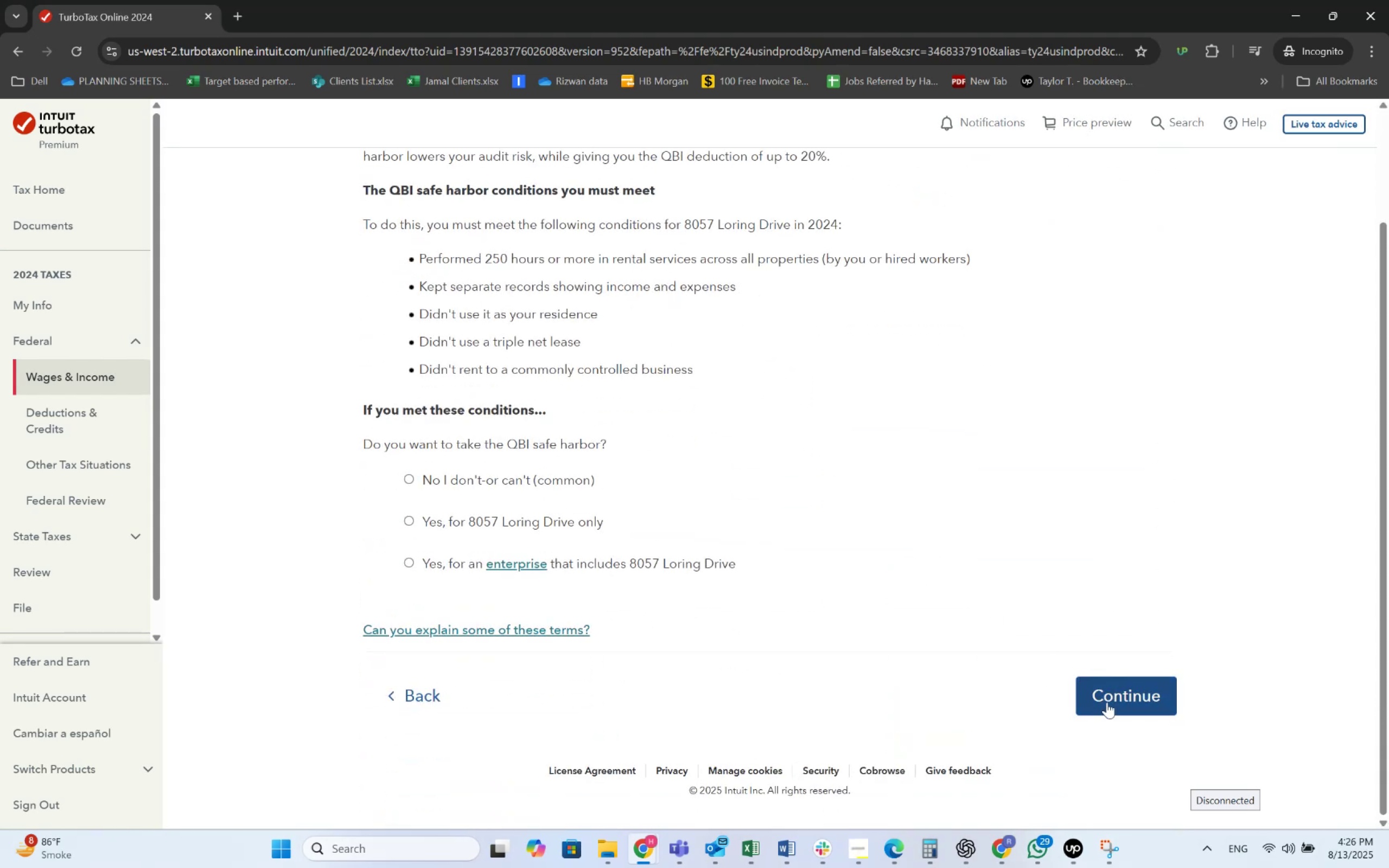 
scroll: coordinate [787, 439], scroll_direction: up, amount: 3.0
 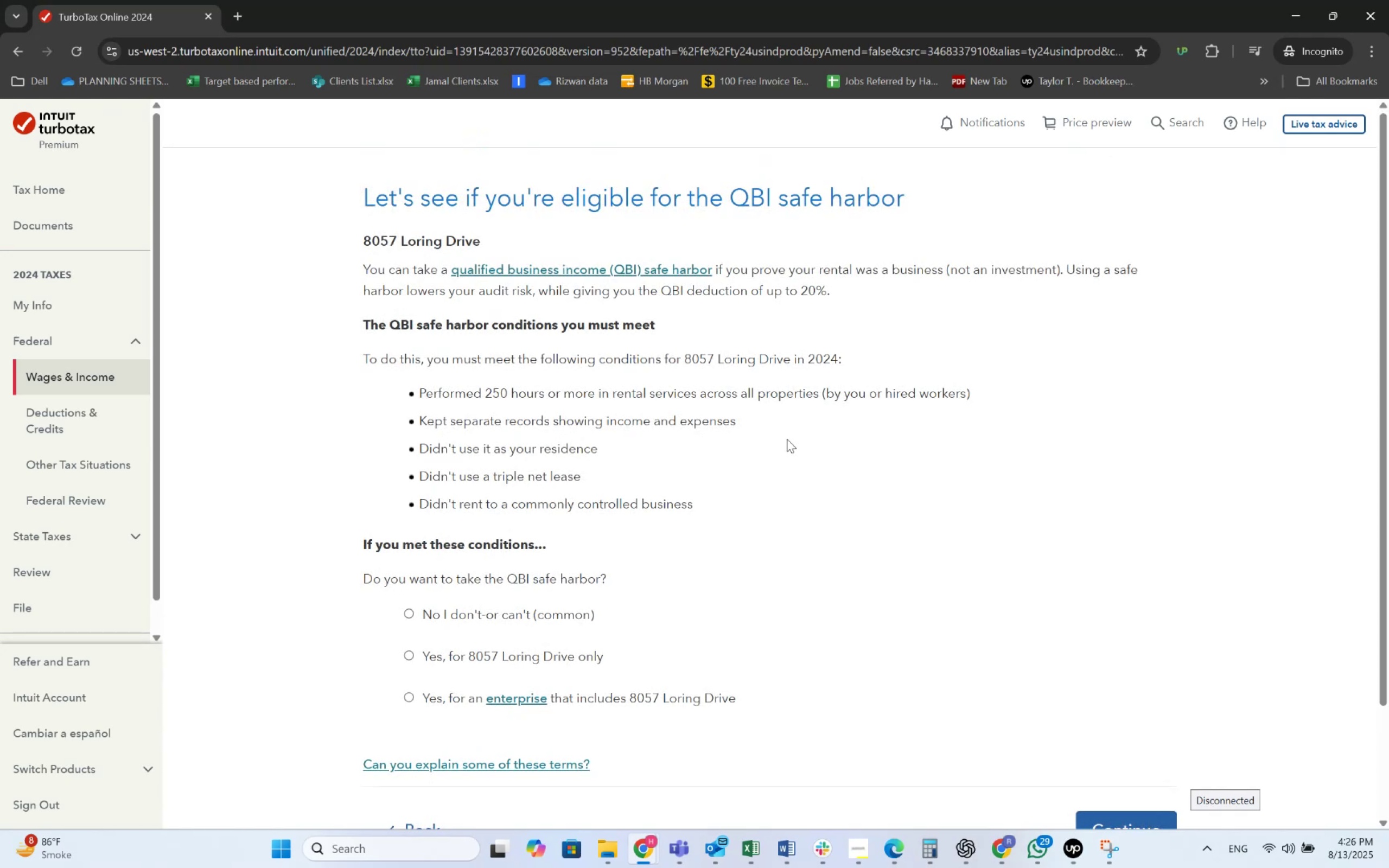 
wait(6.99)
 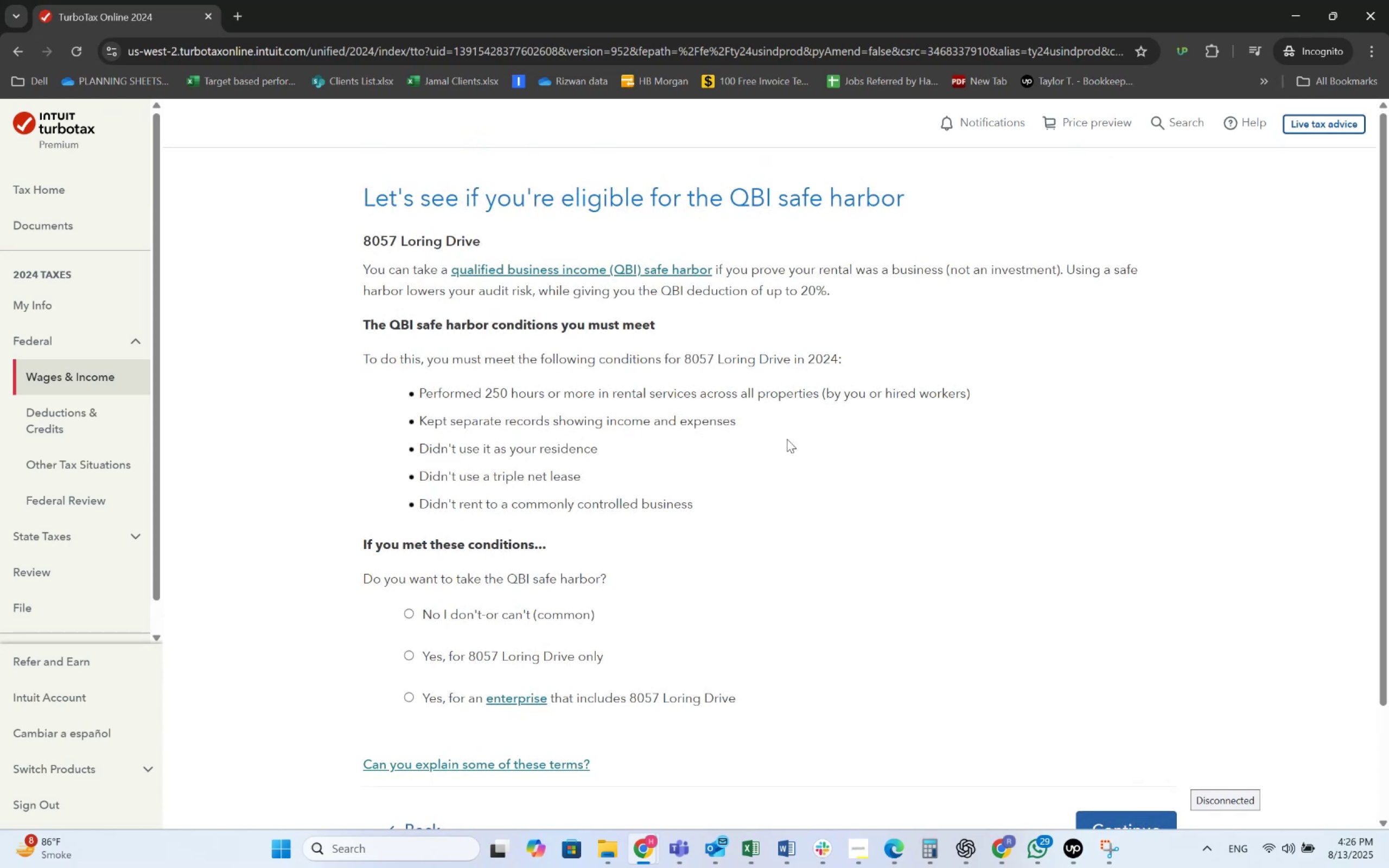 
scroll: coordinate [787, 439], scroll_direction: down, amount: 2.0
 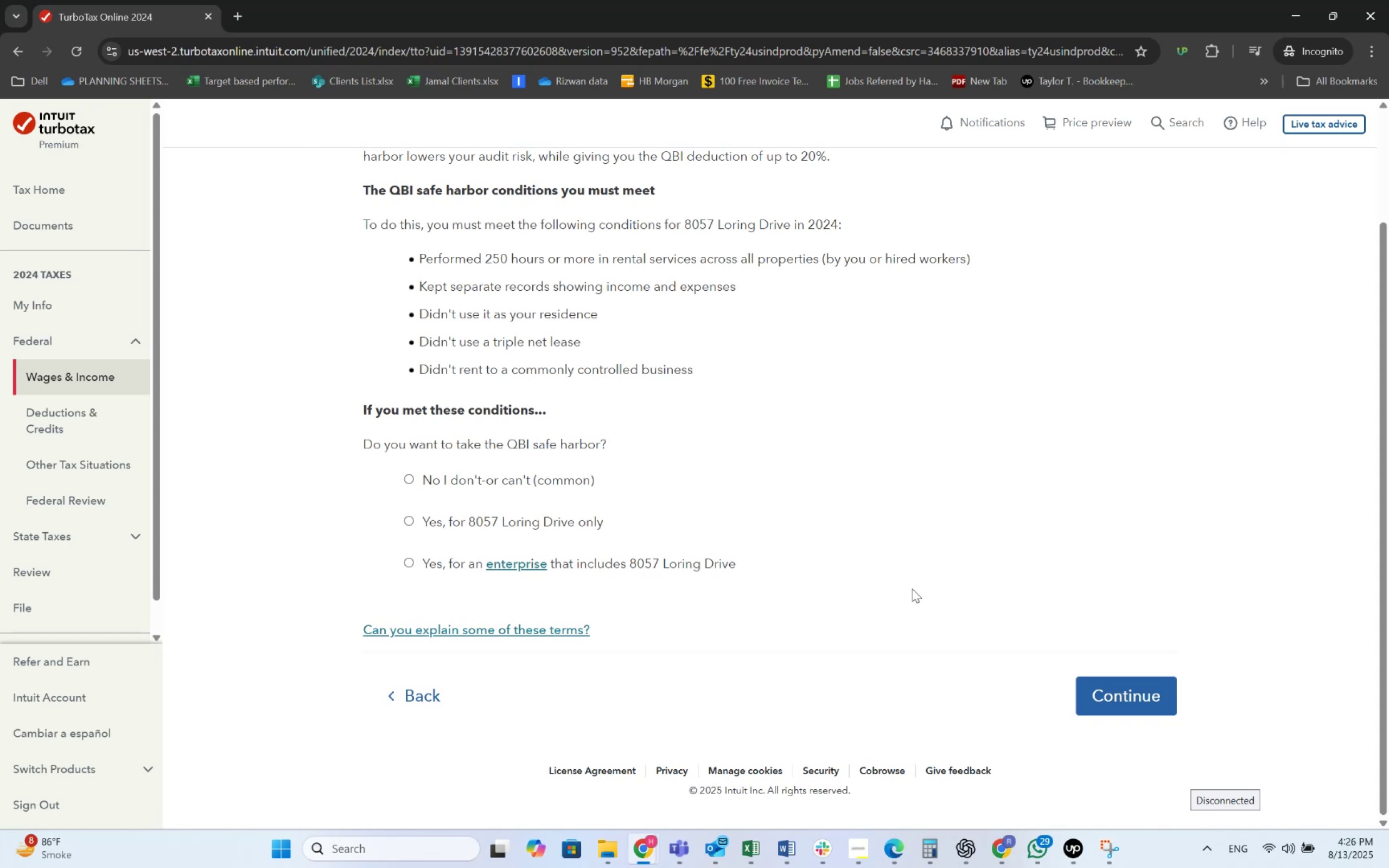 
wait(5.35)
 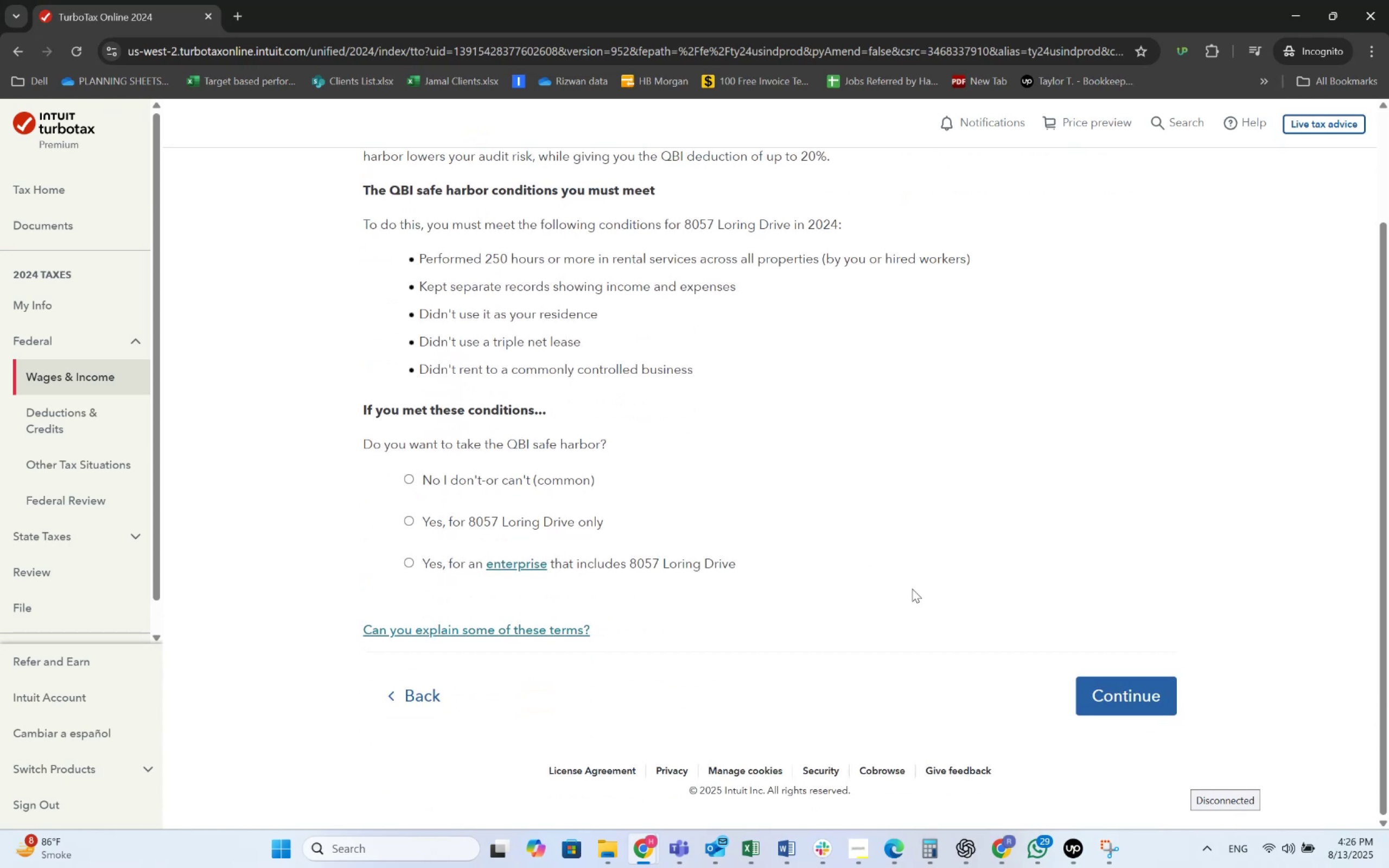 
left_click([562, 489])
 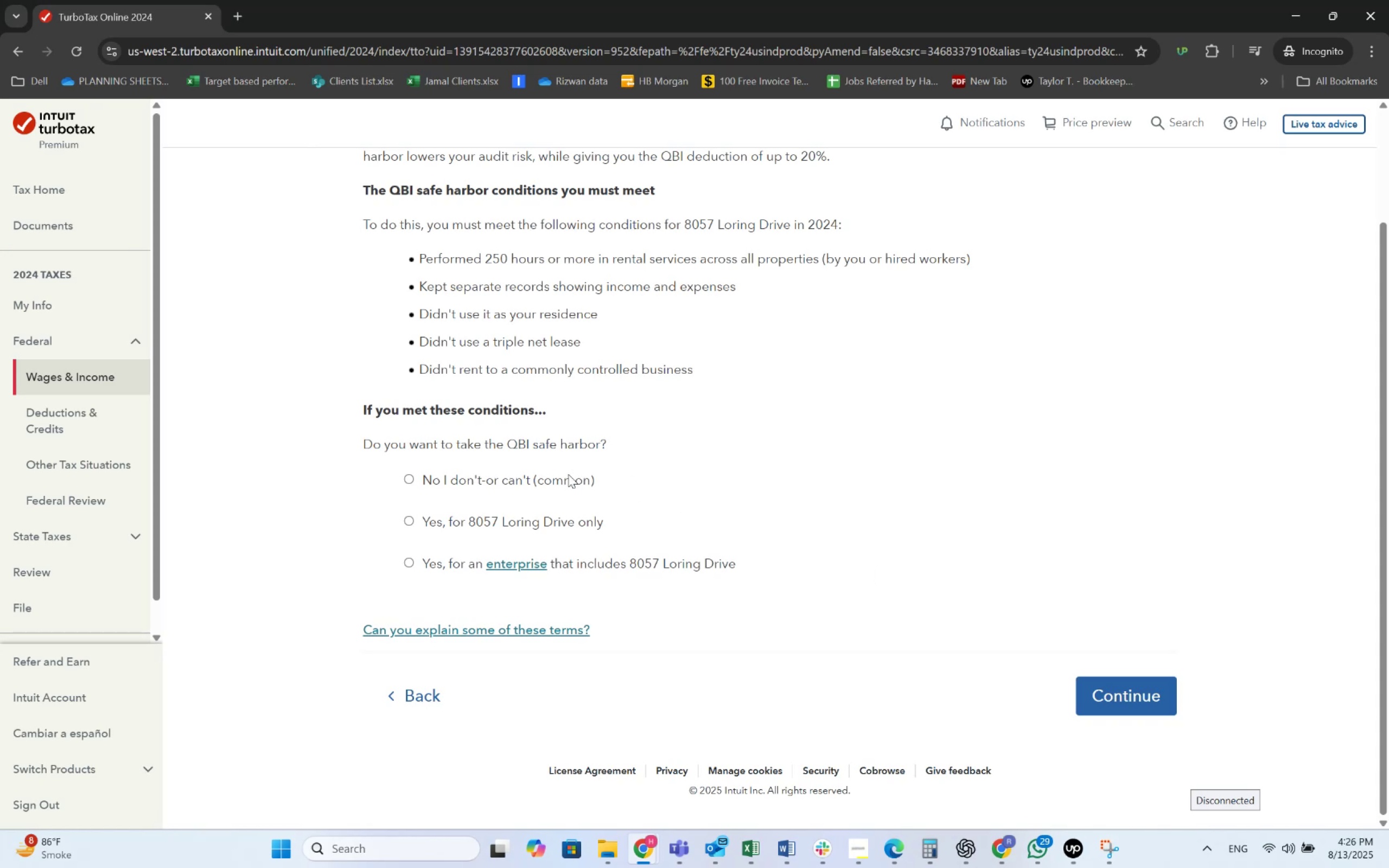 
left_click([528, 482])
 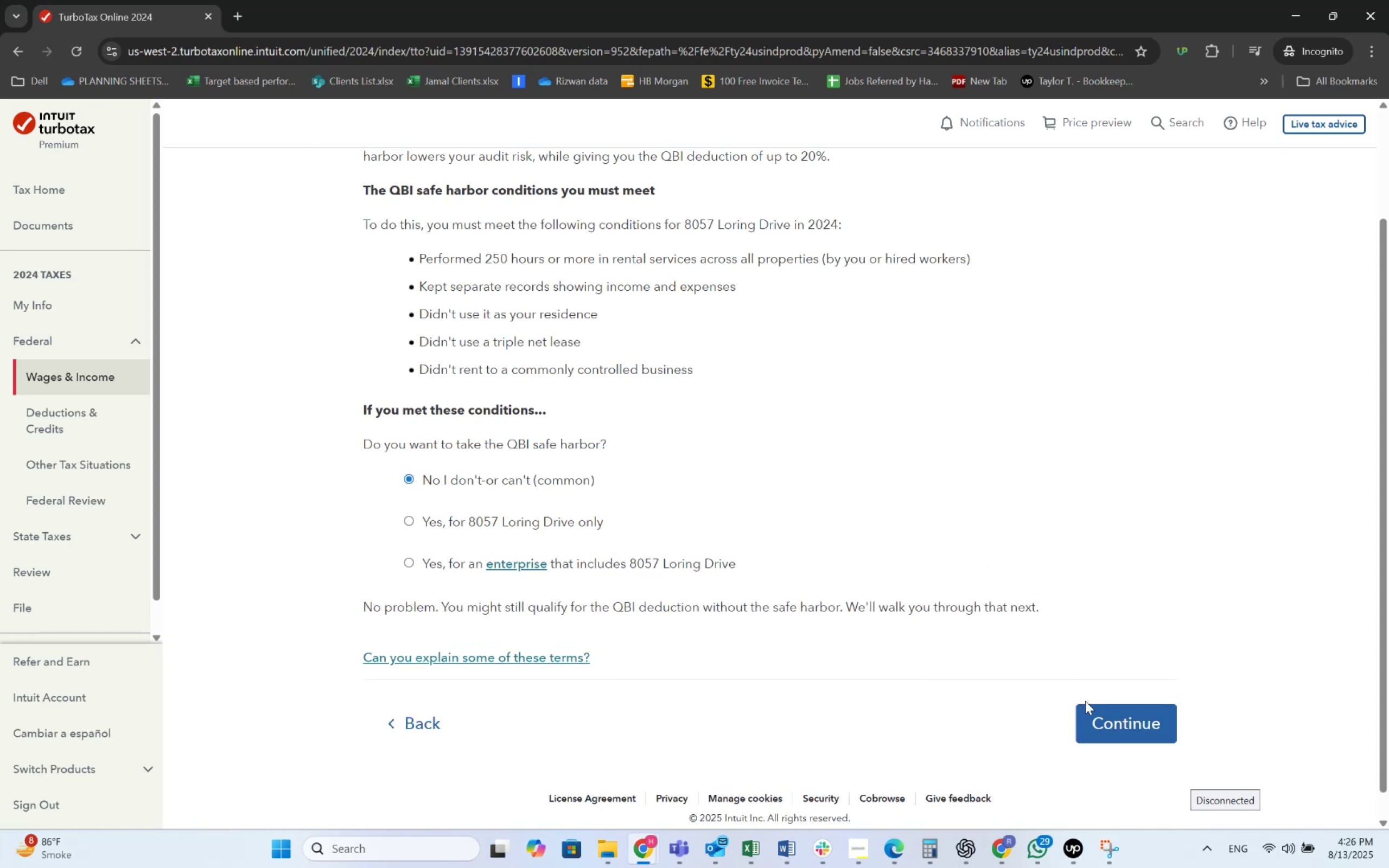 
wait(6.19)
 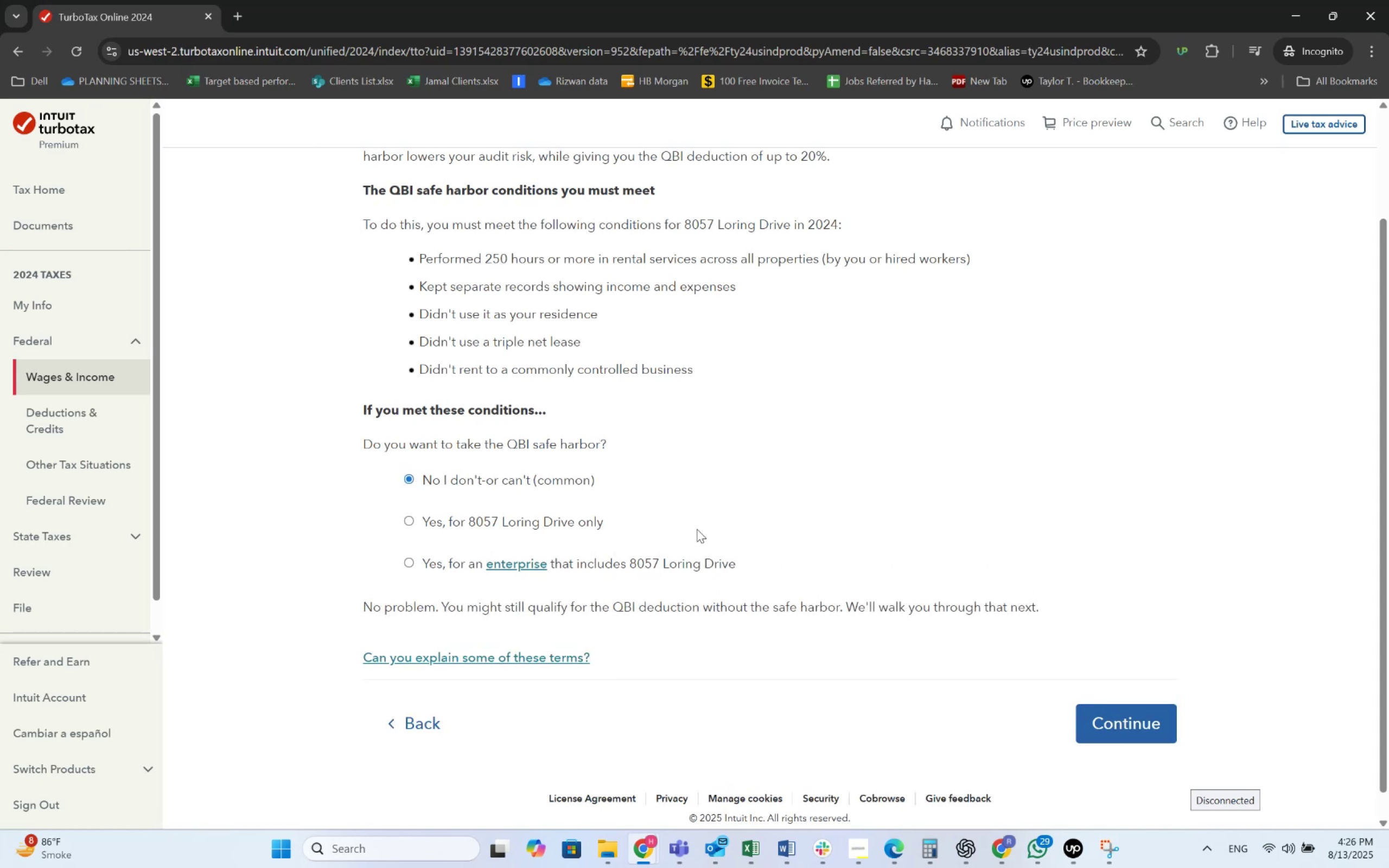 
left_click([1098, 714])
 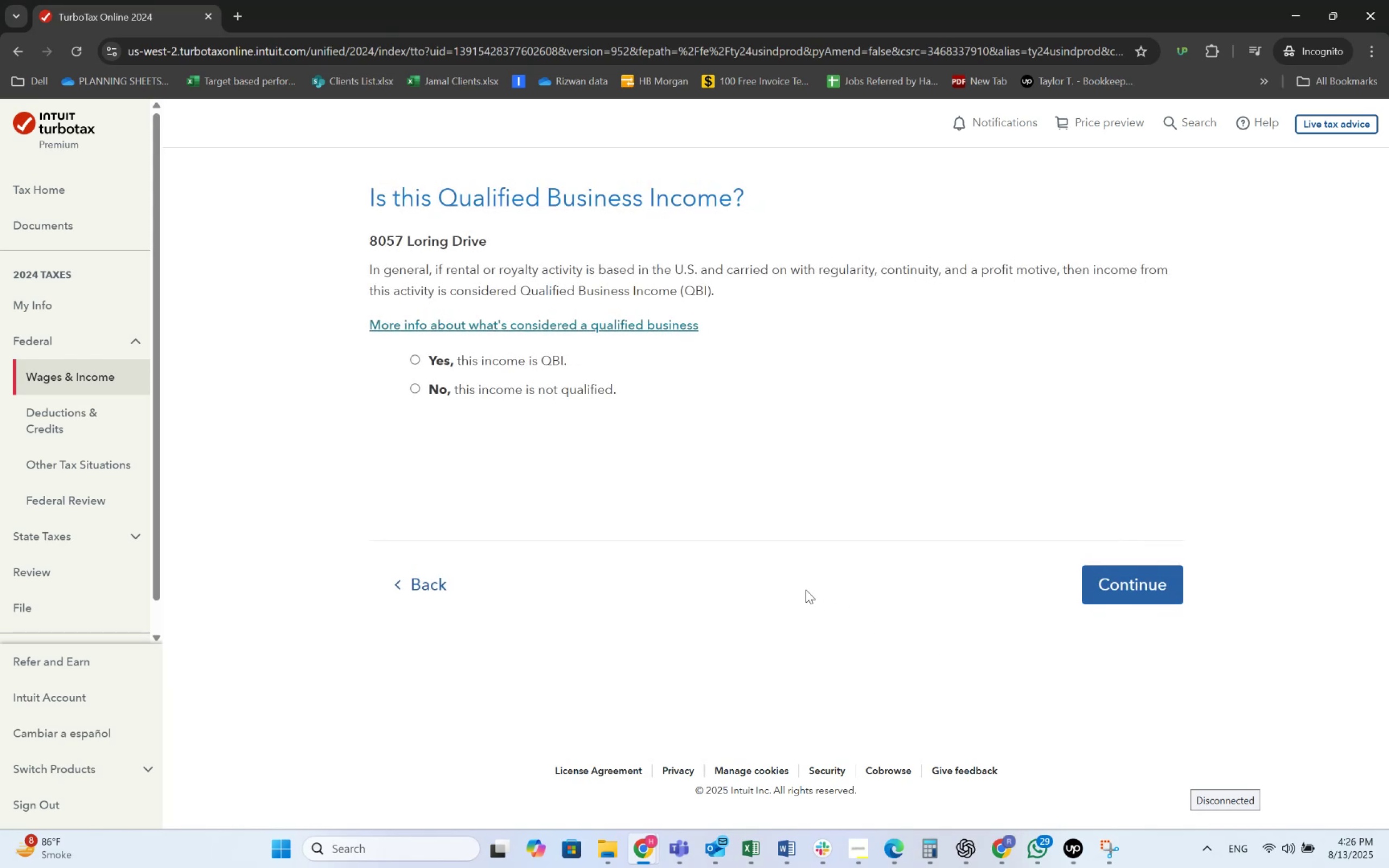 
wait(7.49)
 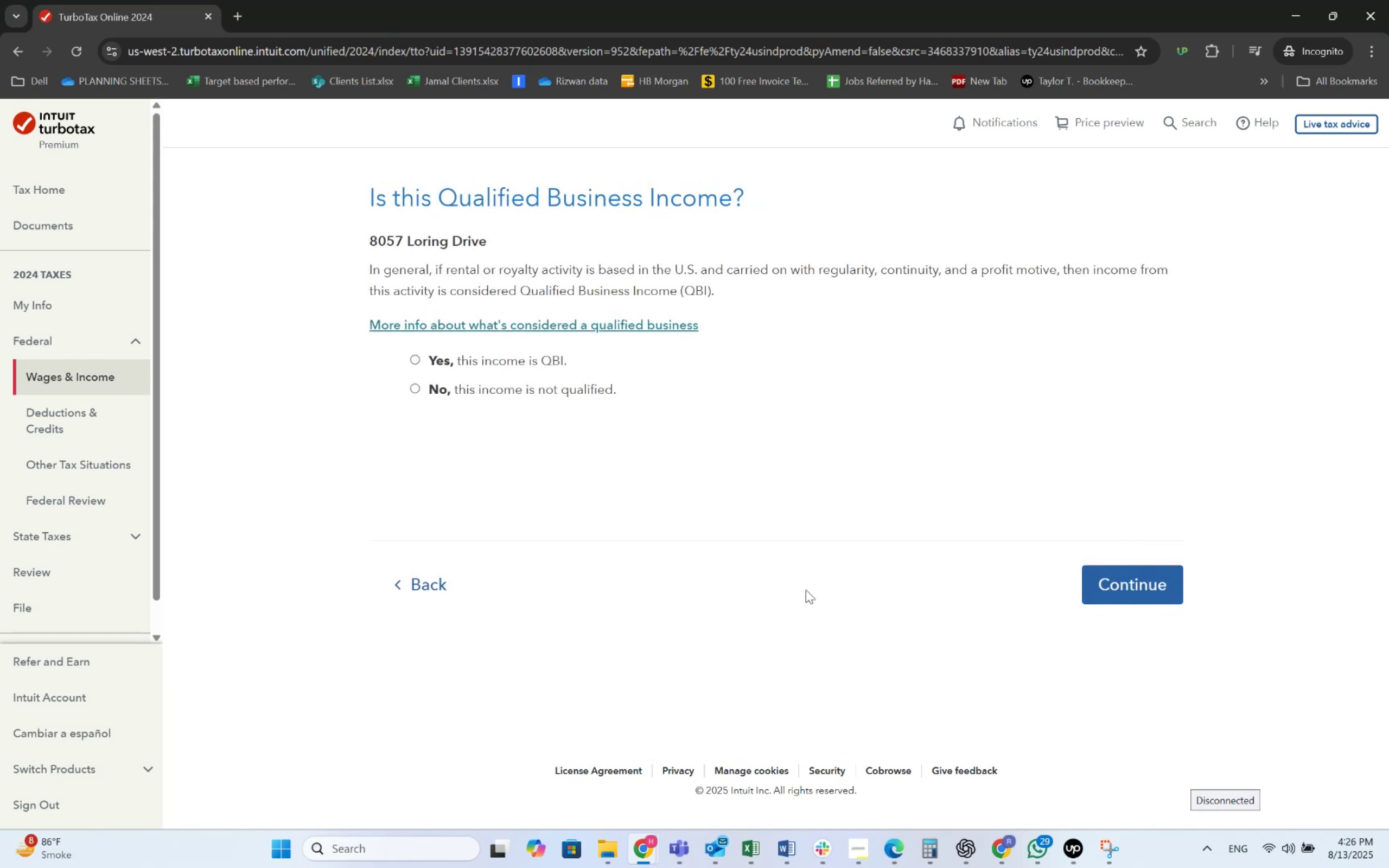 
left_click([441, 356])
 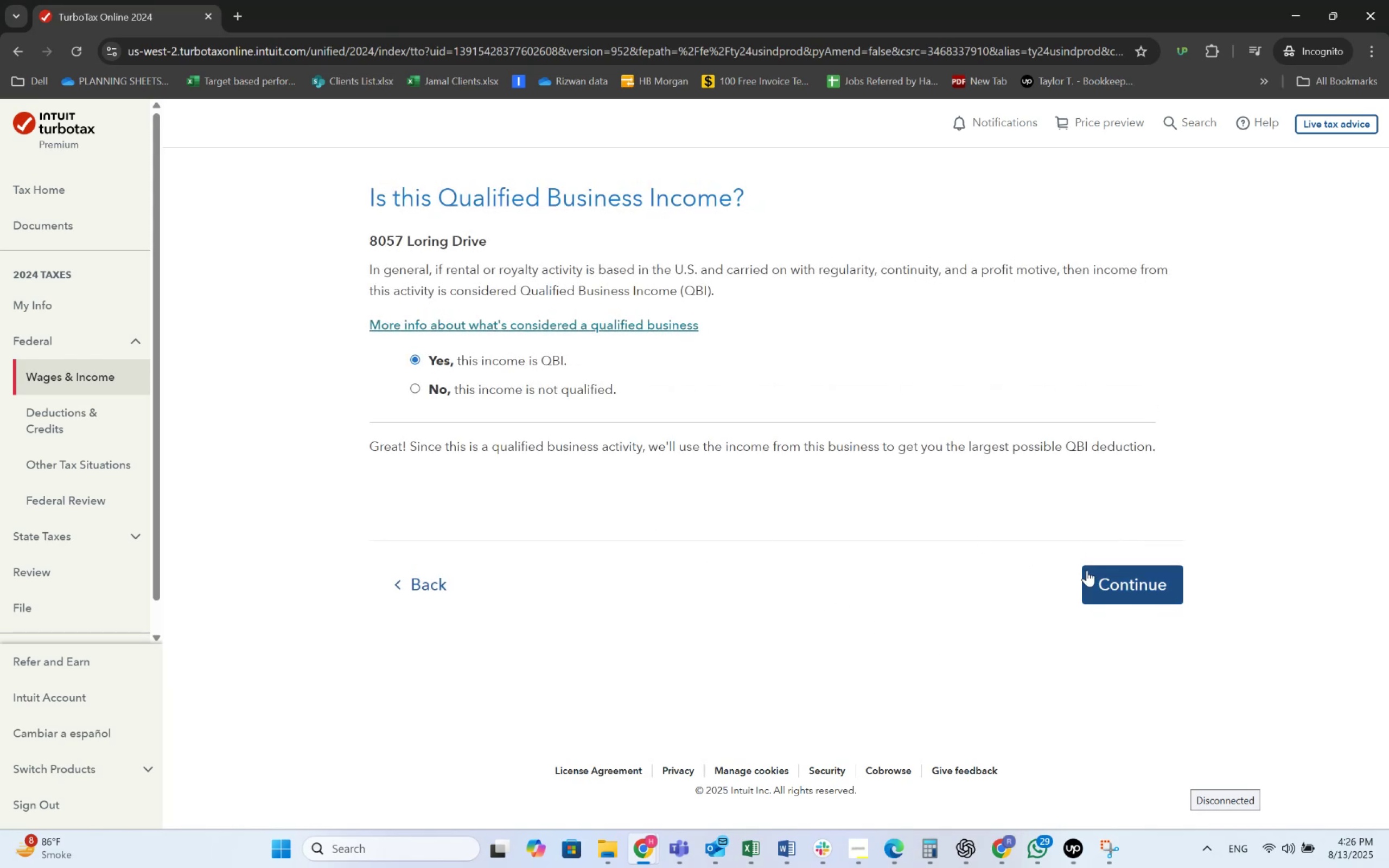 
left_click([1094, 573])
 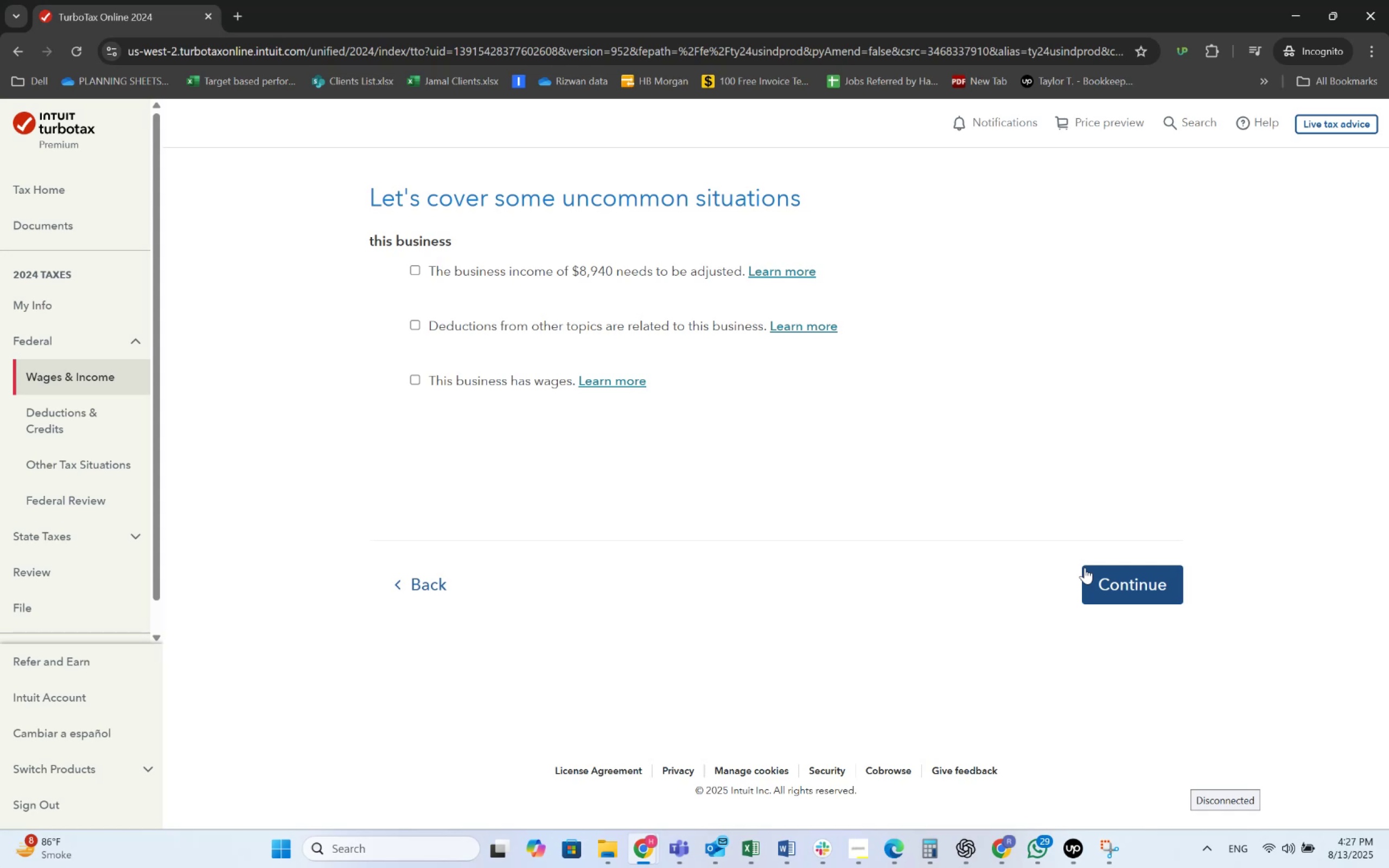 
wait(19.63)
 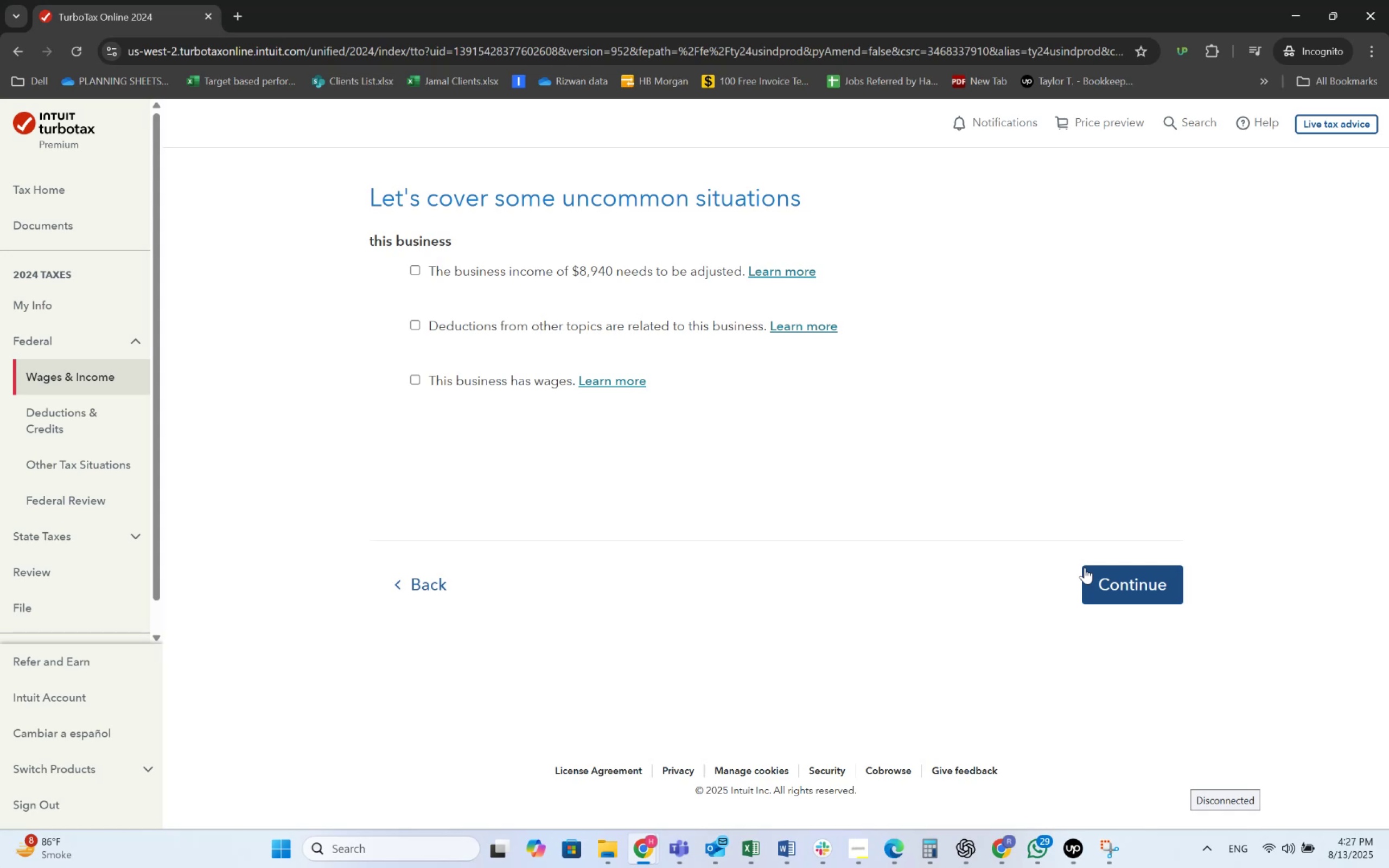 
left_click([1141, 573])
 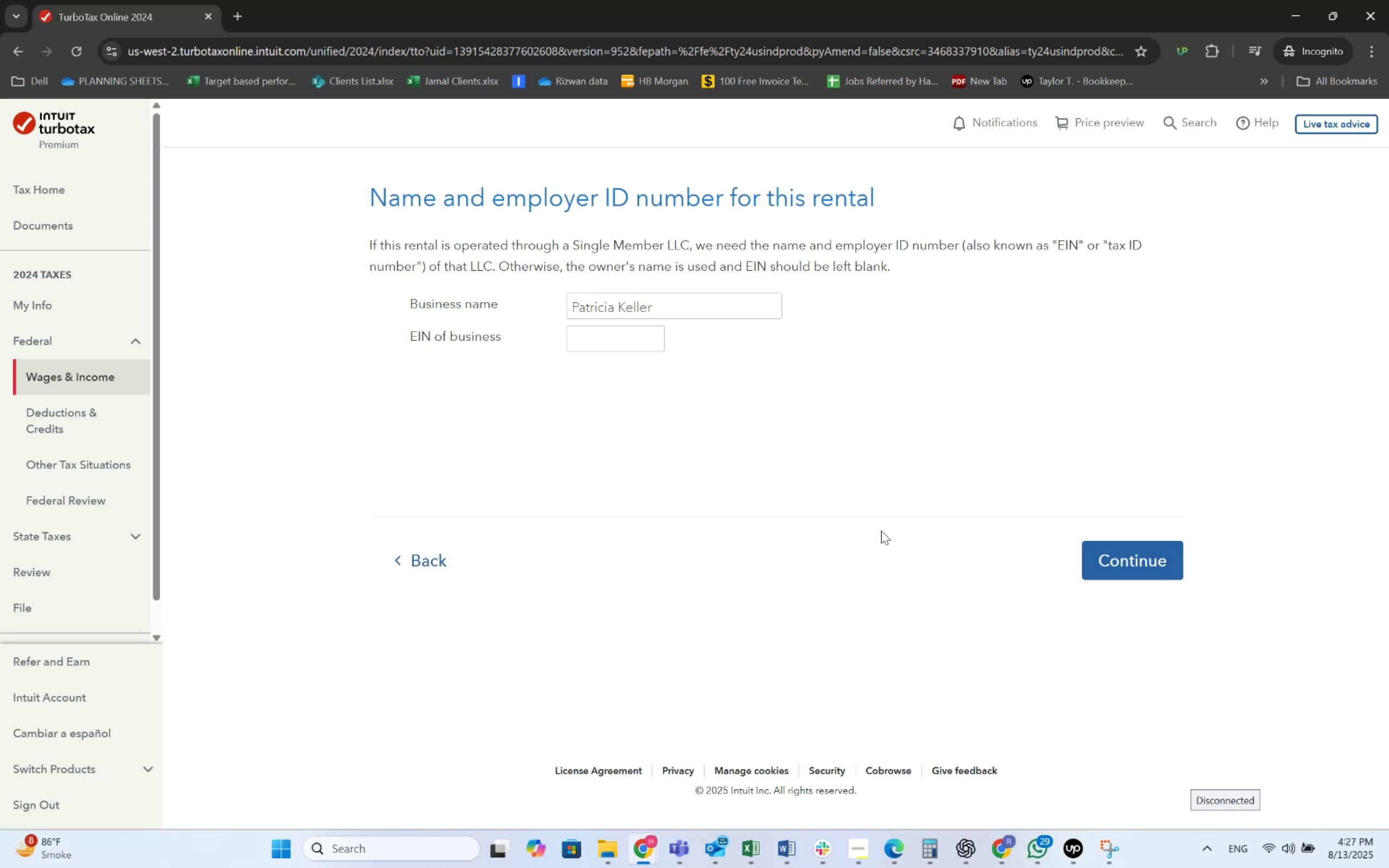 
key(Alt+AltLeft)
 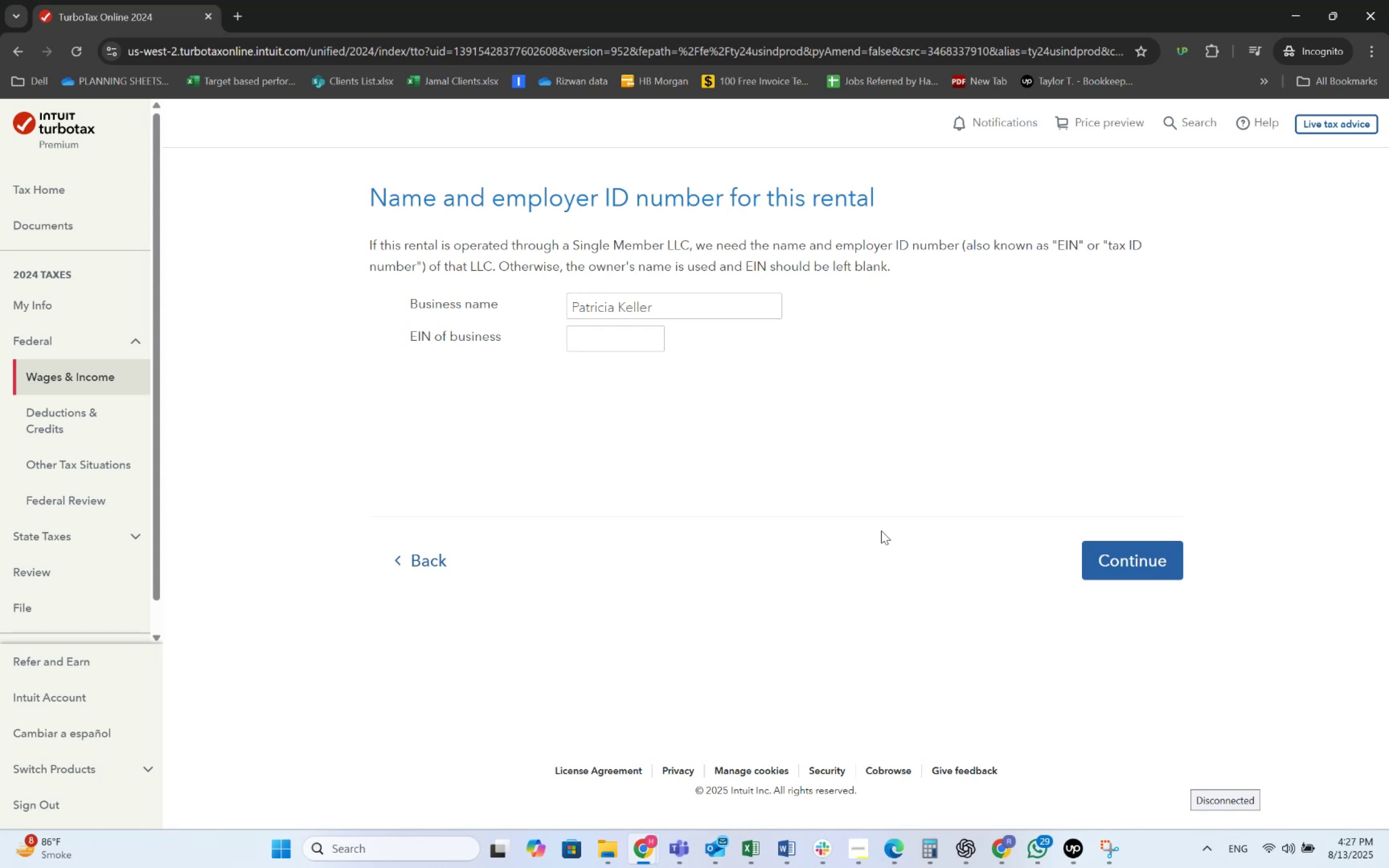 
key(Alt+Tab)
 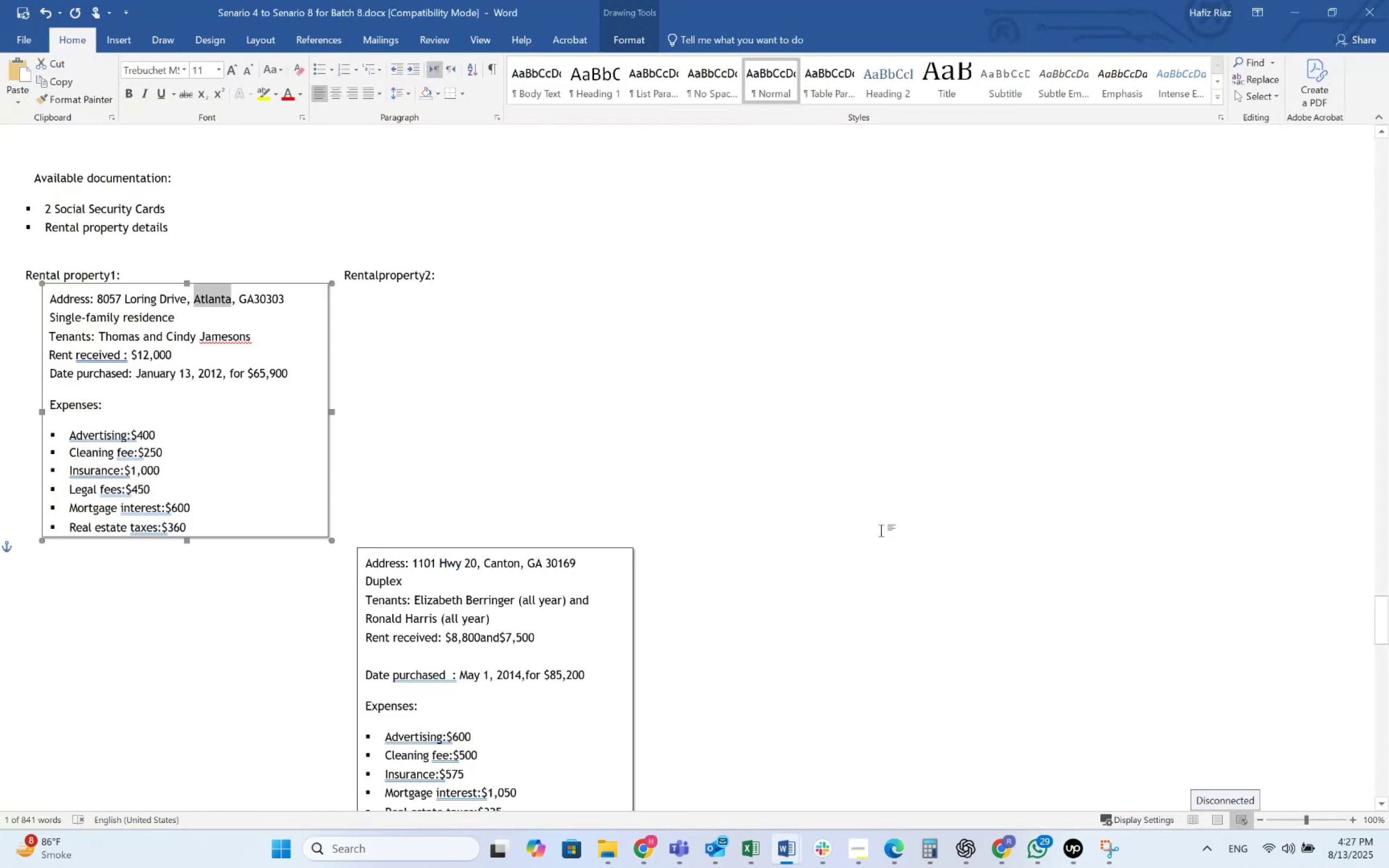 
key(Alt+AltLeft)
 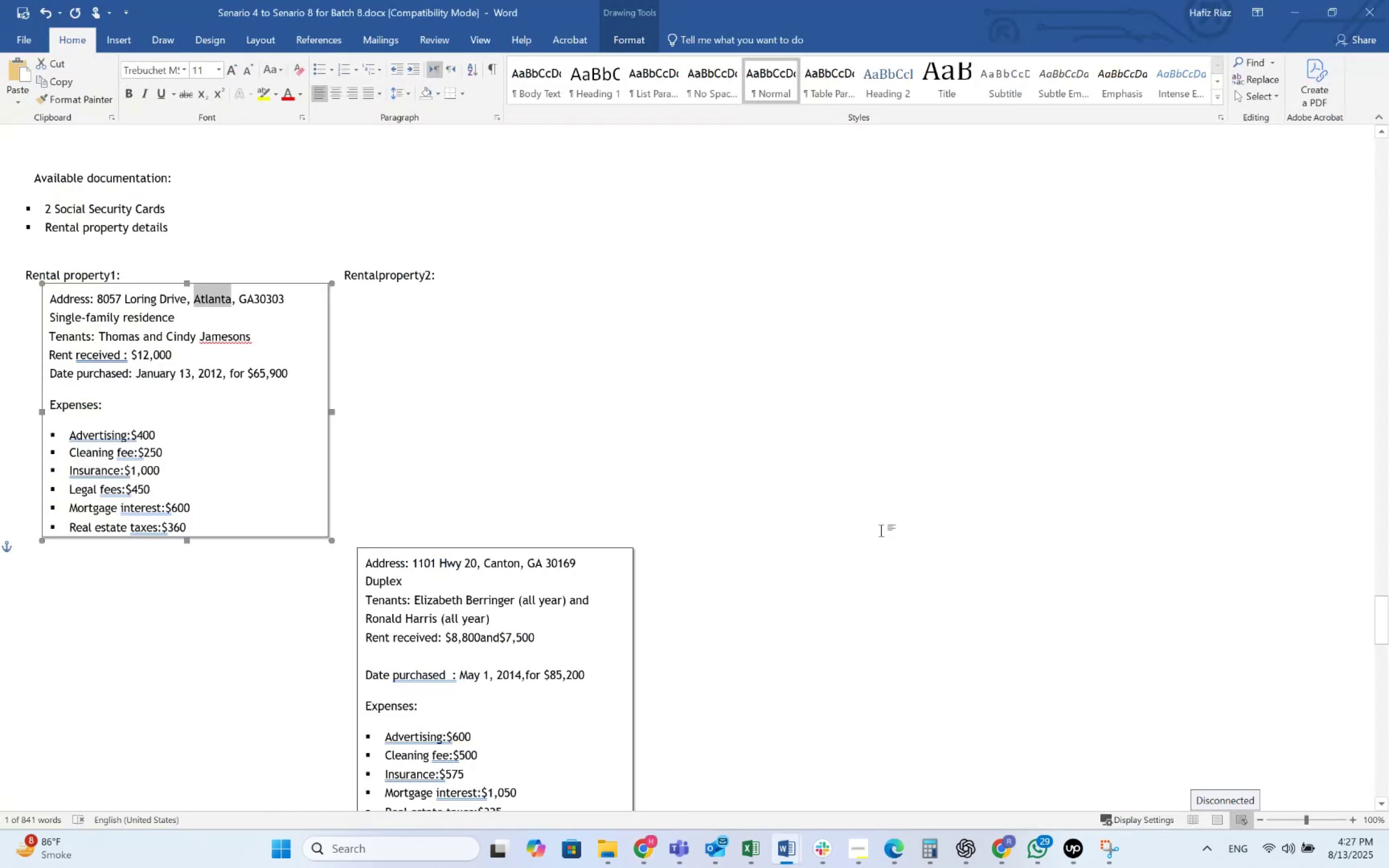 
key(Alt+Tab)
 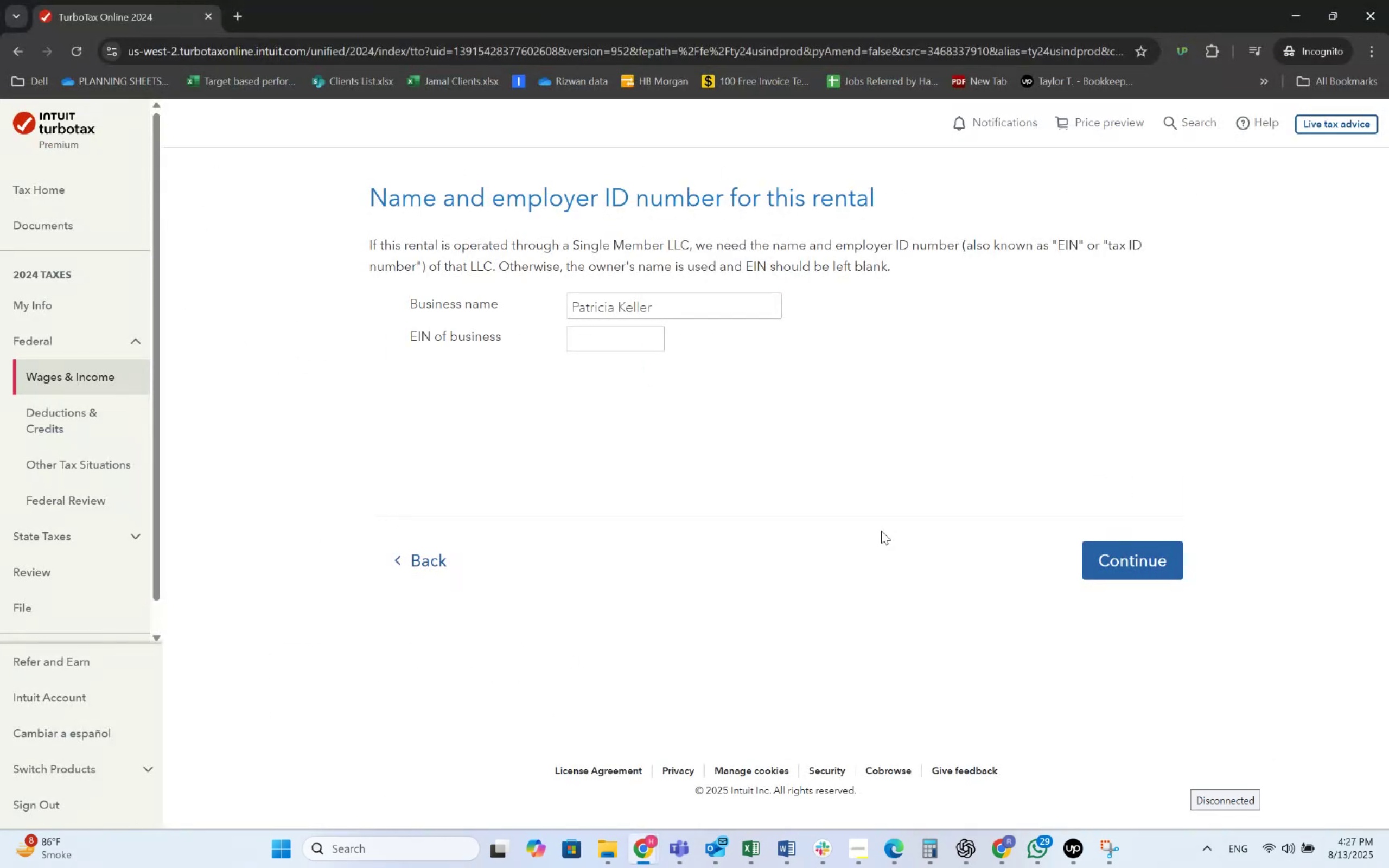 
left_click([1111, 562])
 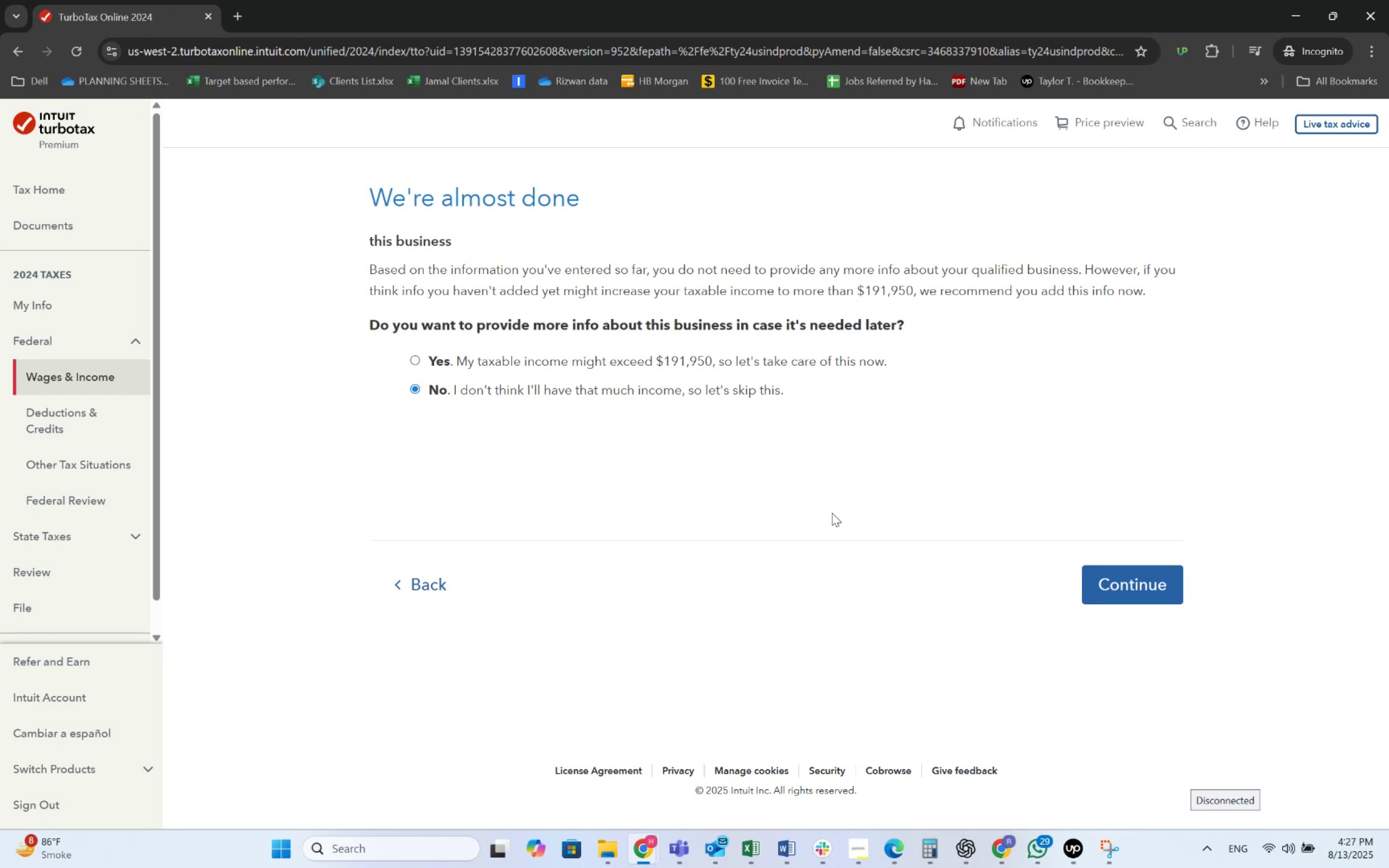 
wait(14.02)
 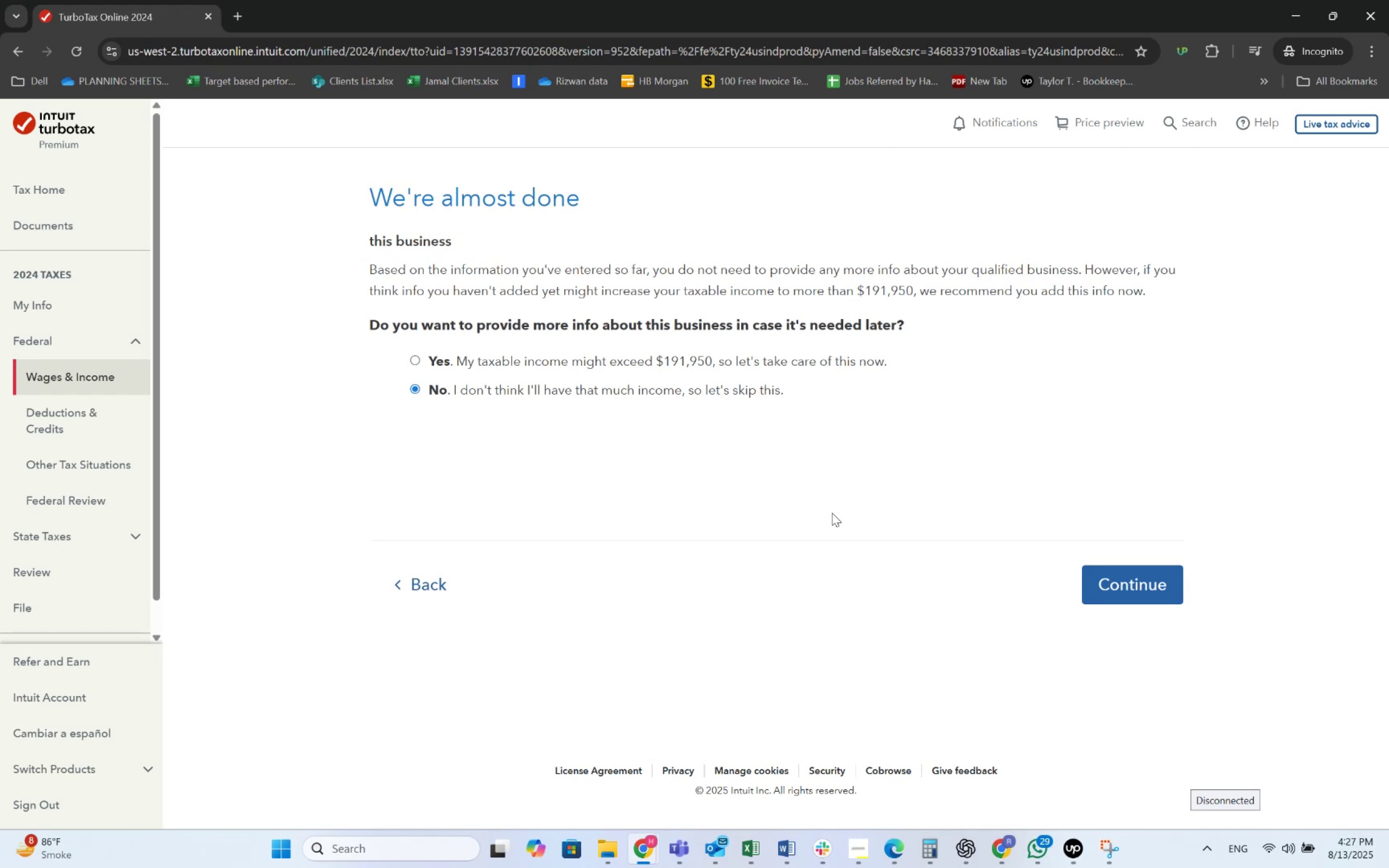 
left_click([1134, 595])
 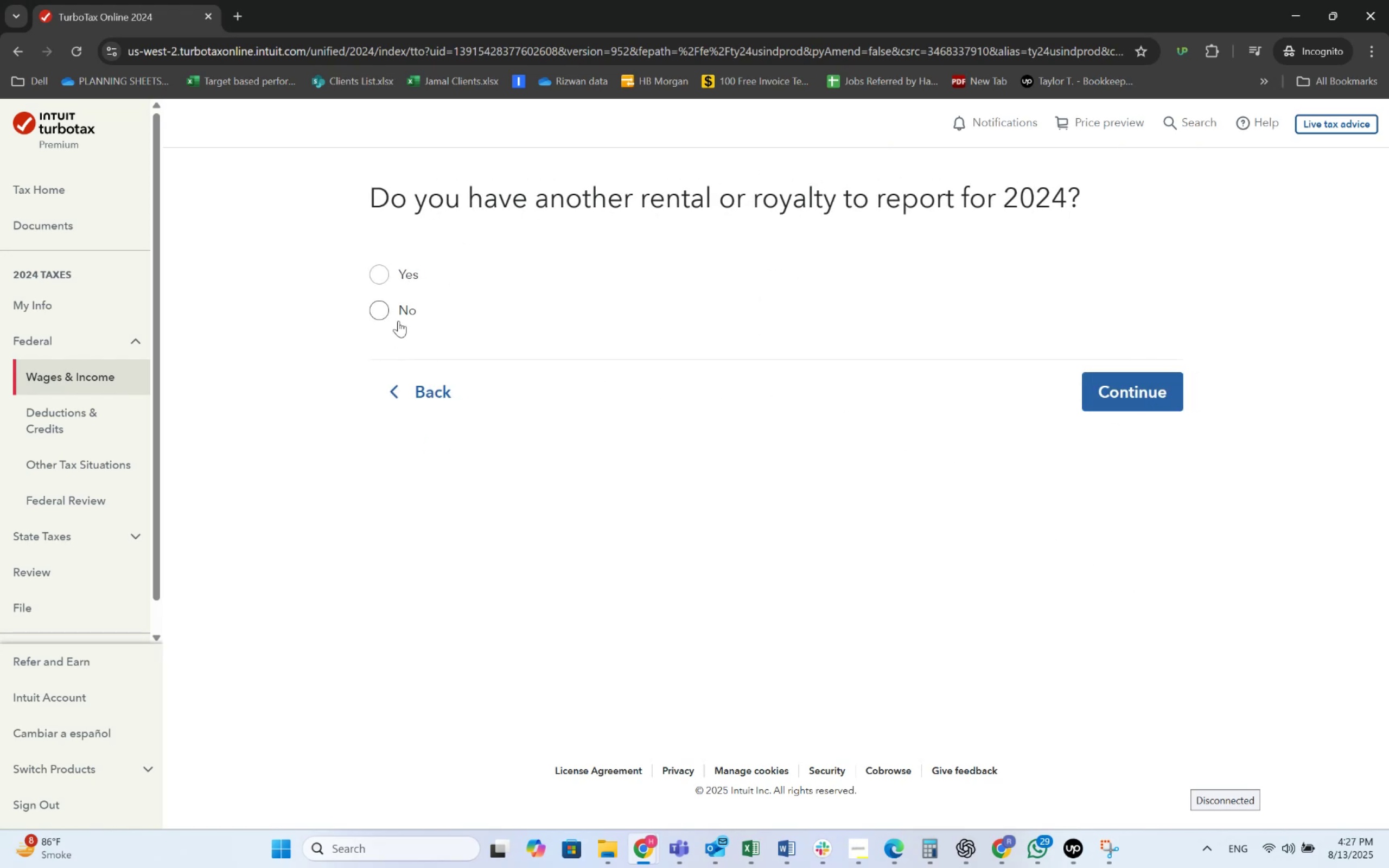 
wait(10.88)
 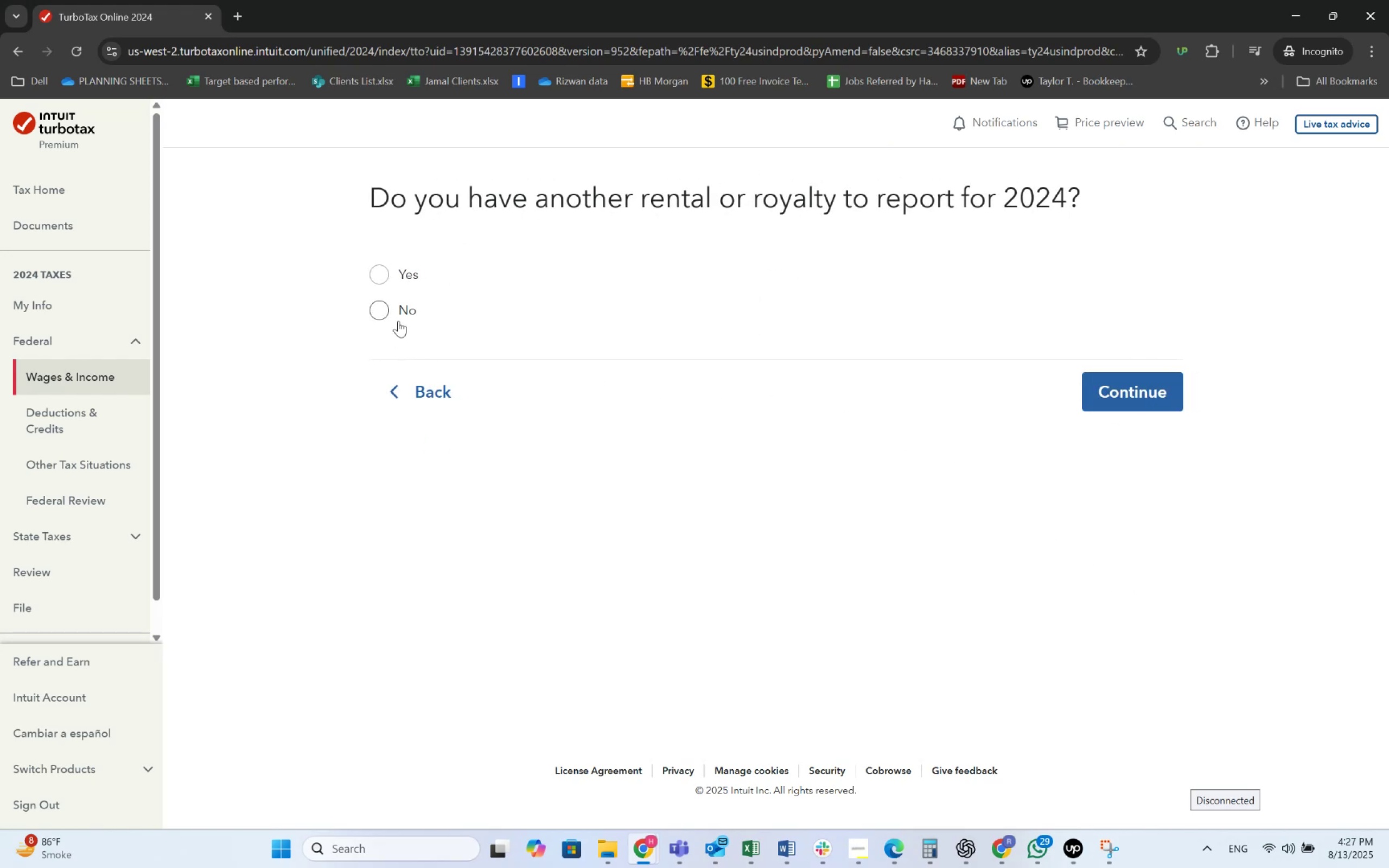 
left_click([398, 284])
 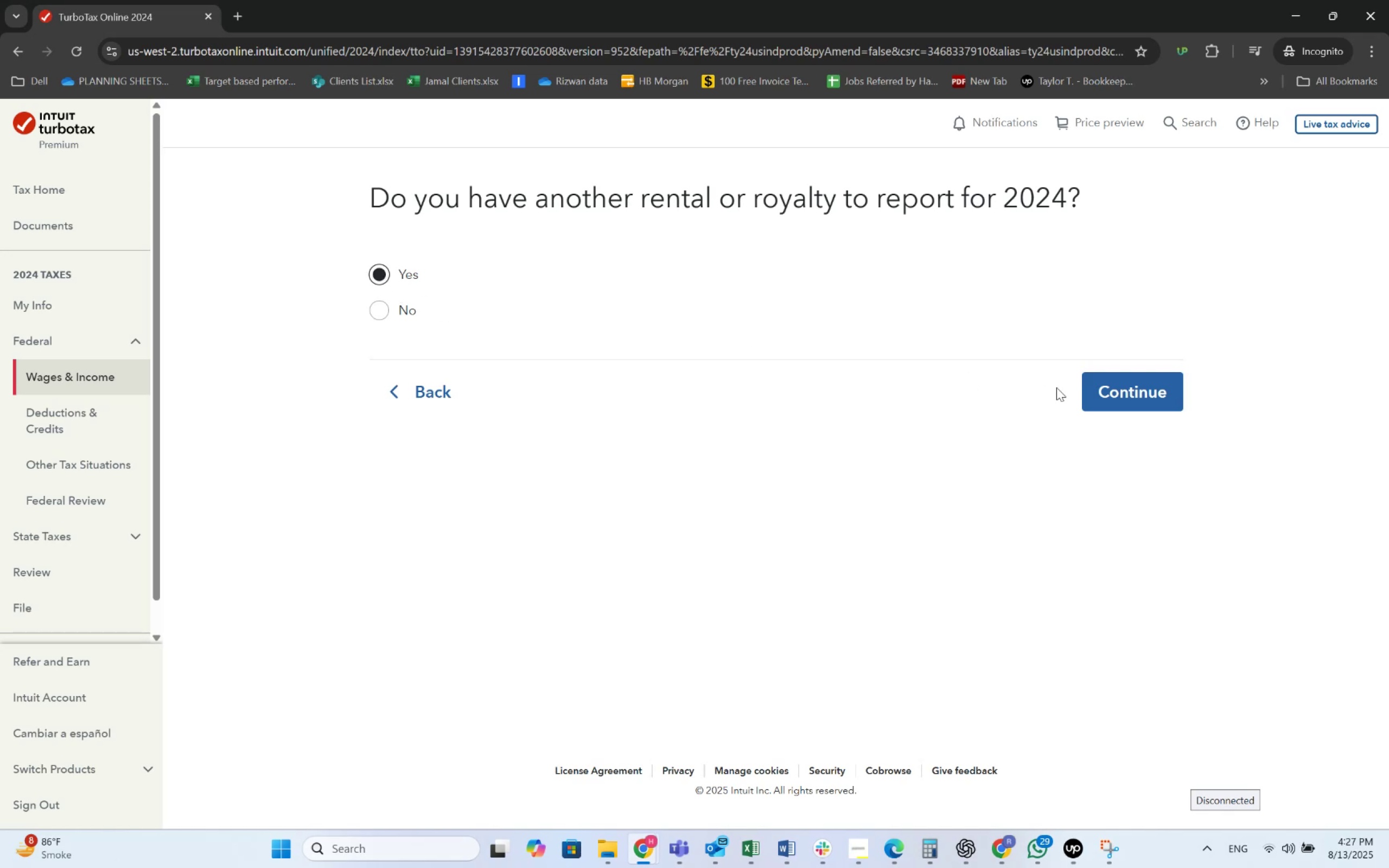 
left_click([1108, 392])
 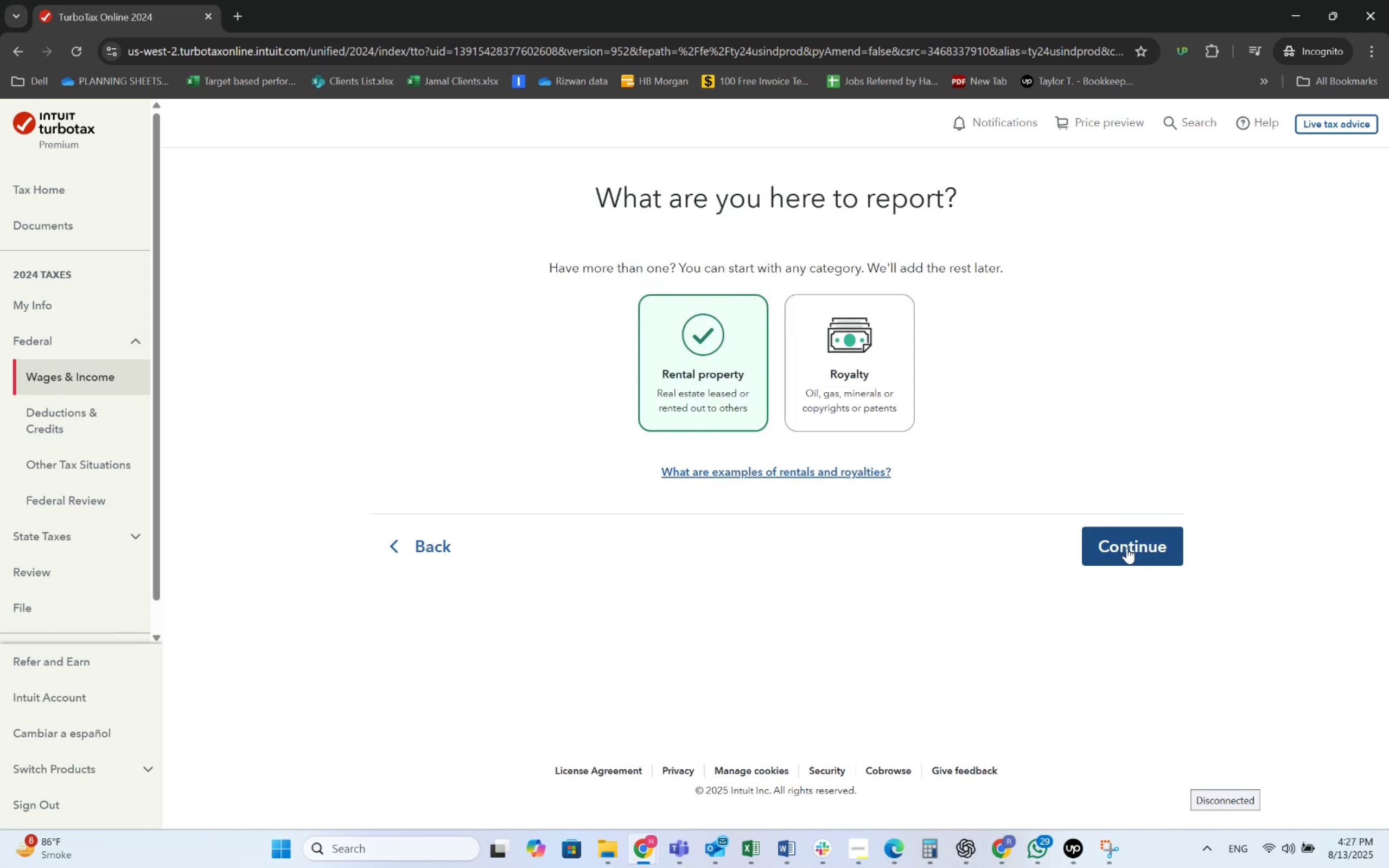 
left_click([892, 843])
 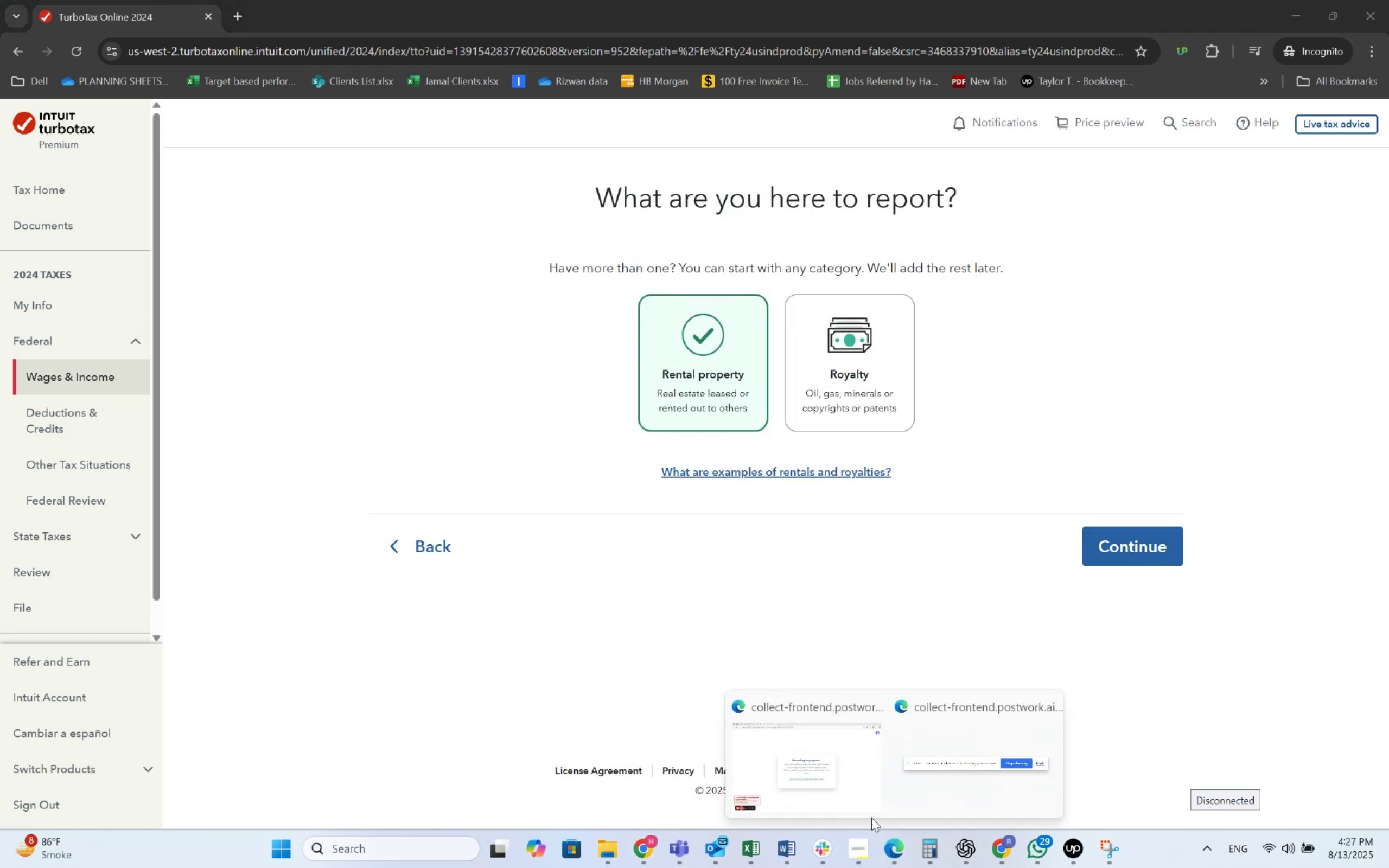 
left_click([842, 780])
 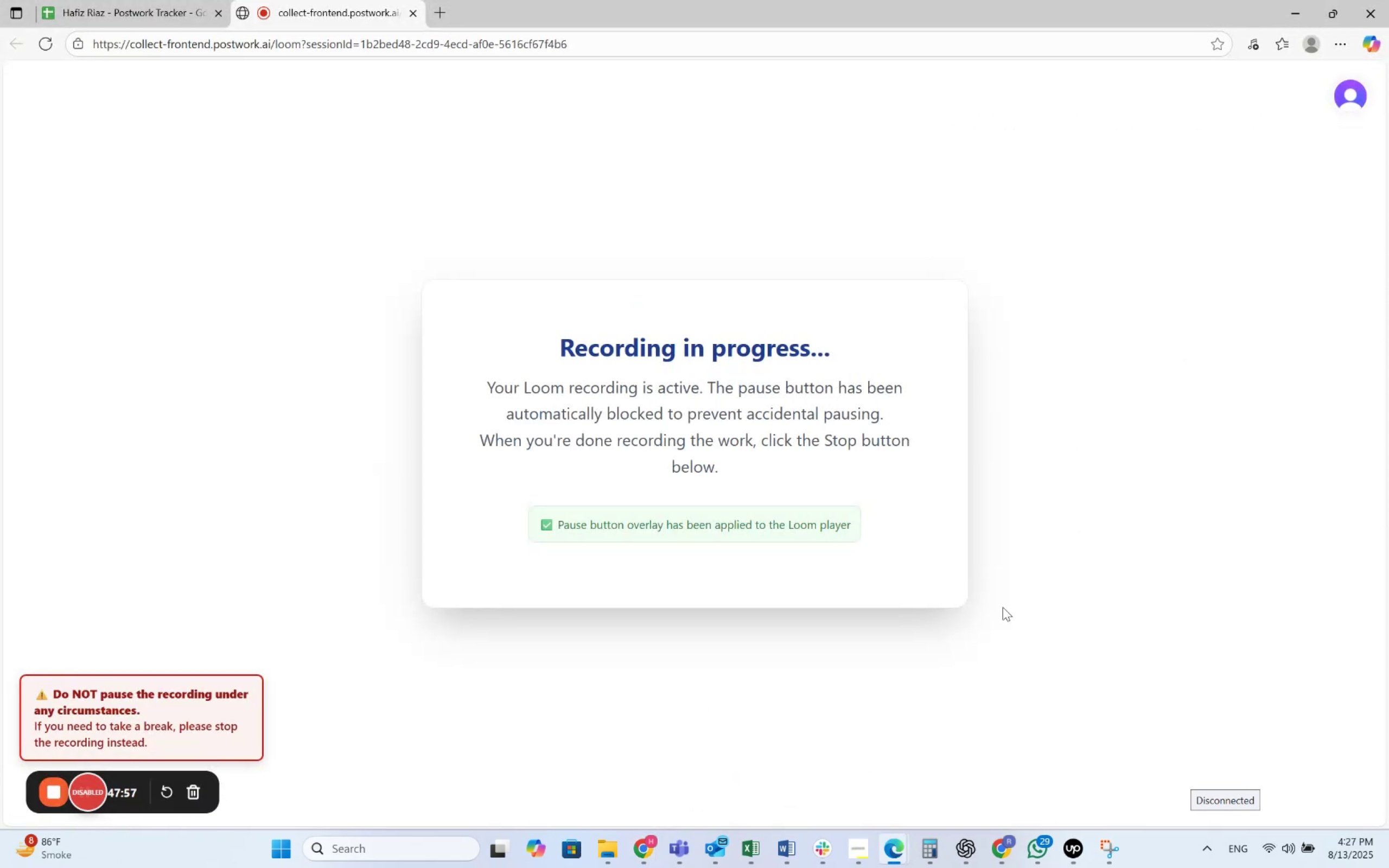 
left_click([1312, 0])
 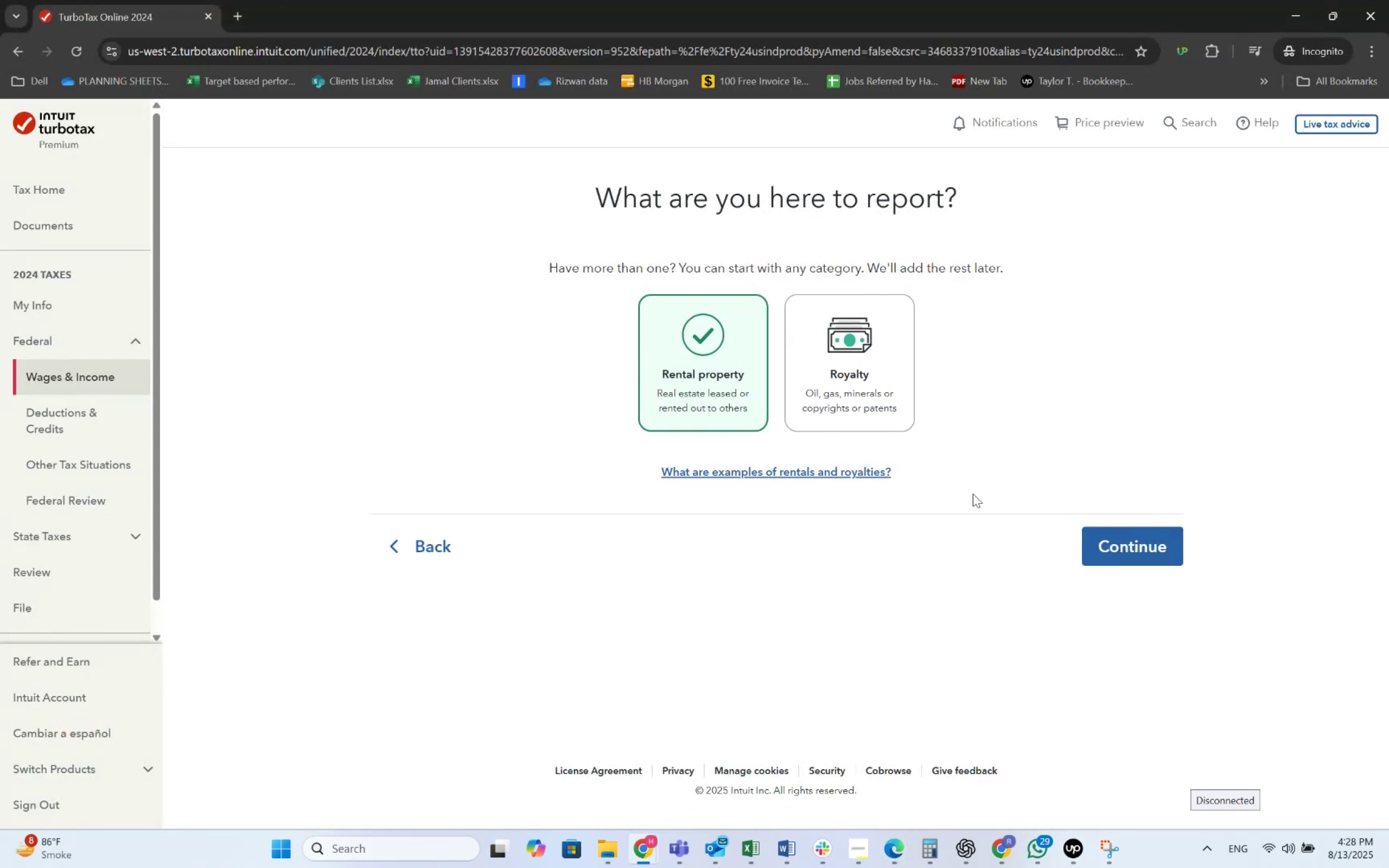 
left_click([1100, 540])
 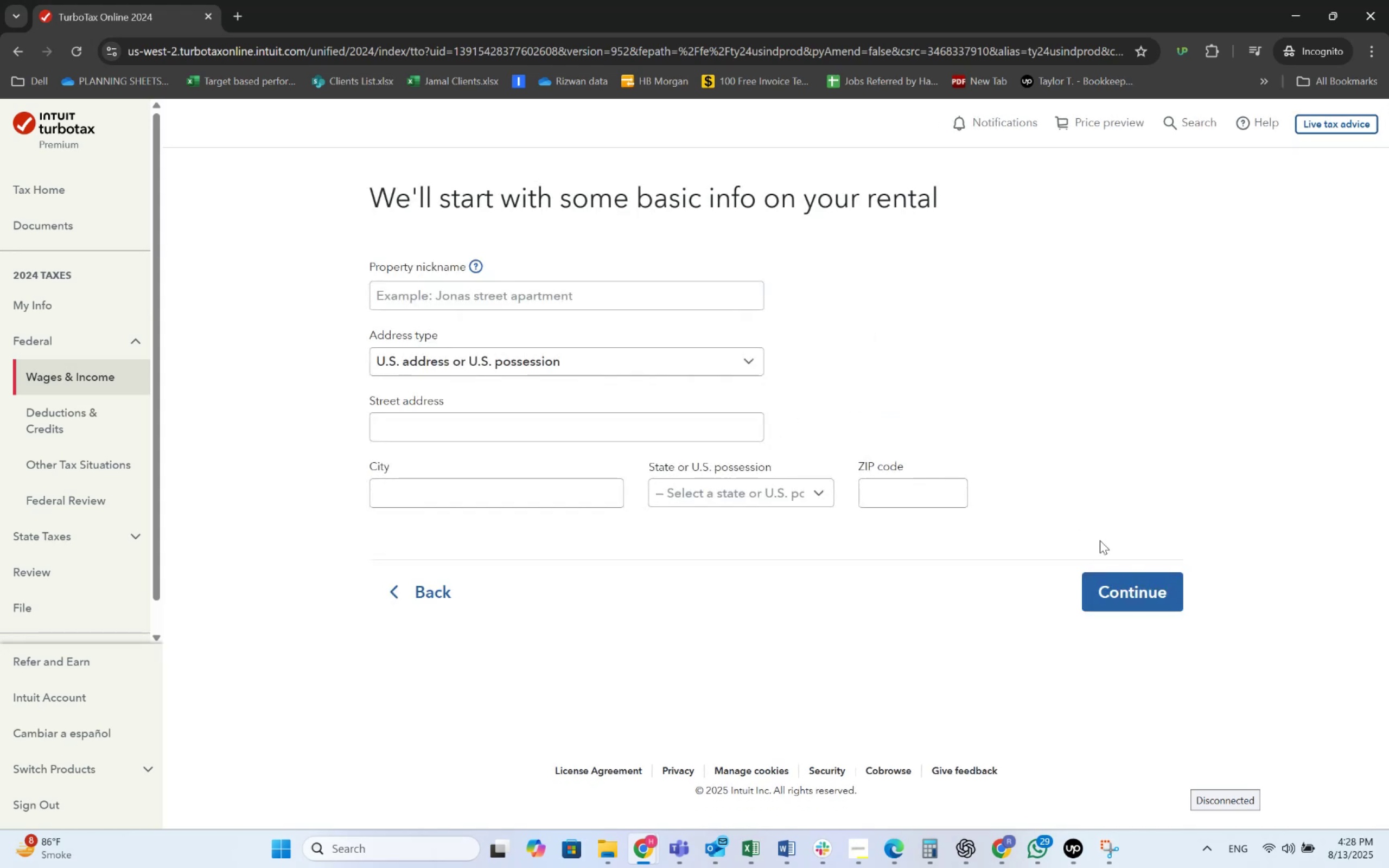 
key(Alt+AltLeft)
 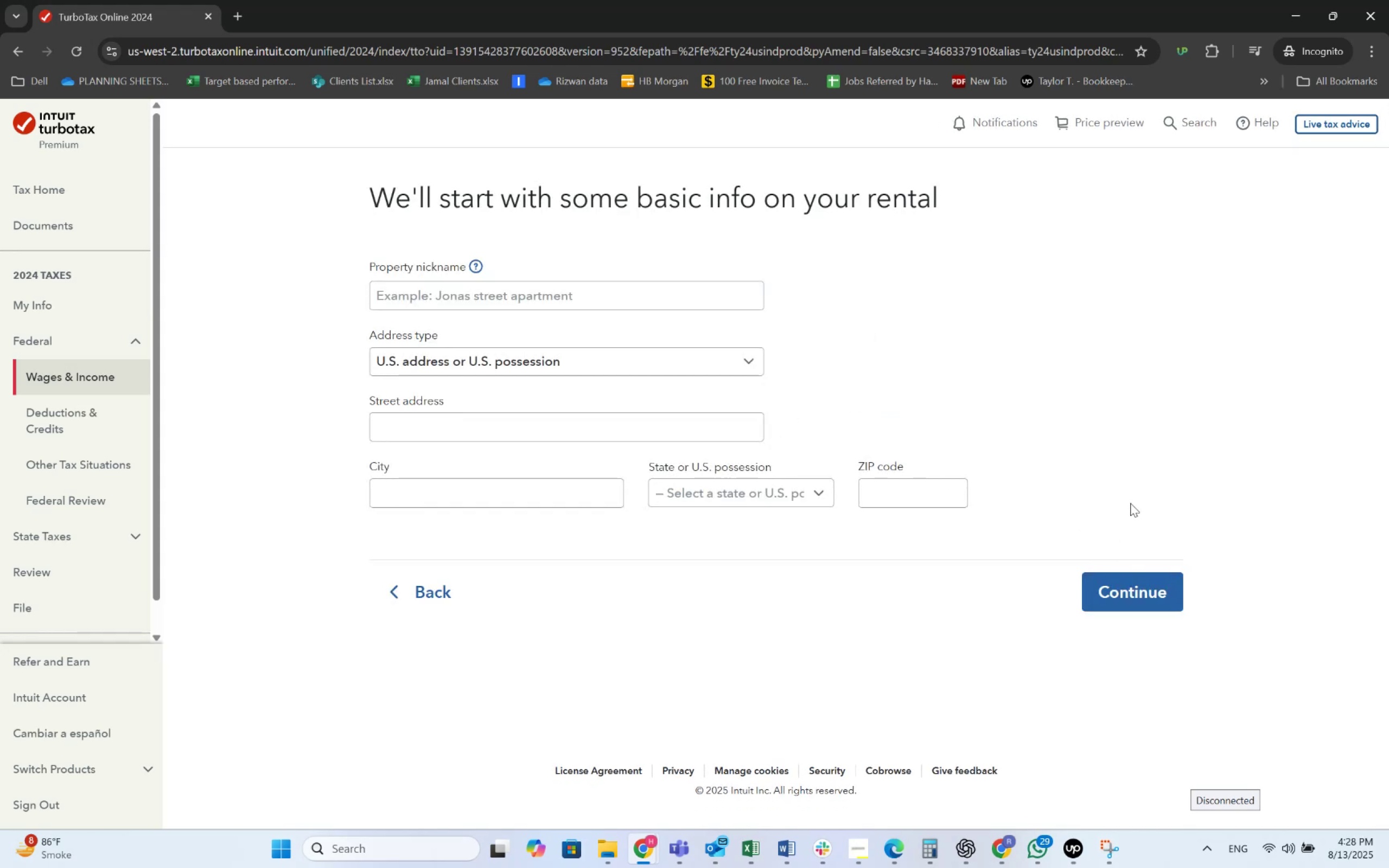 
key(Alt+Tab)
 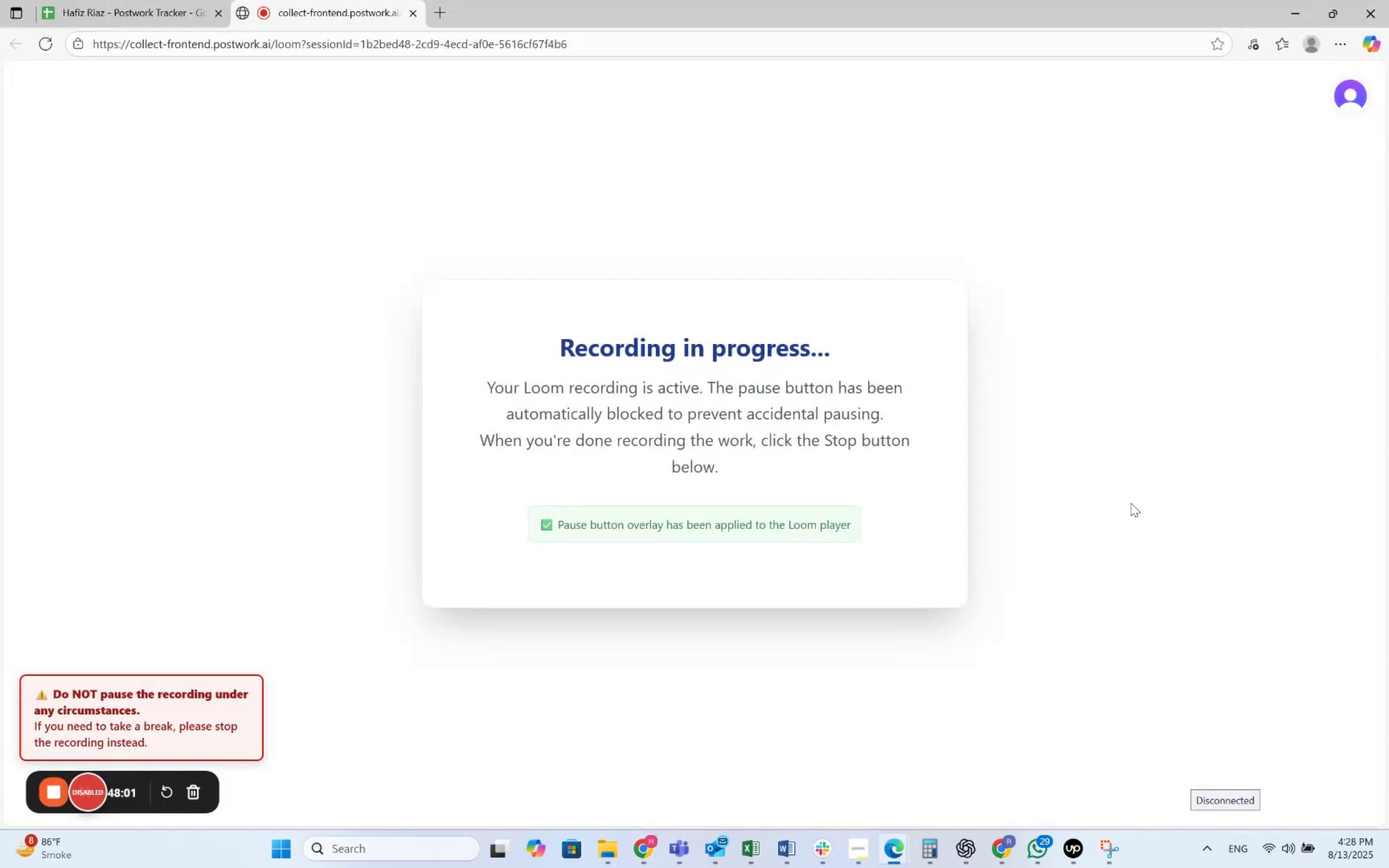 
key(Alt+AltLeft)
 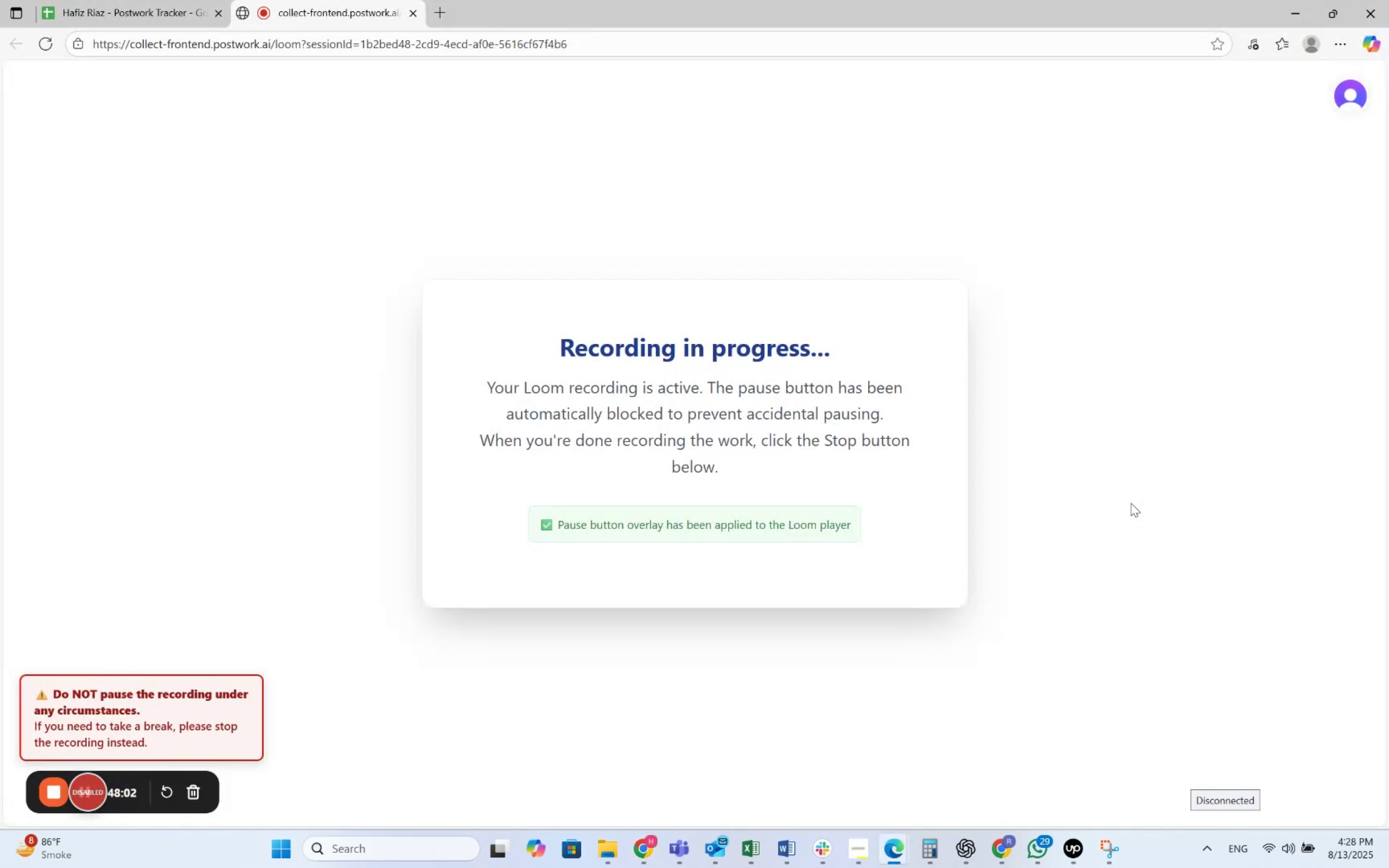 
key(Alt+Tab)
 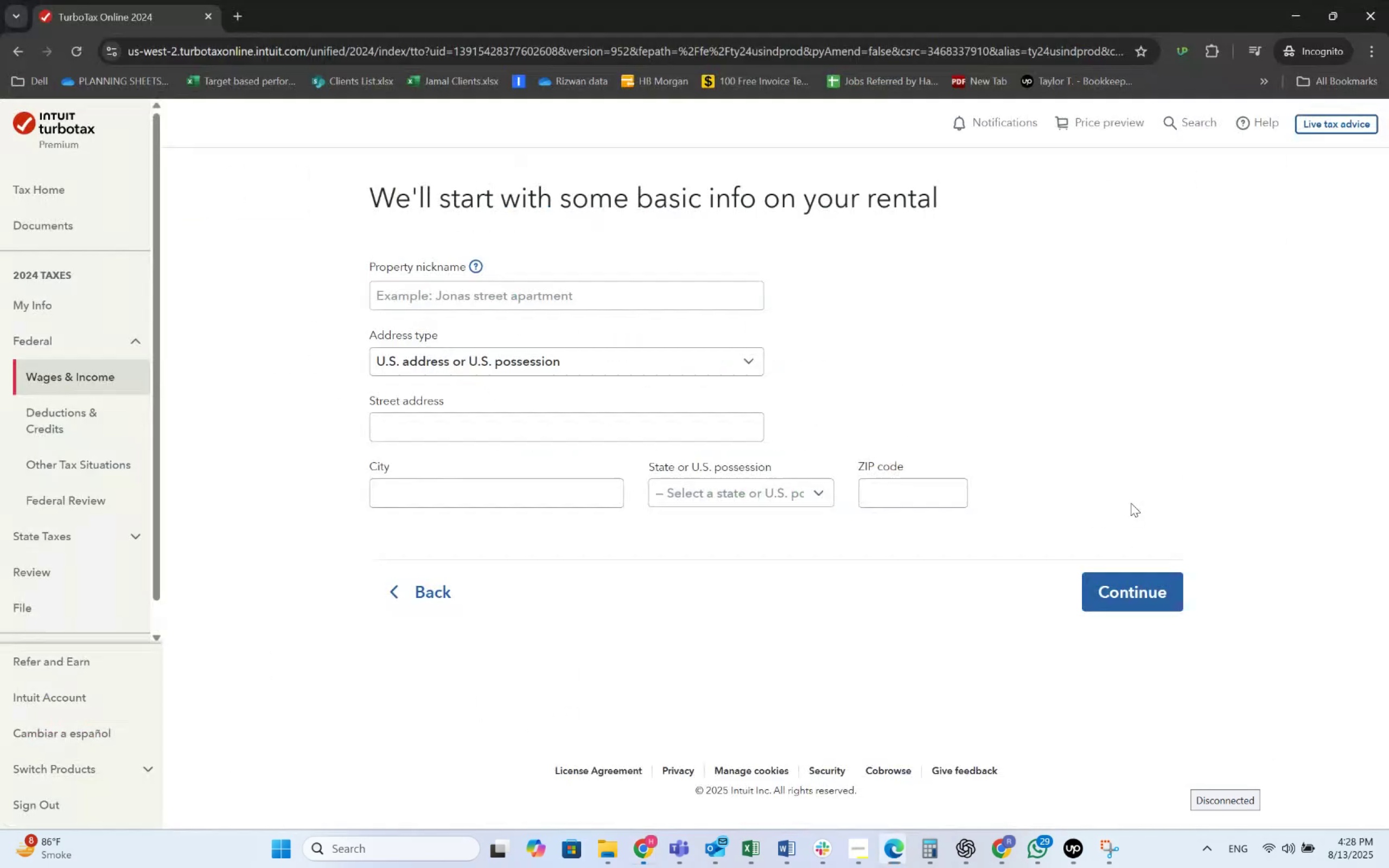 
key(Alt+Tab)
 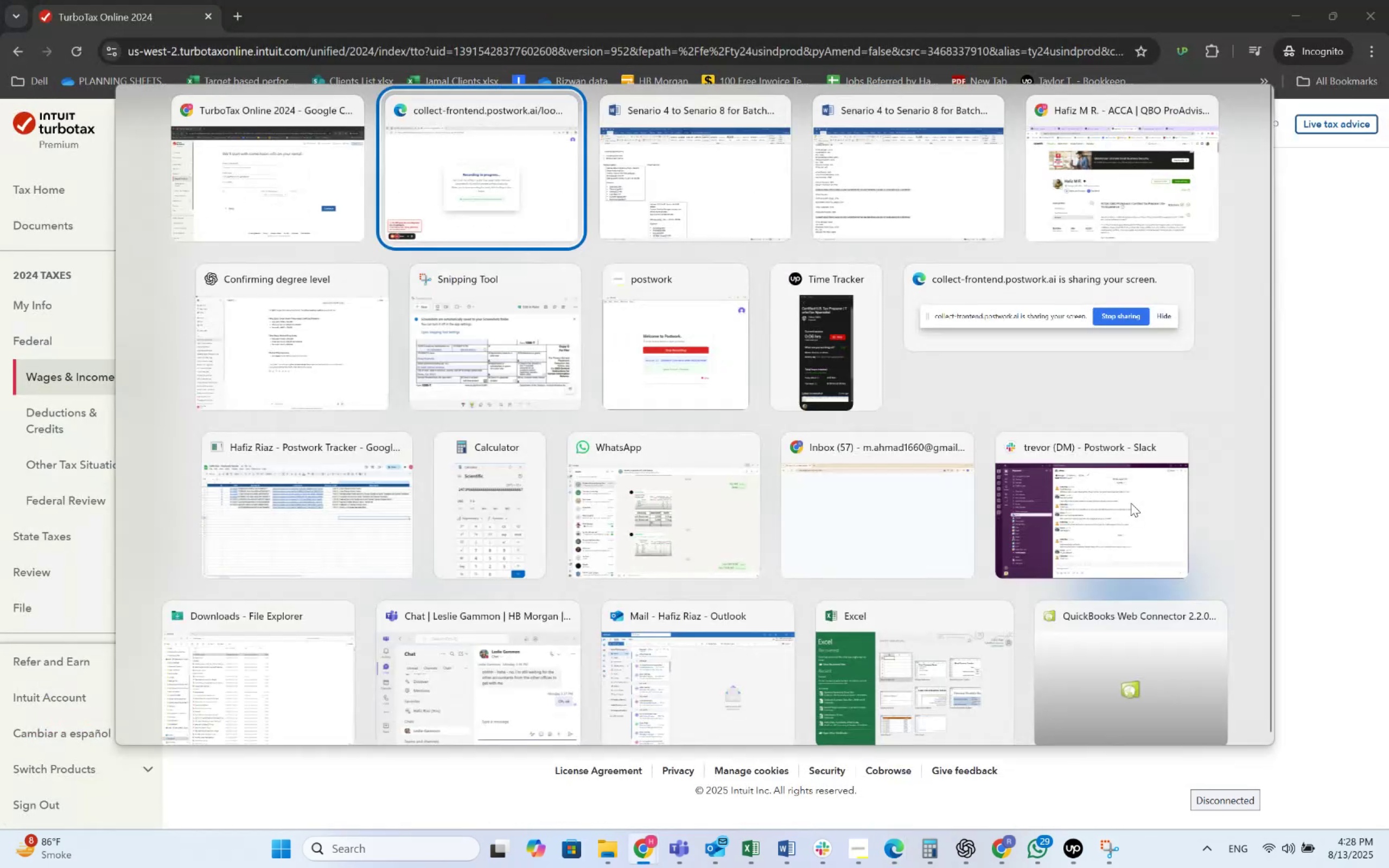 
key(Alt+Tab)
 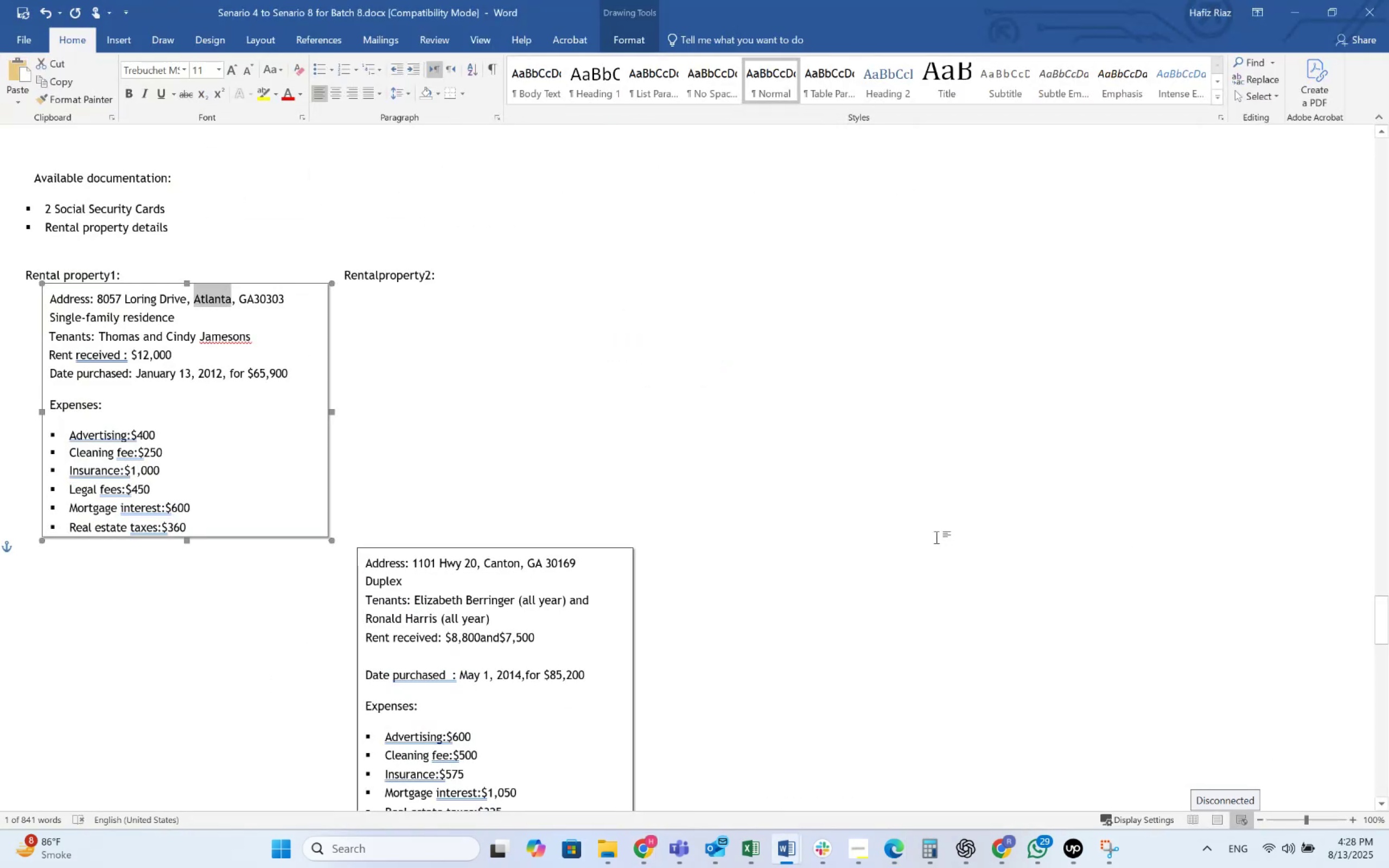 
key(Alt+AltLeft)
 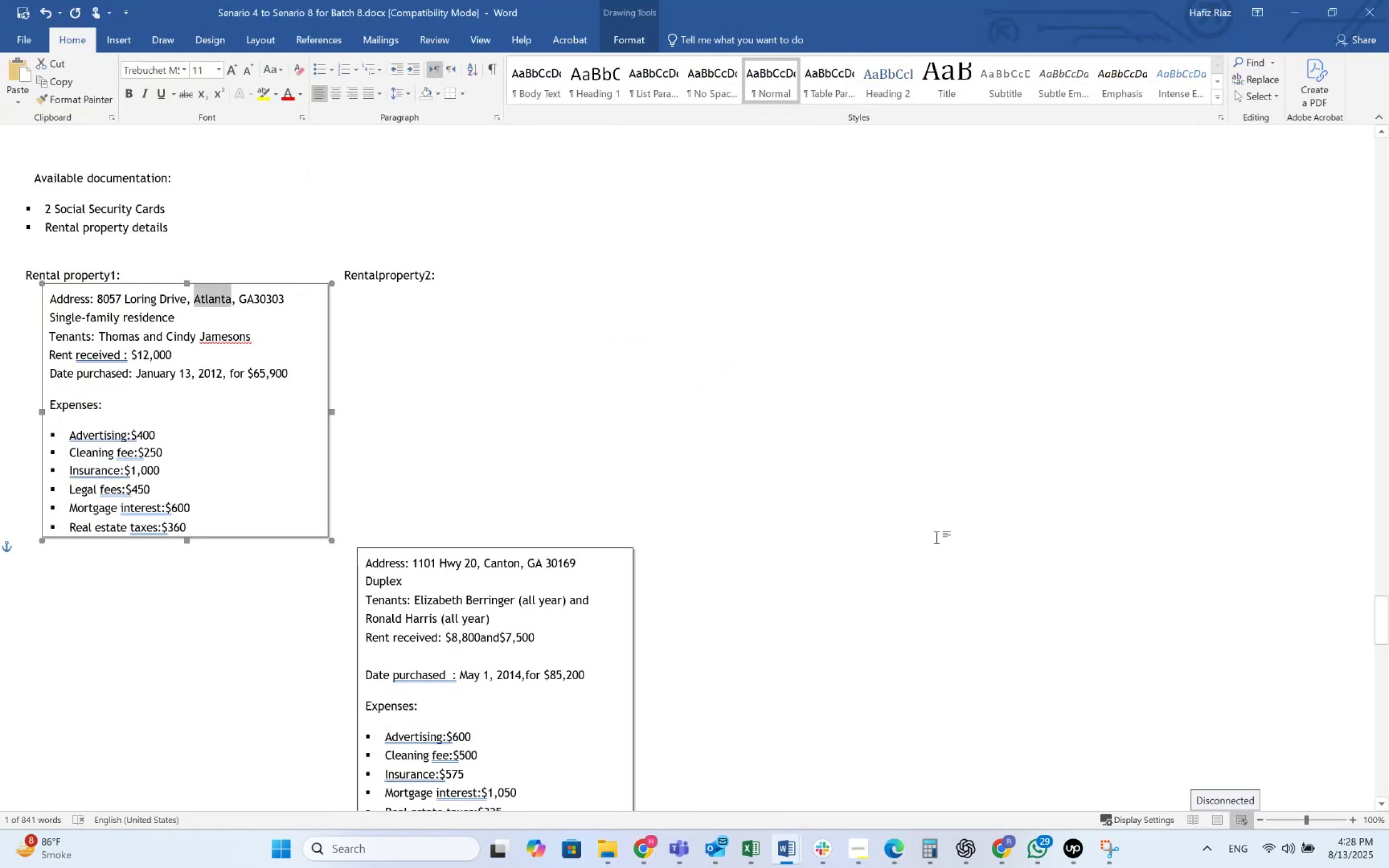 
key(Alt+Tab)
 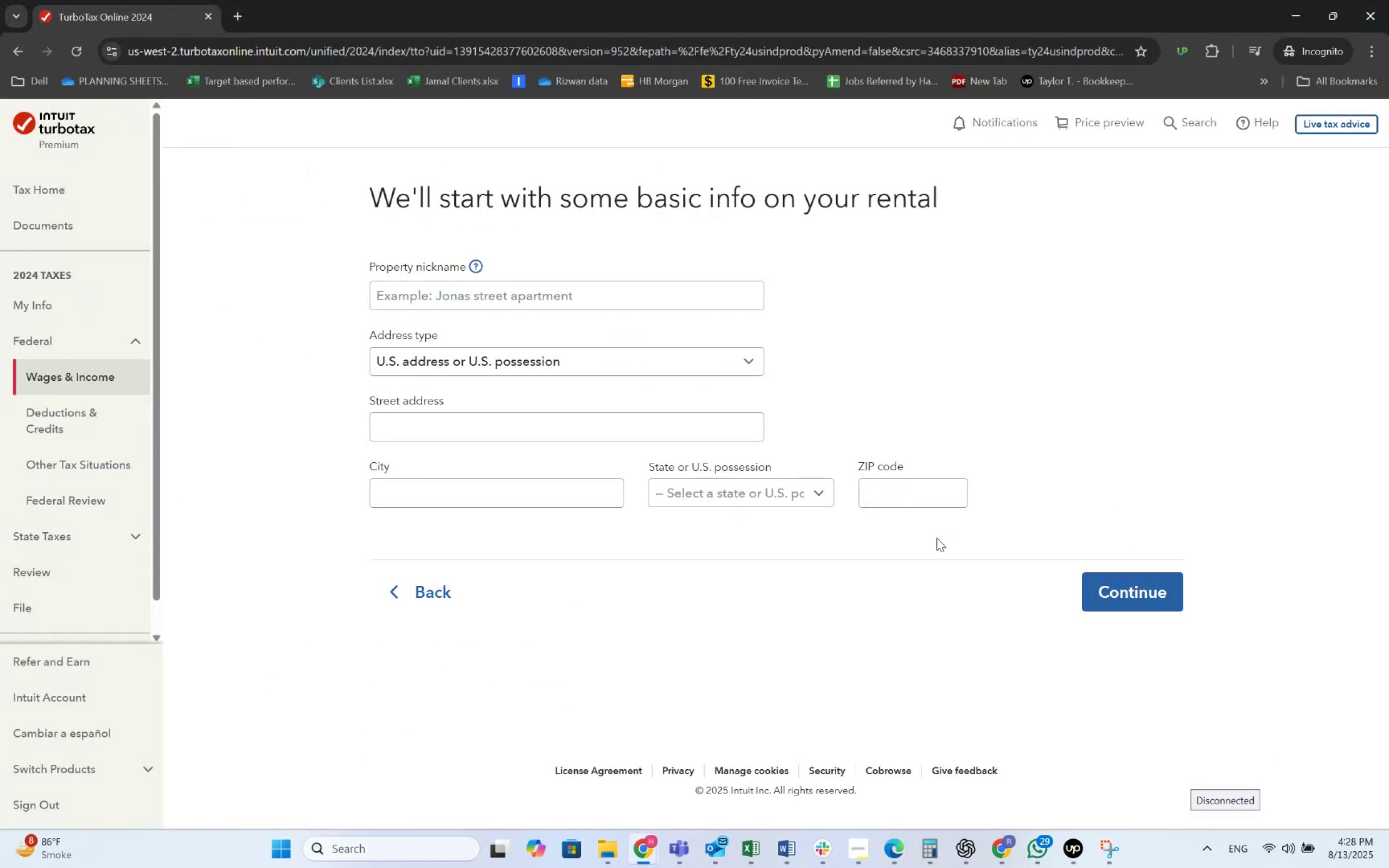 
key(Alt+AltLeft)
 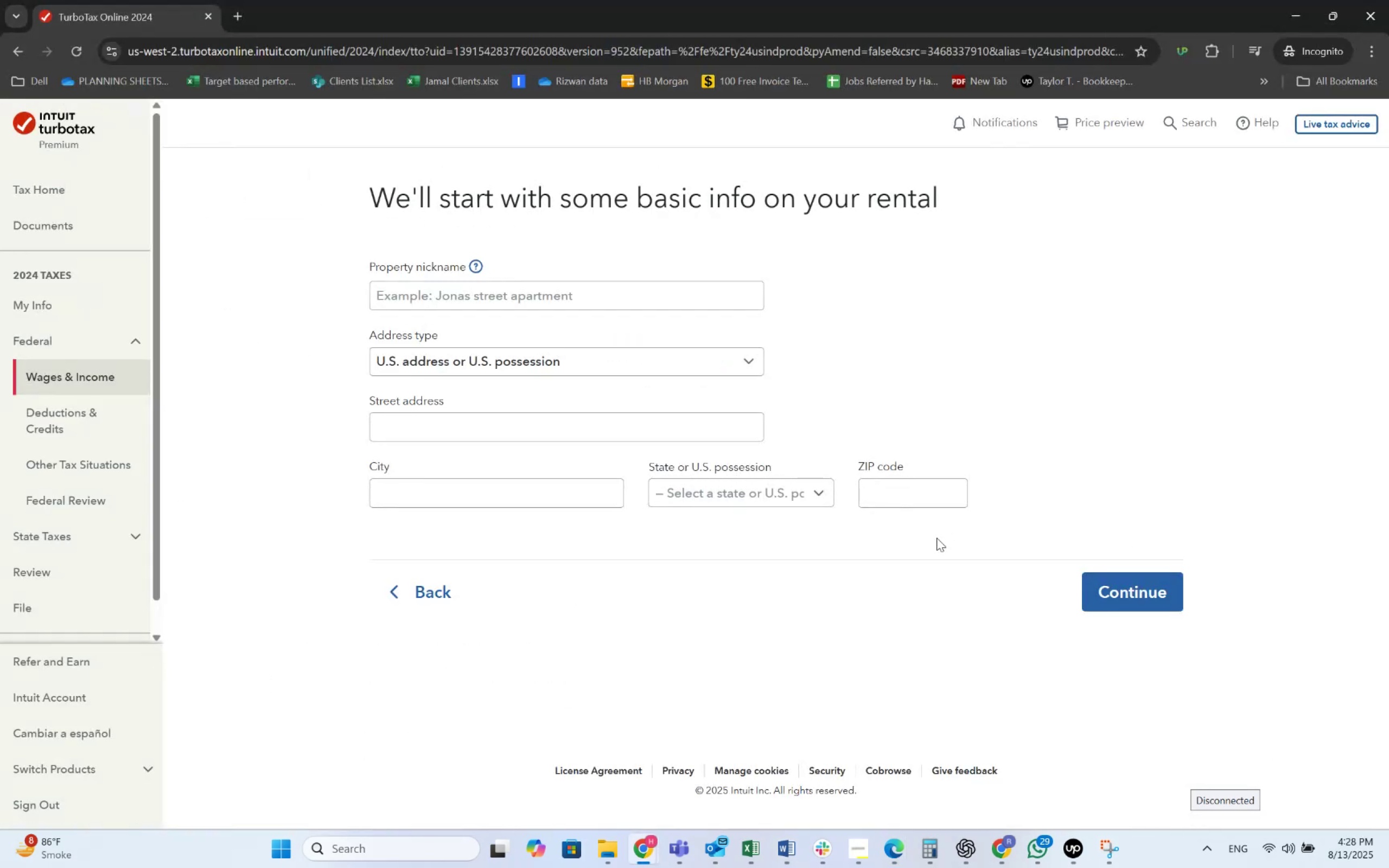 
key(Alt+Tab)
 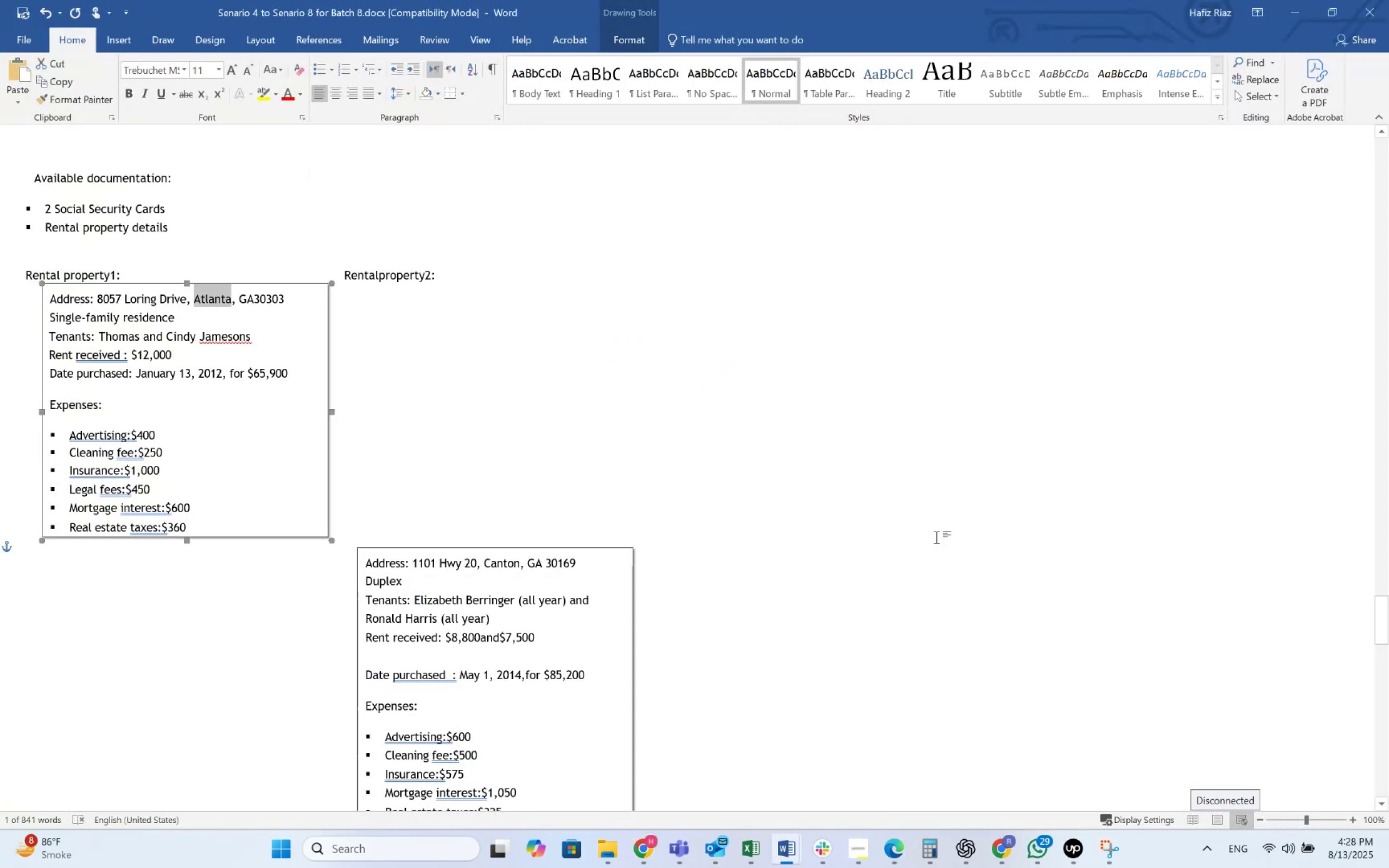 
scroll: coordinate [779, 455], scroll_direction: down, amount: 3.0
 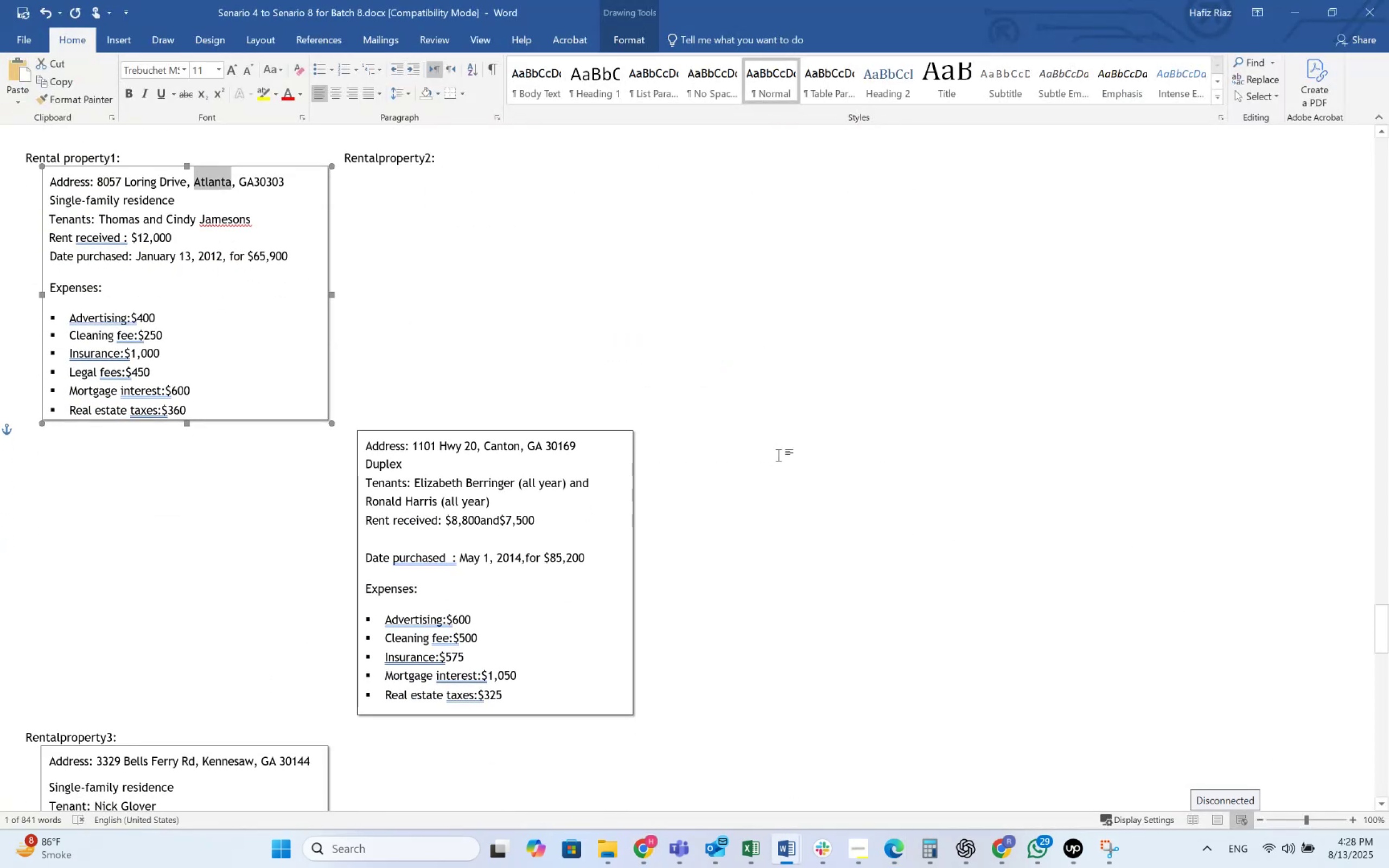 
key(Alt+AltLeft)
 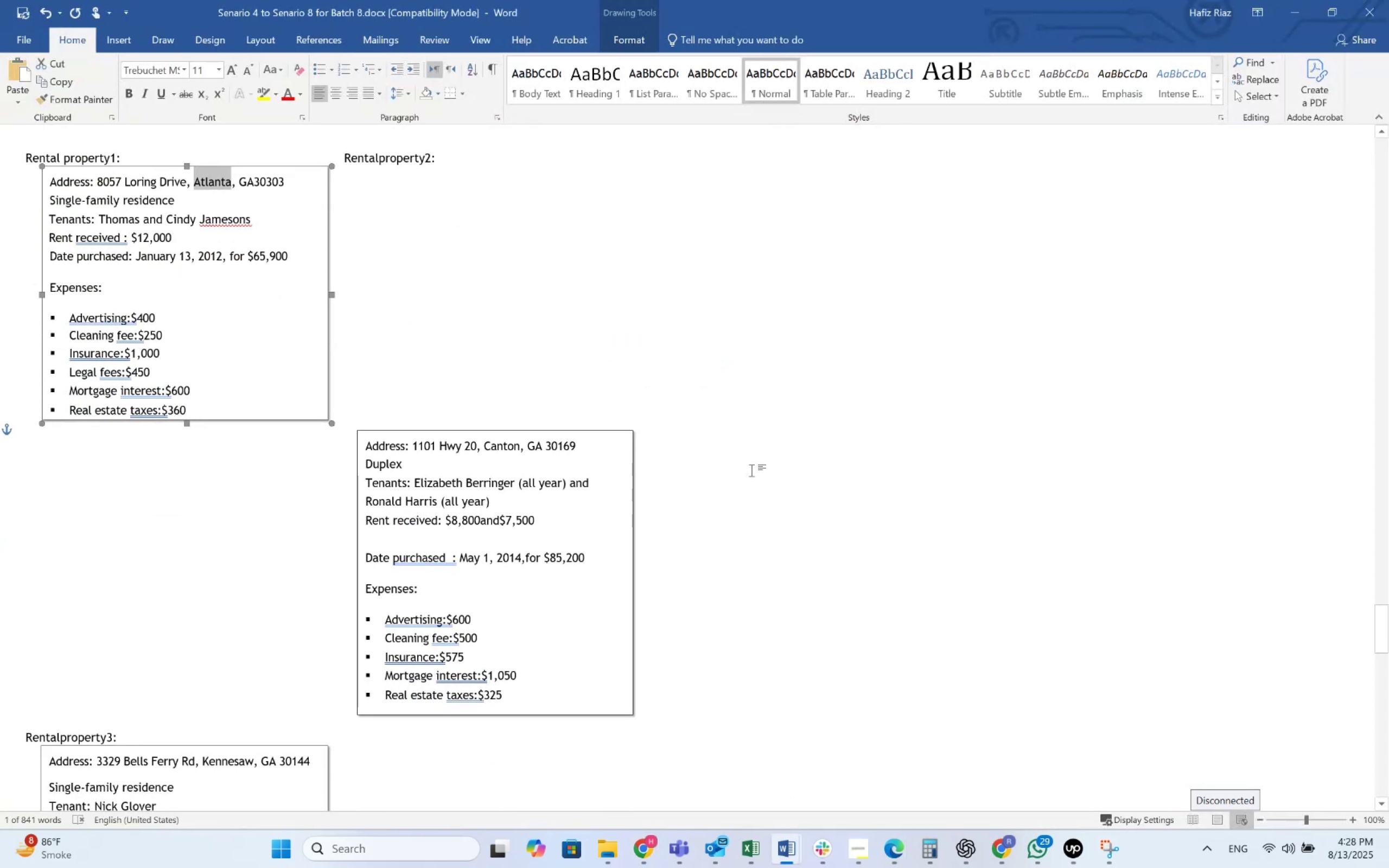 
key(Alt+Tab)
 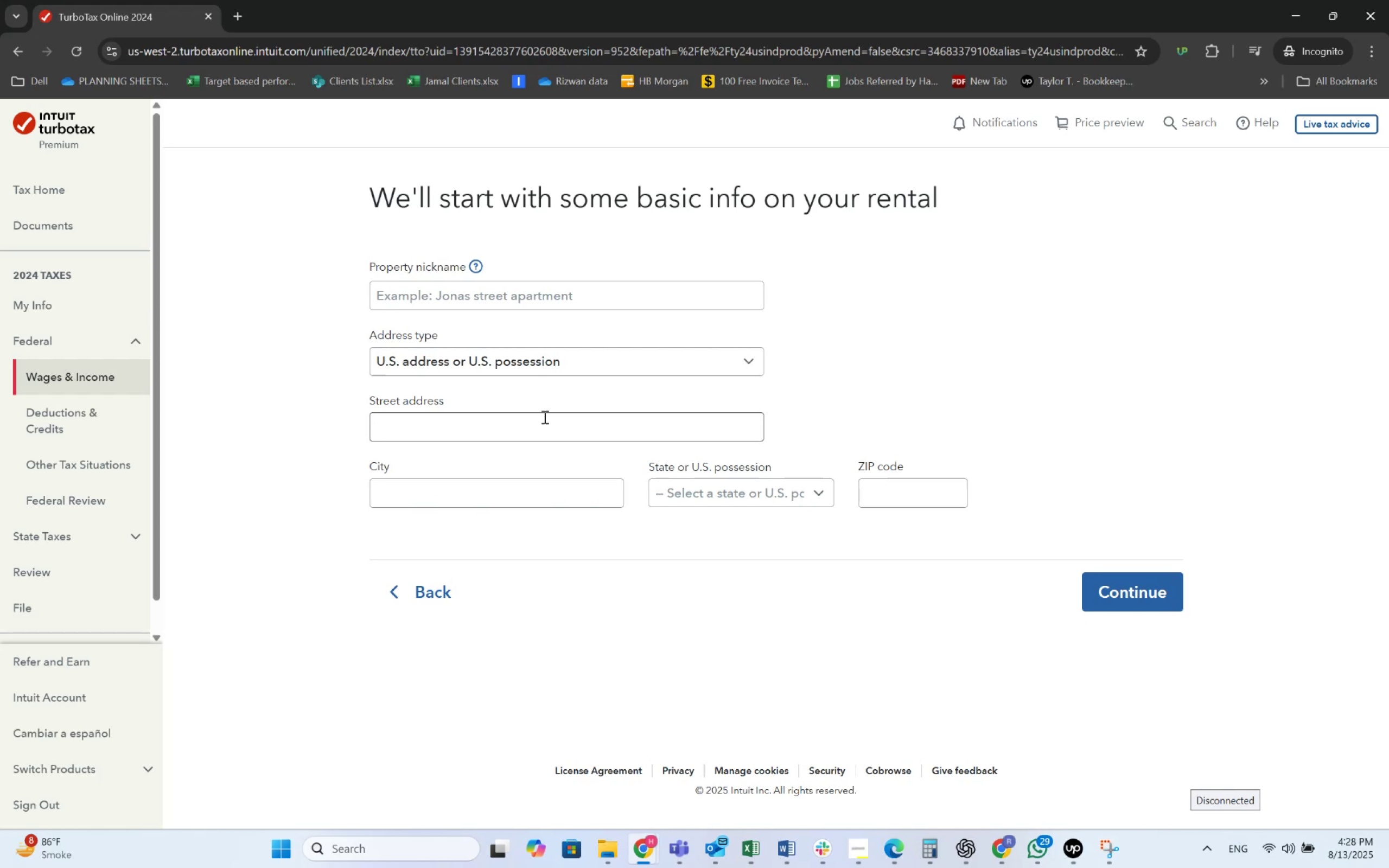 
left_click([536, 301])
 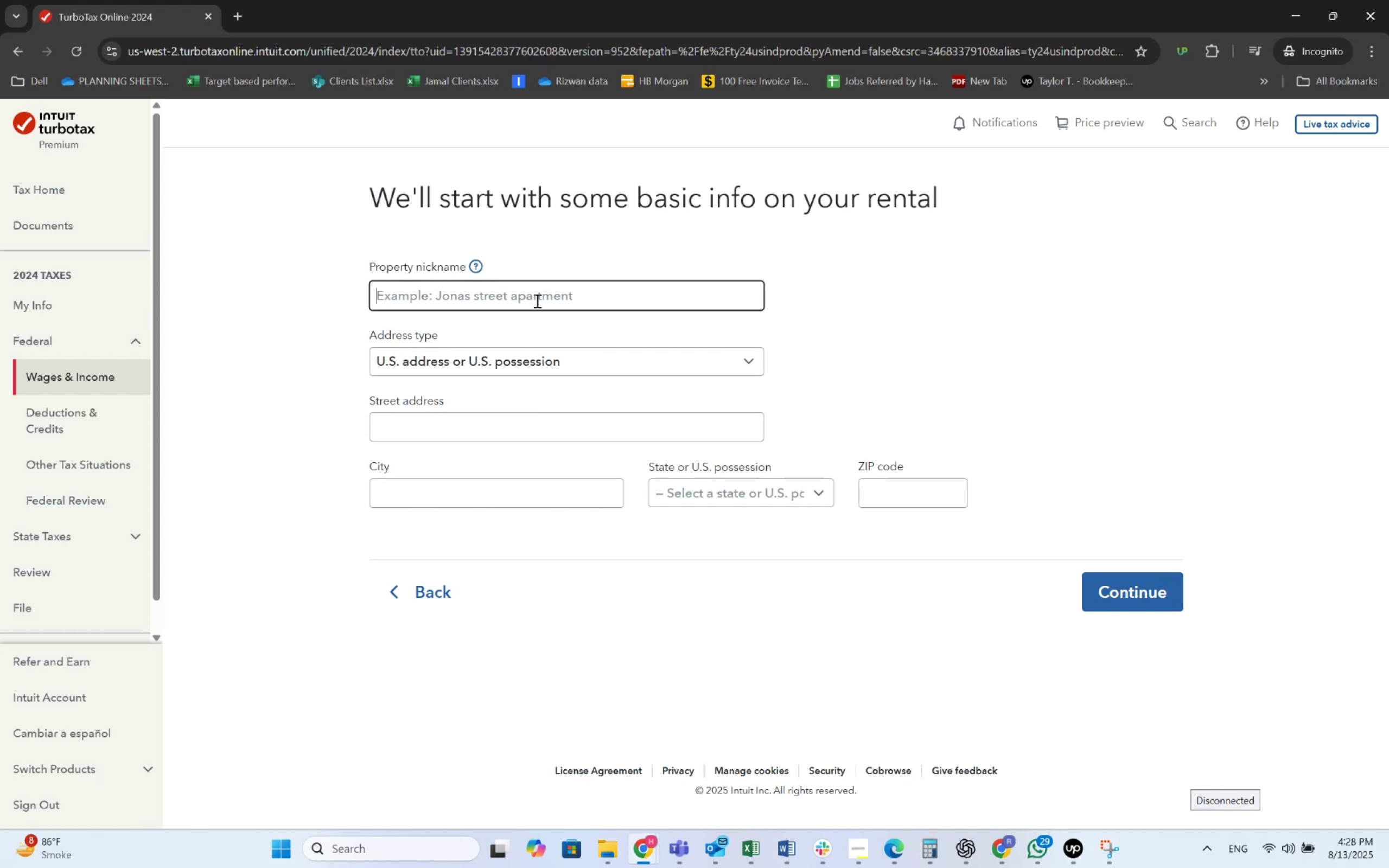 
key(Alt+AltLeft)
 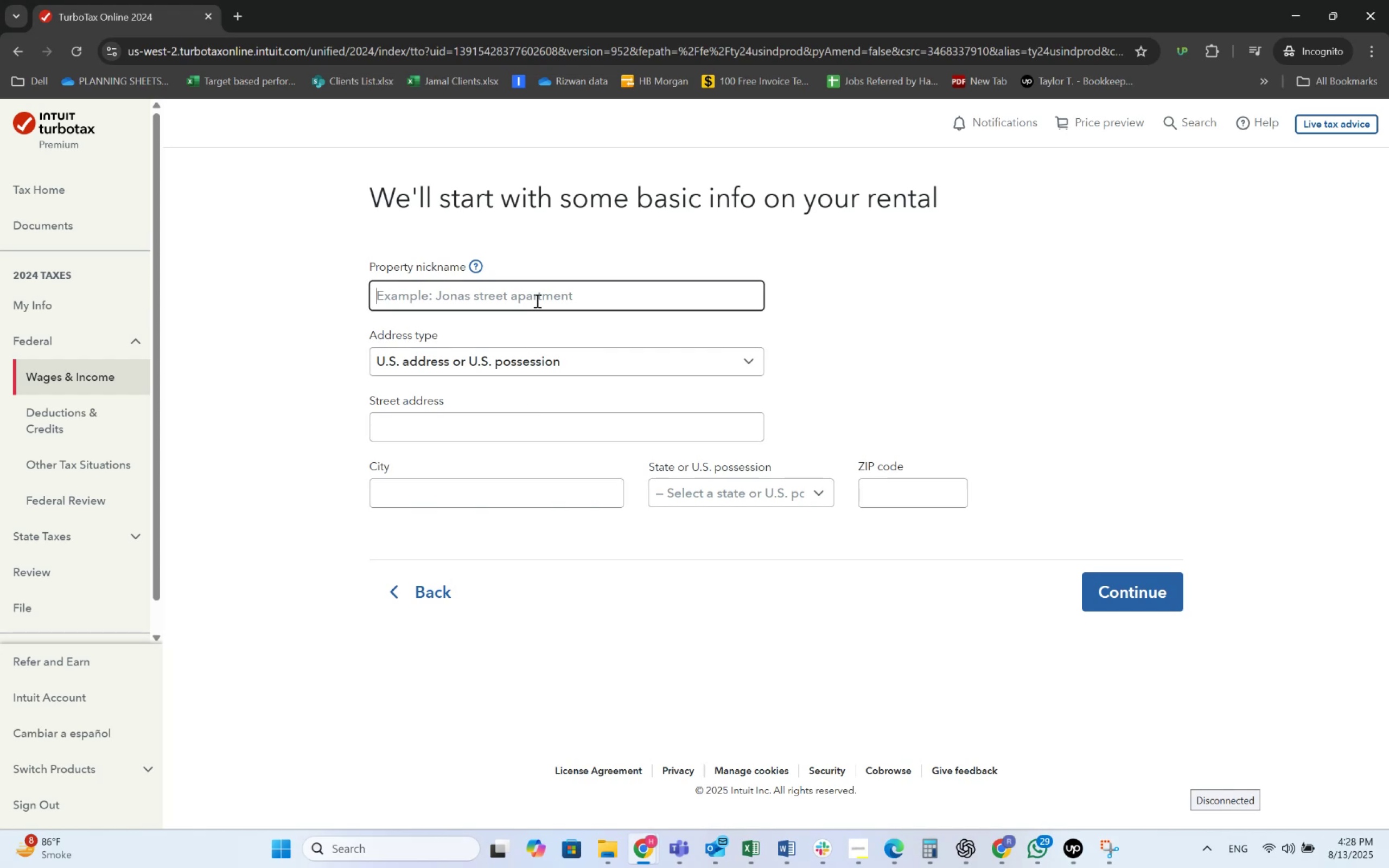 
key(Alt+Tab)
 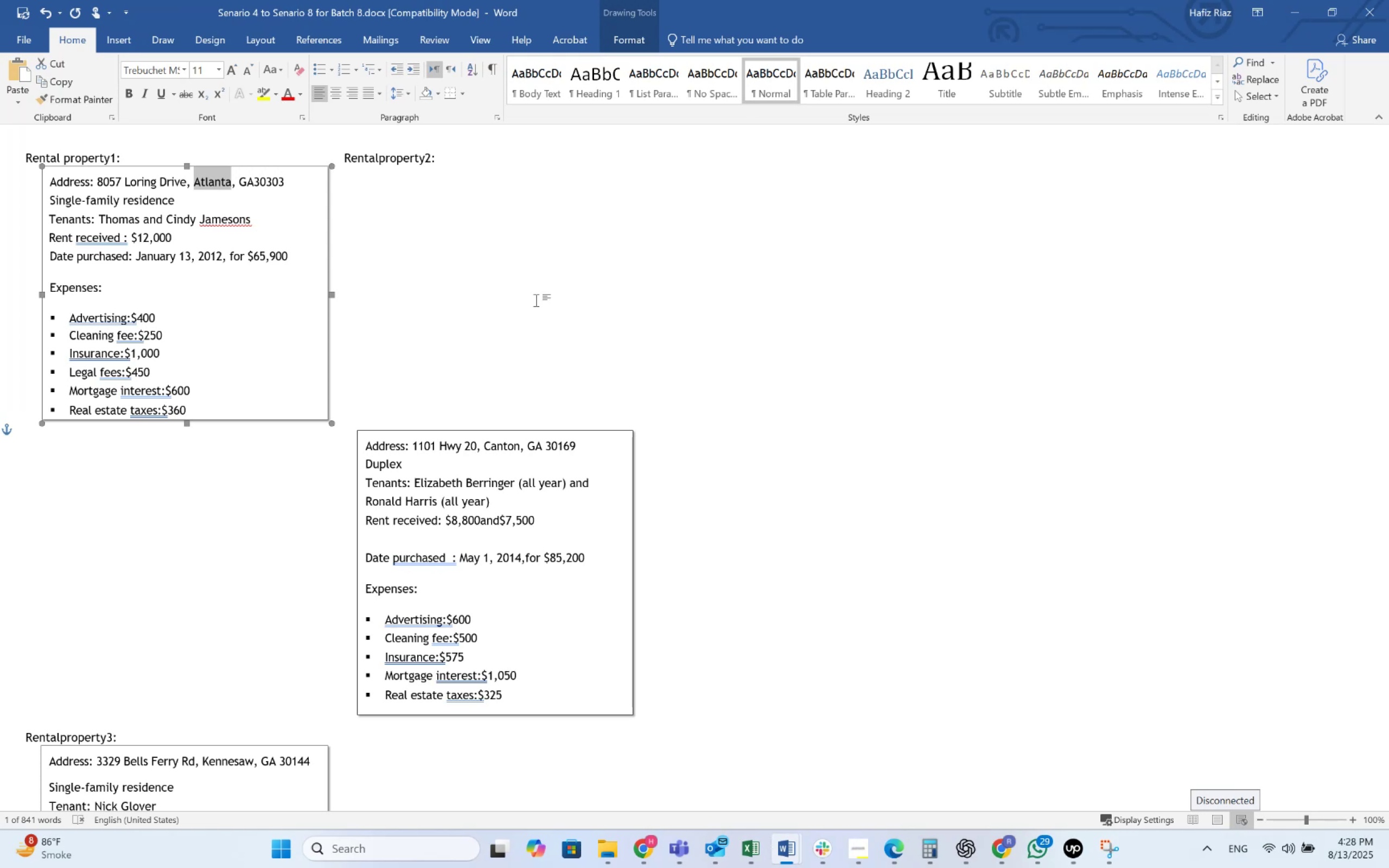 
wait(21.68)
 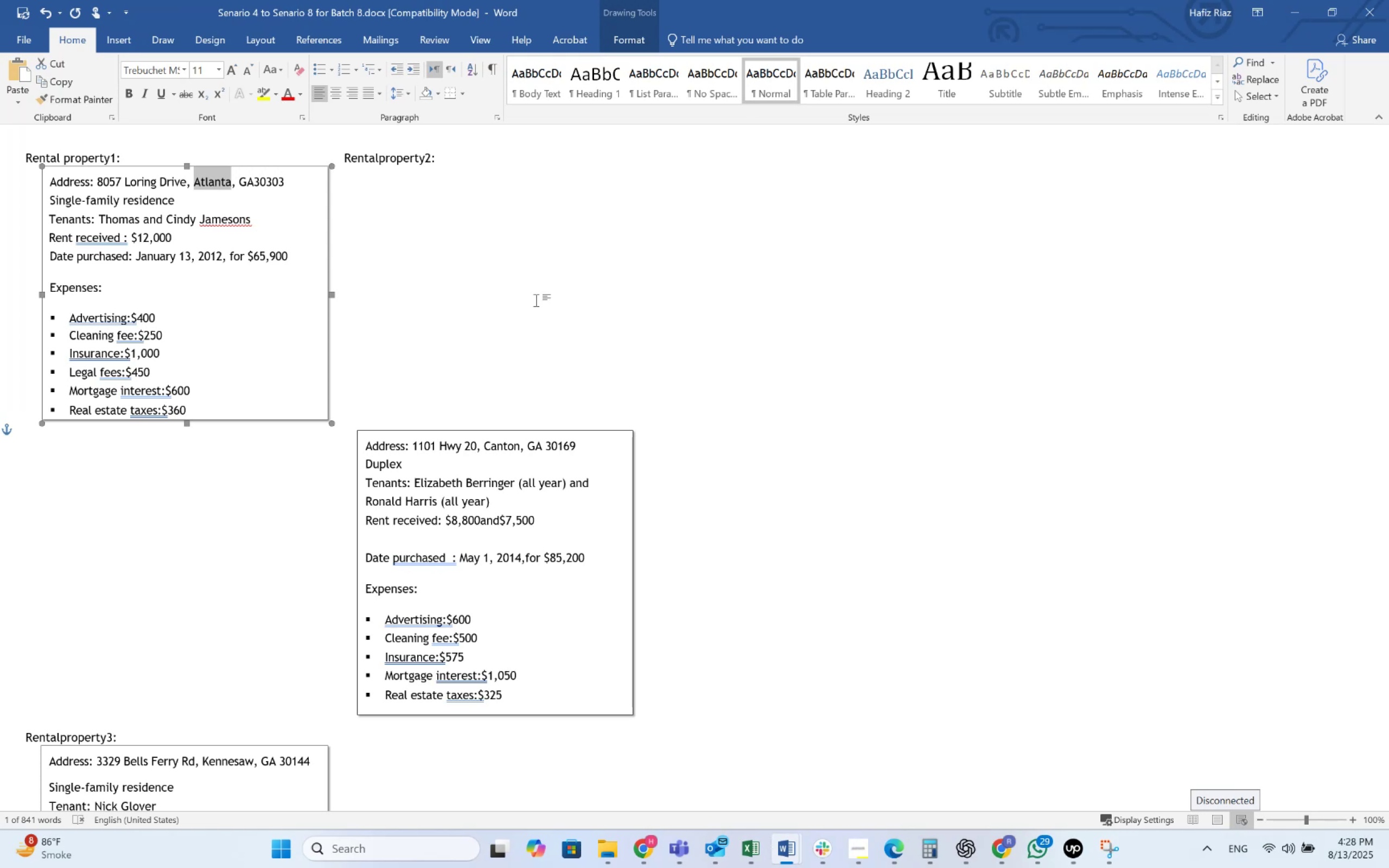 
key(Alt+AltLeft)
 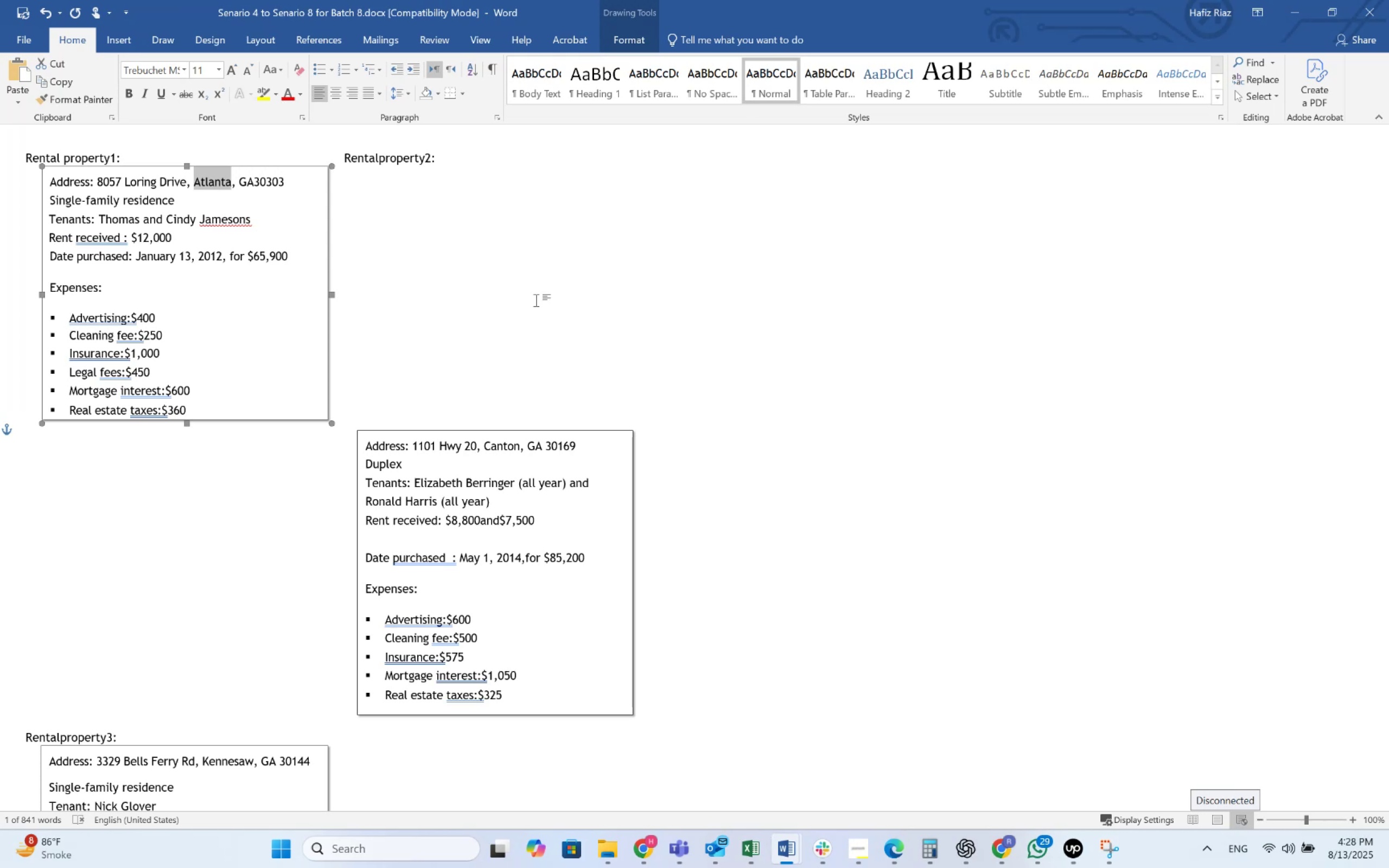 
key(Alt+Tab)
 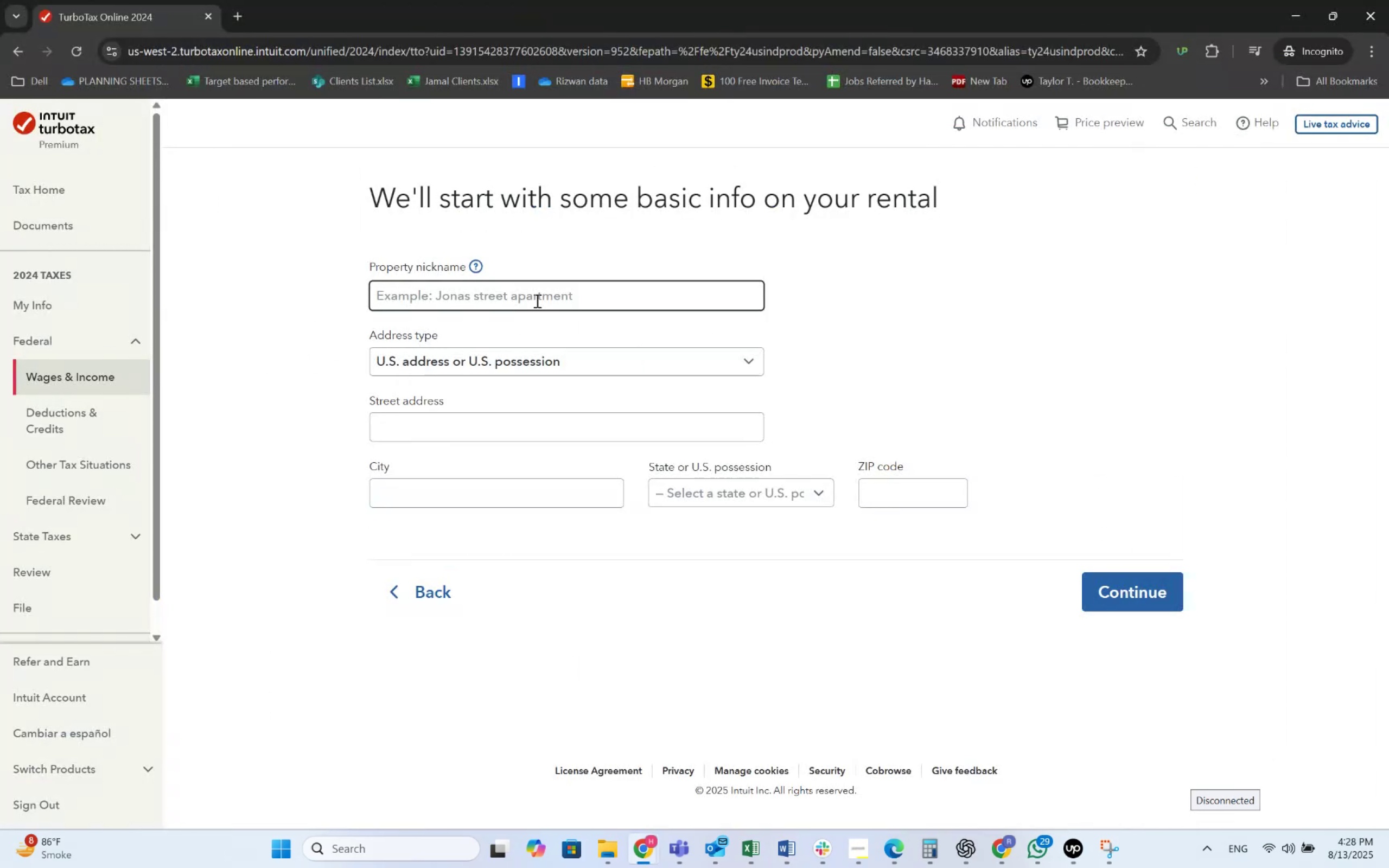 
key(Alt+AltLeft)
 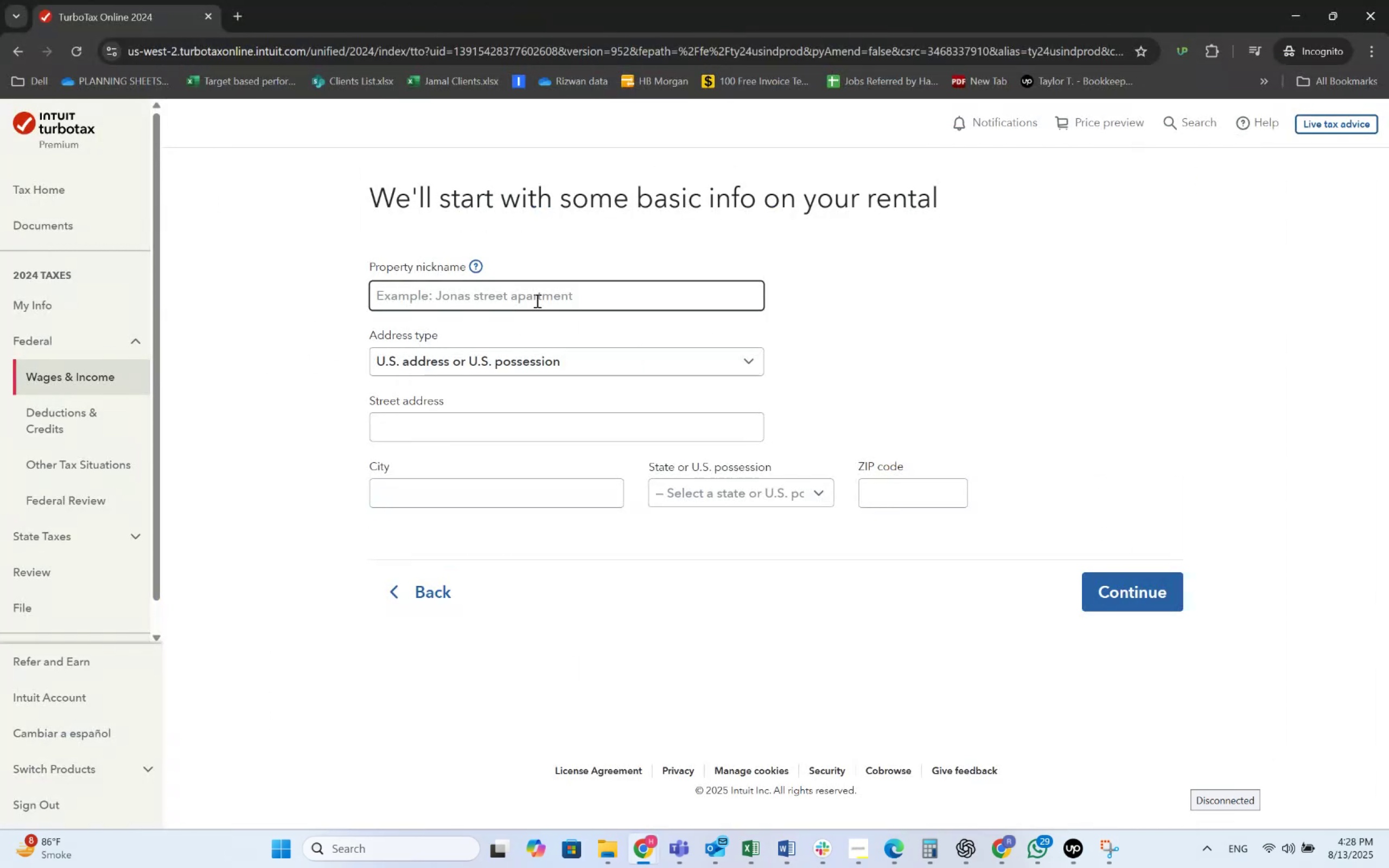 
key(Alt+Tab)
 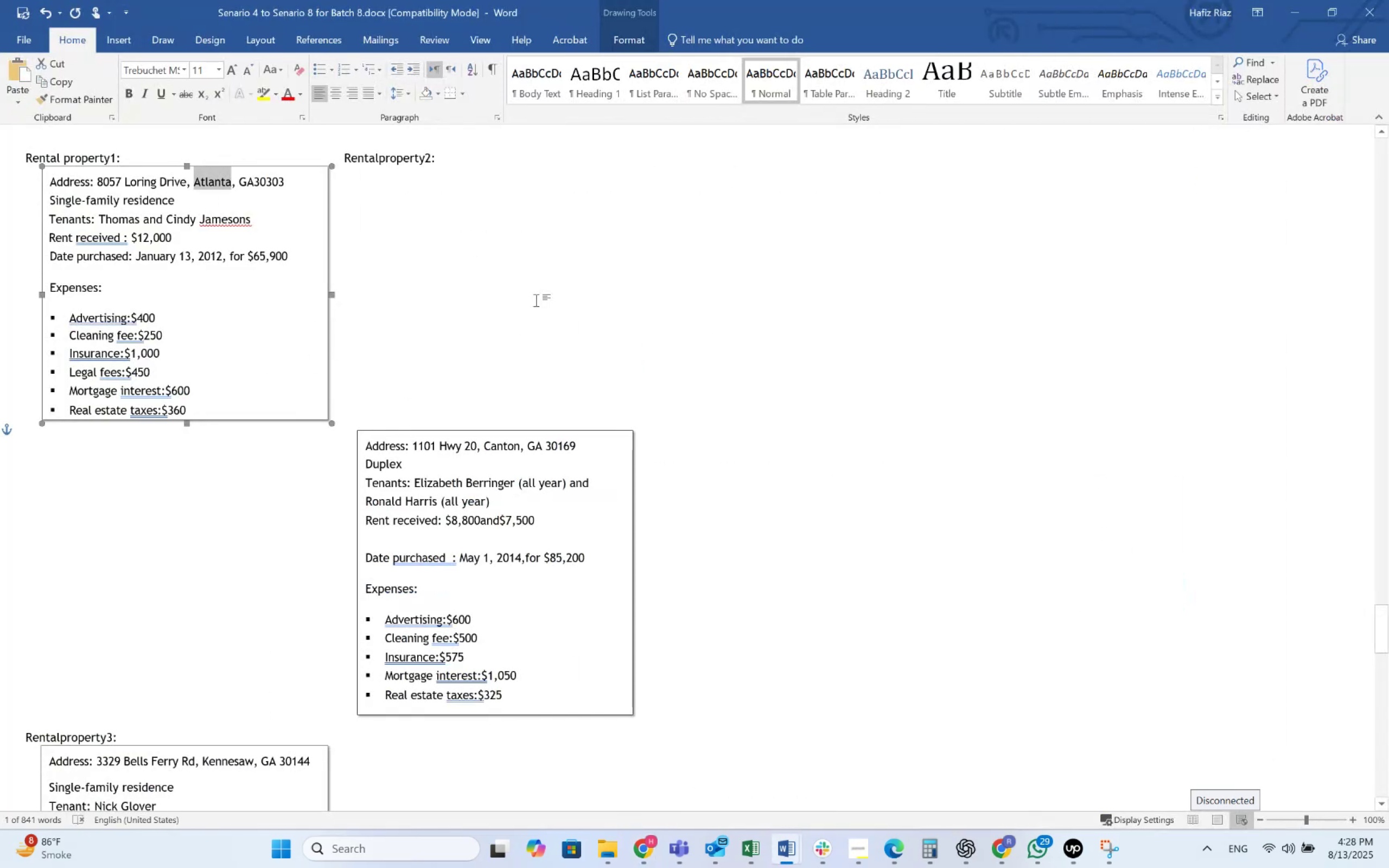 
wait(5.27)
 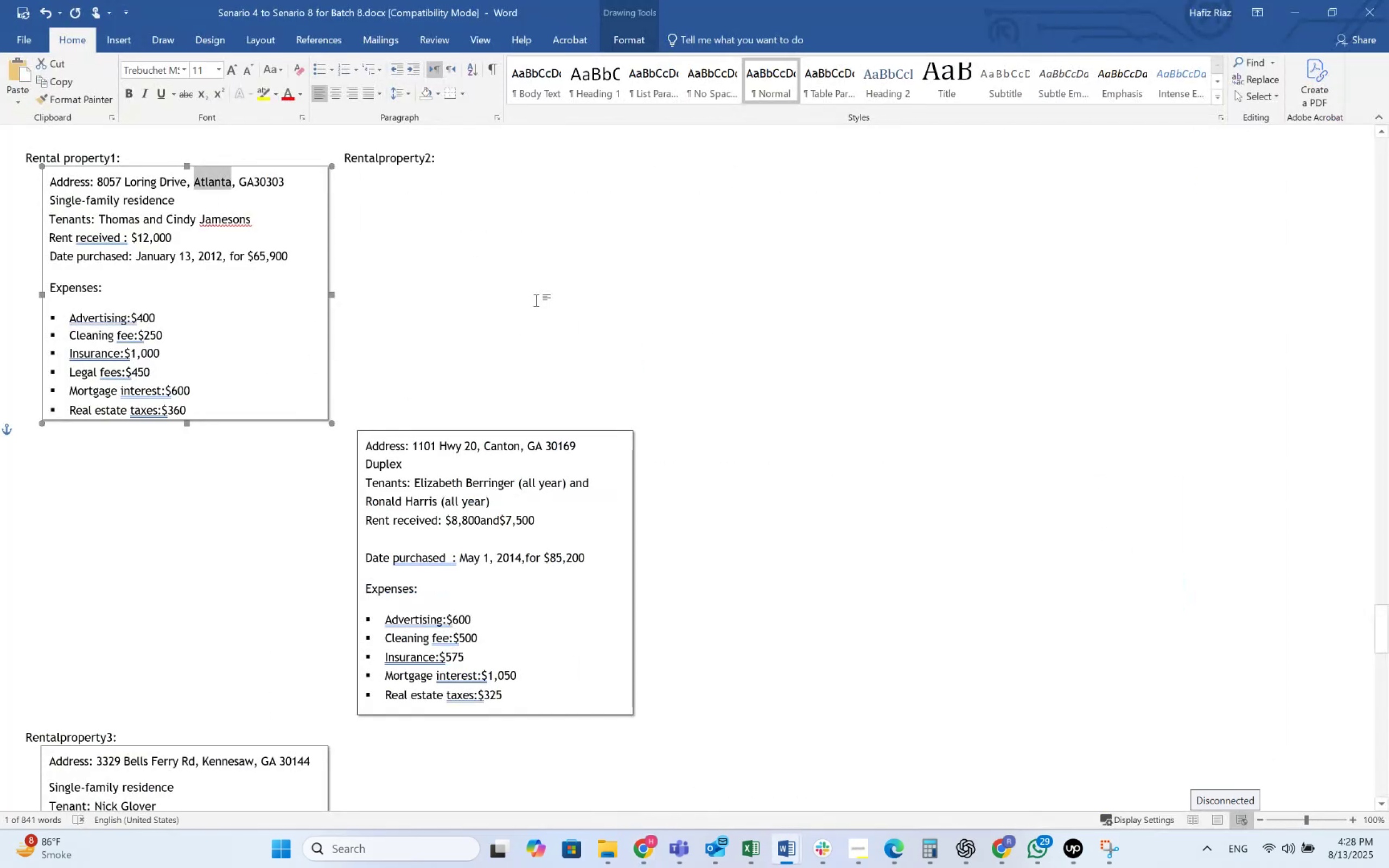 
key(Alt+AltLeft)
 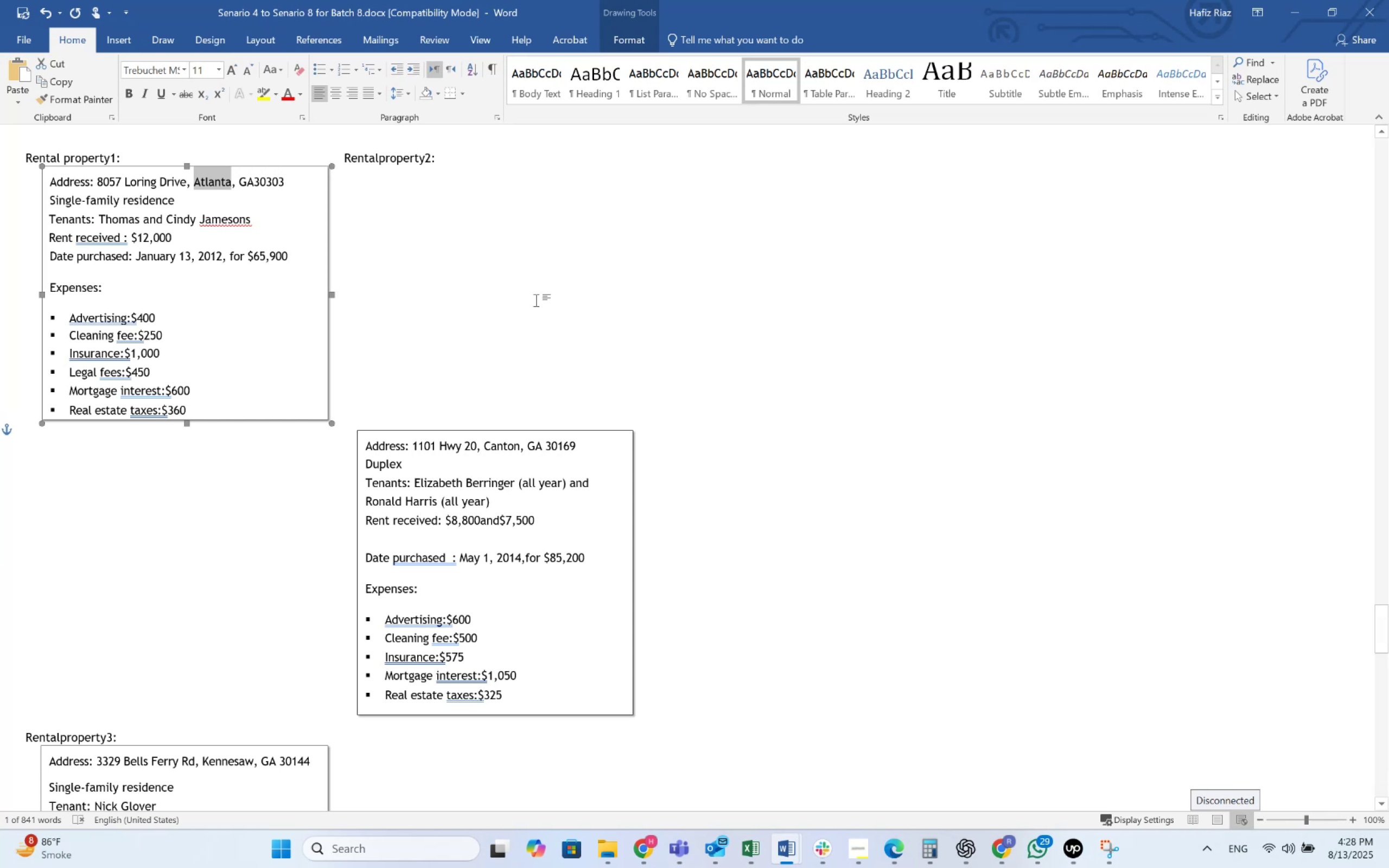 
key(Alt+Tab)
 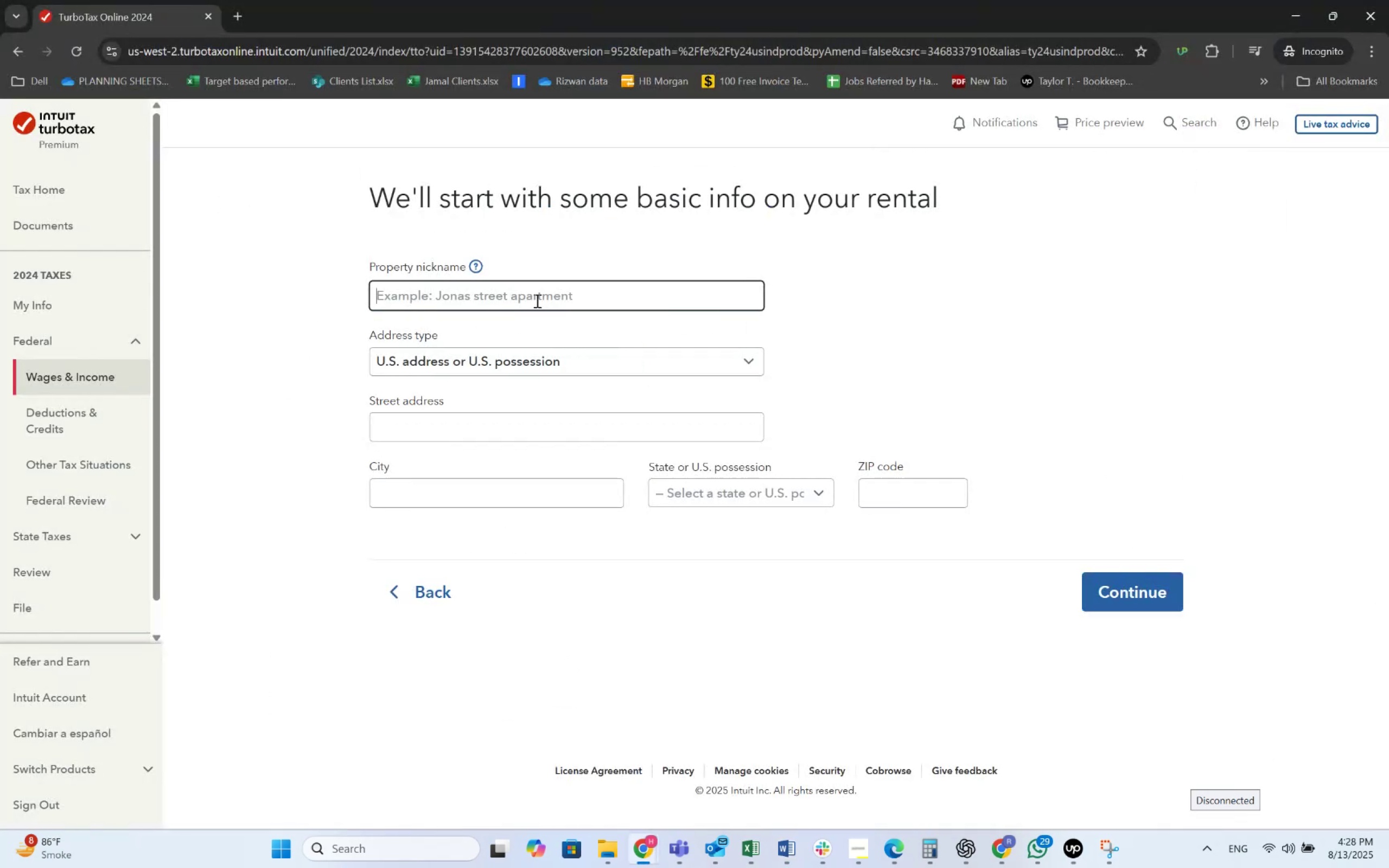 
key(Alt+AltLeft)
 